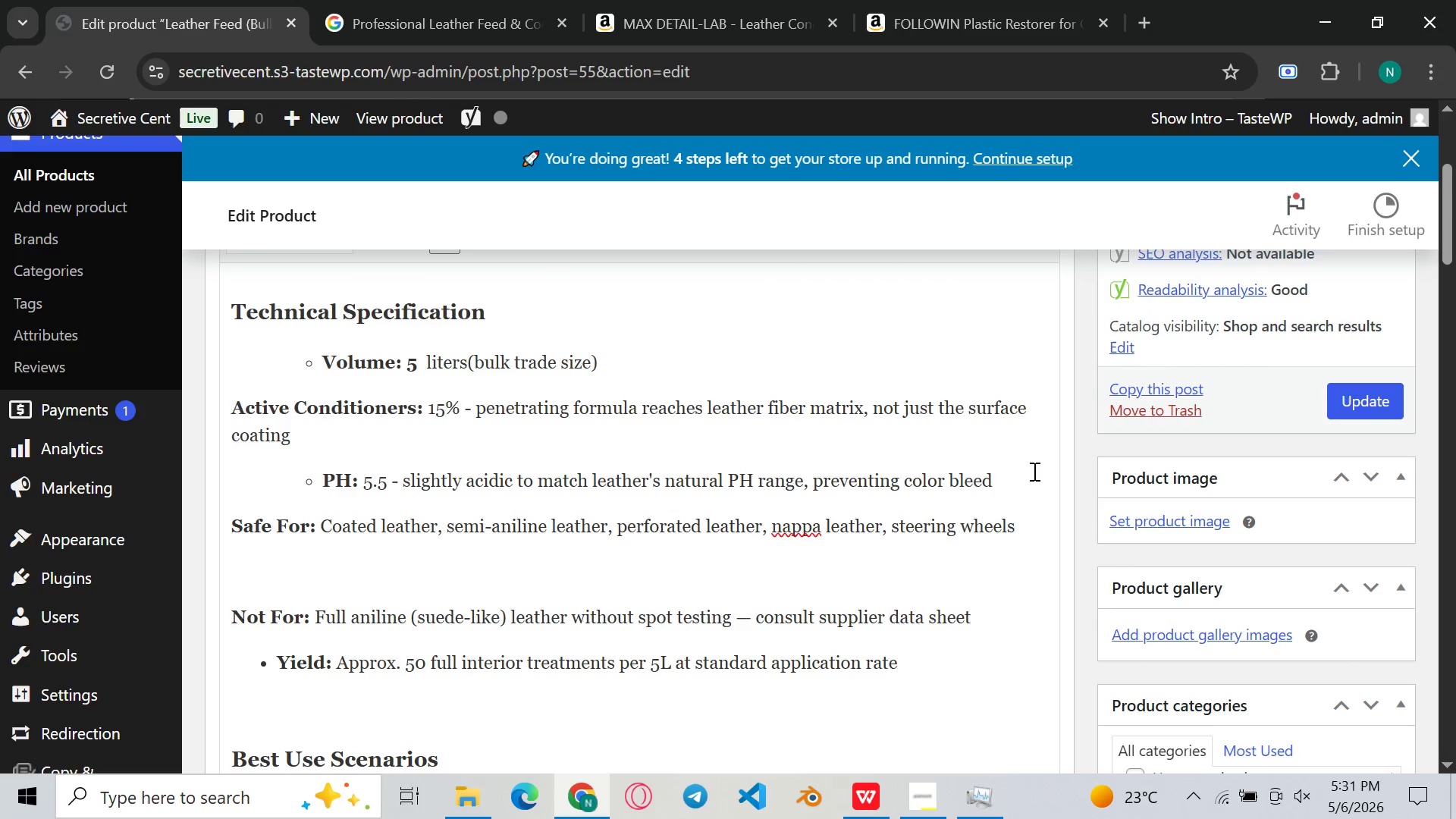 
left_click([1154, 509])
 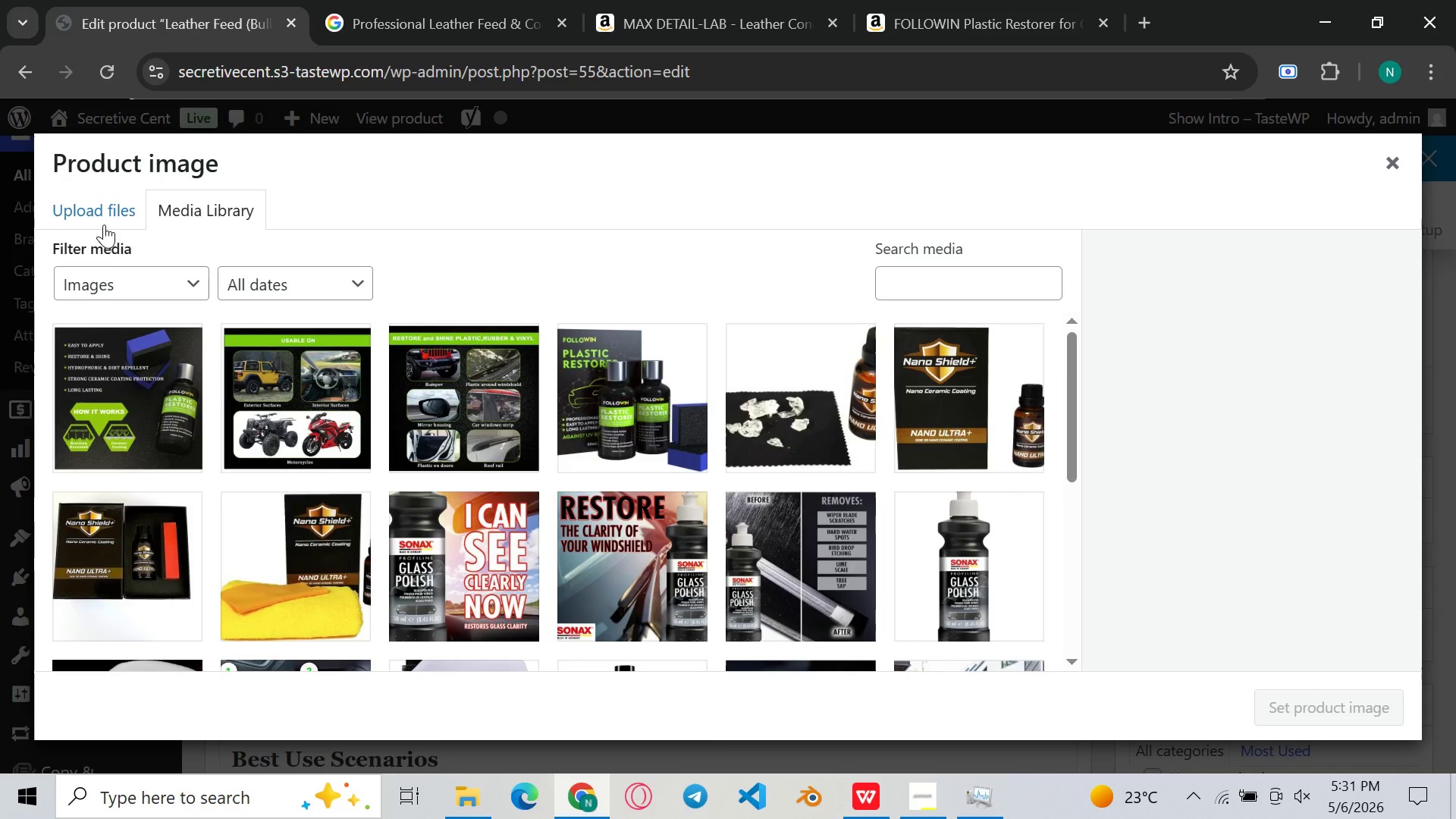 
left_click([104, 224])
 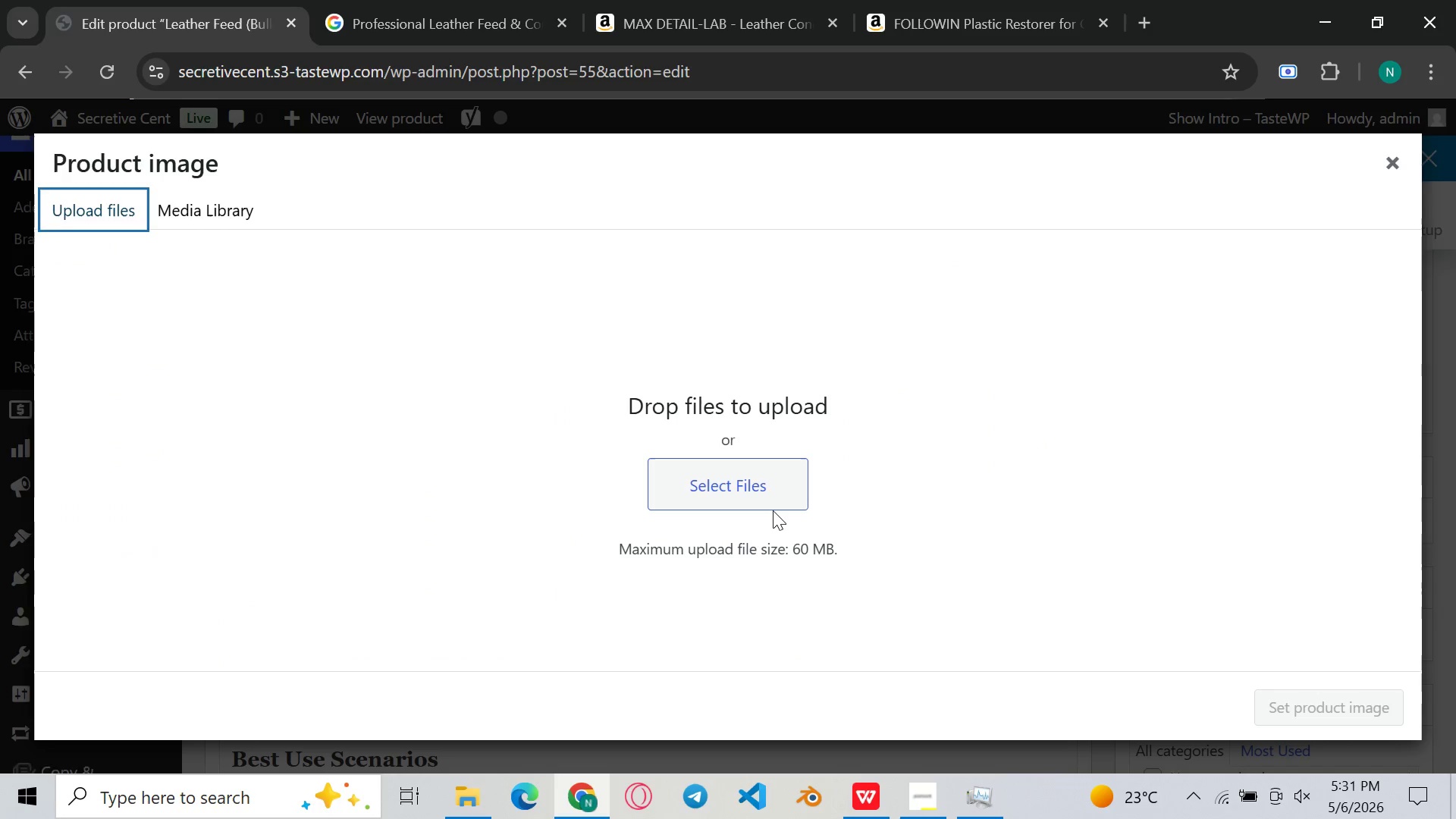 
left_click([773, 510])
 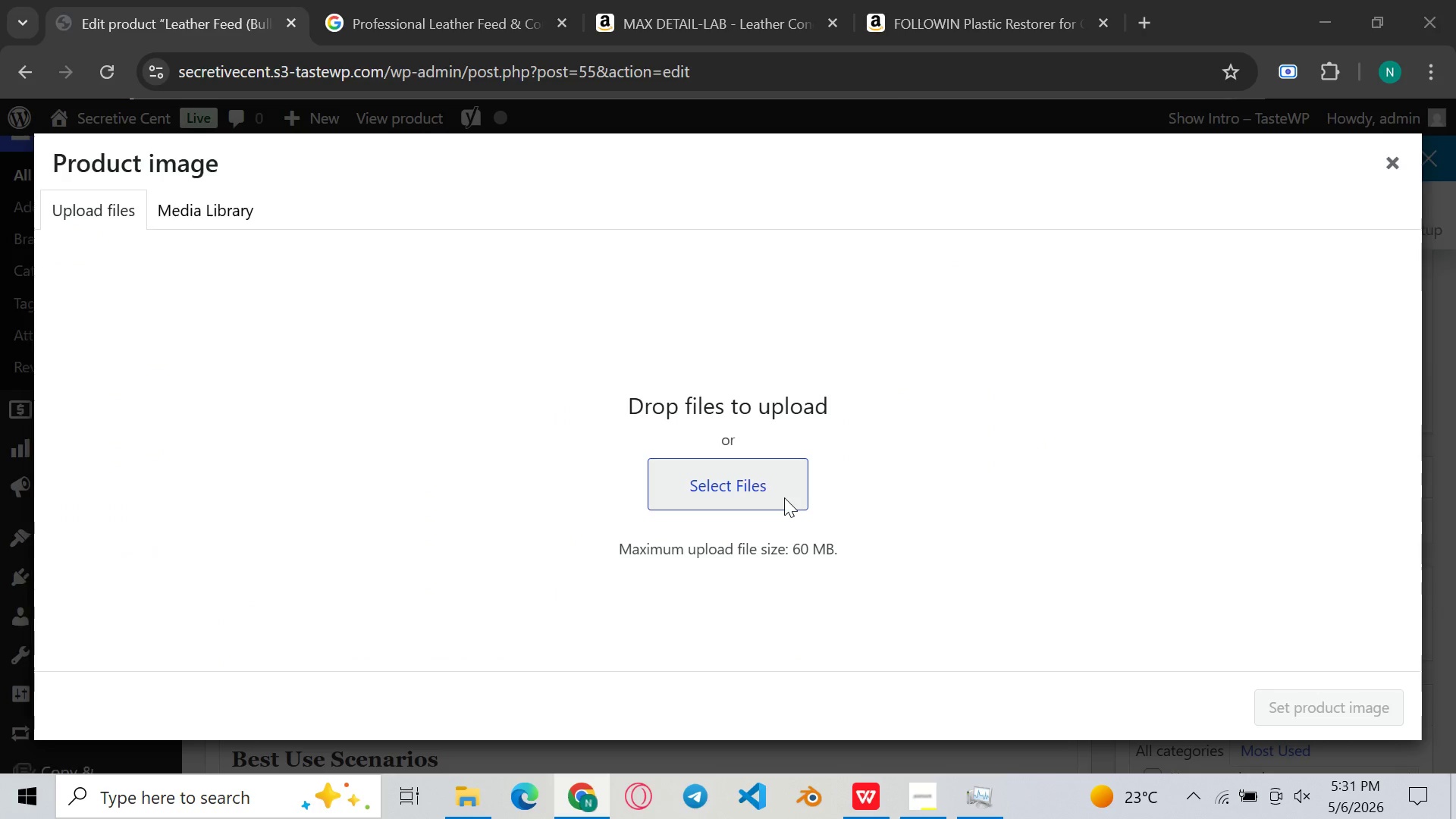 
left_click([784, 497])
 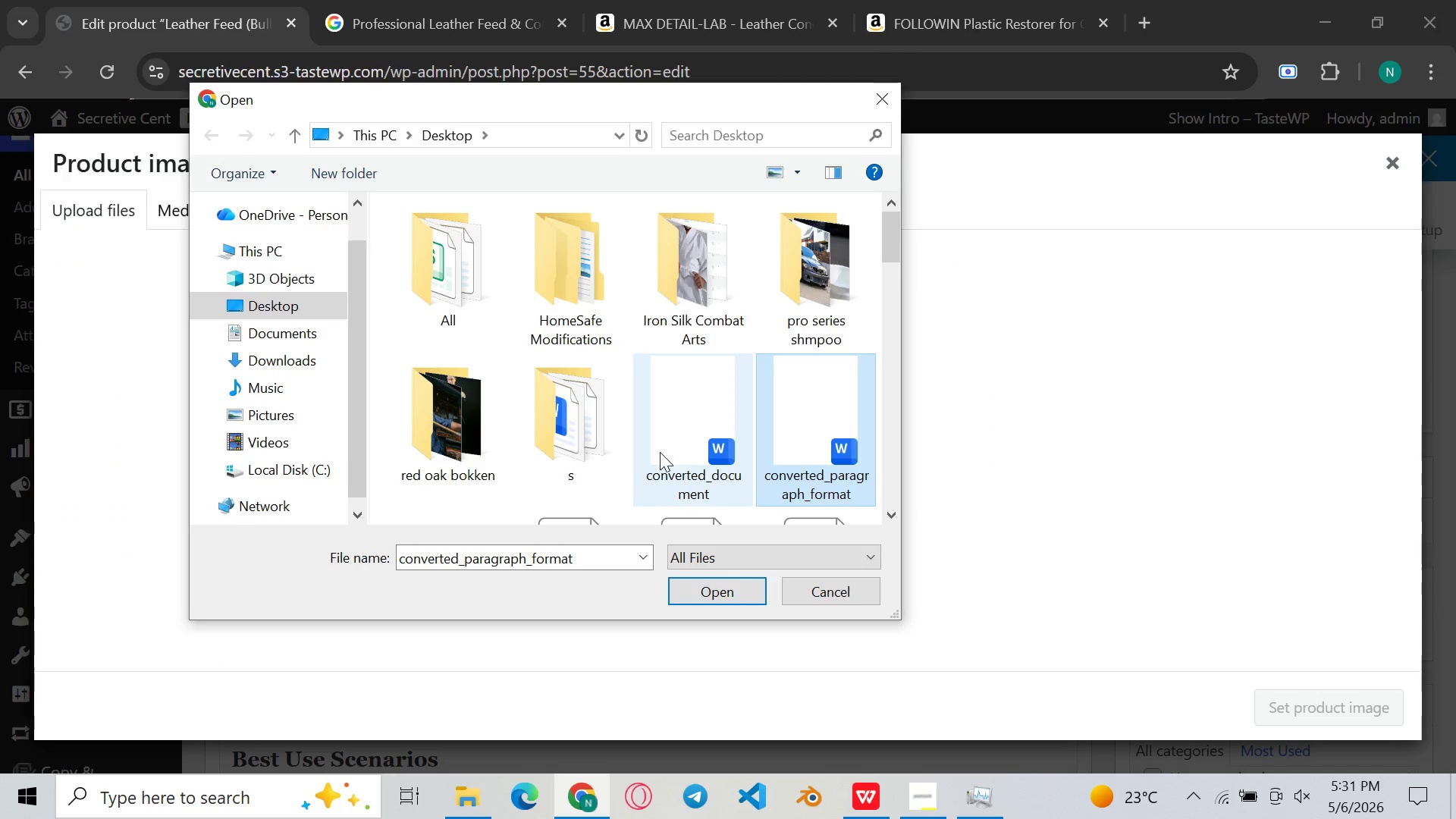 
scroll: coordinate [660, 452], scroll_direction: down, amount: 69.0
 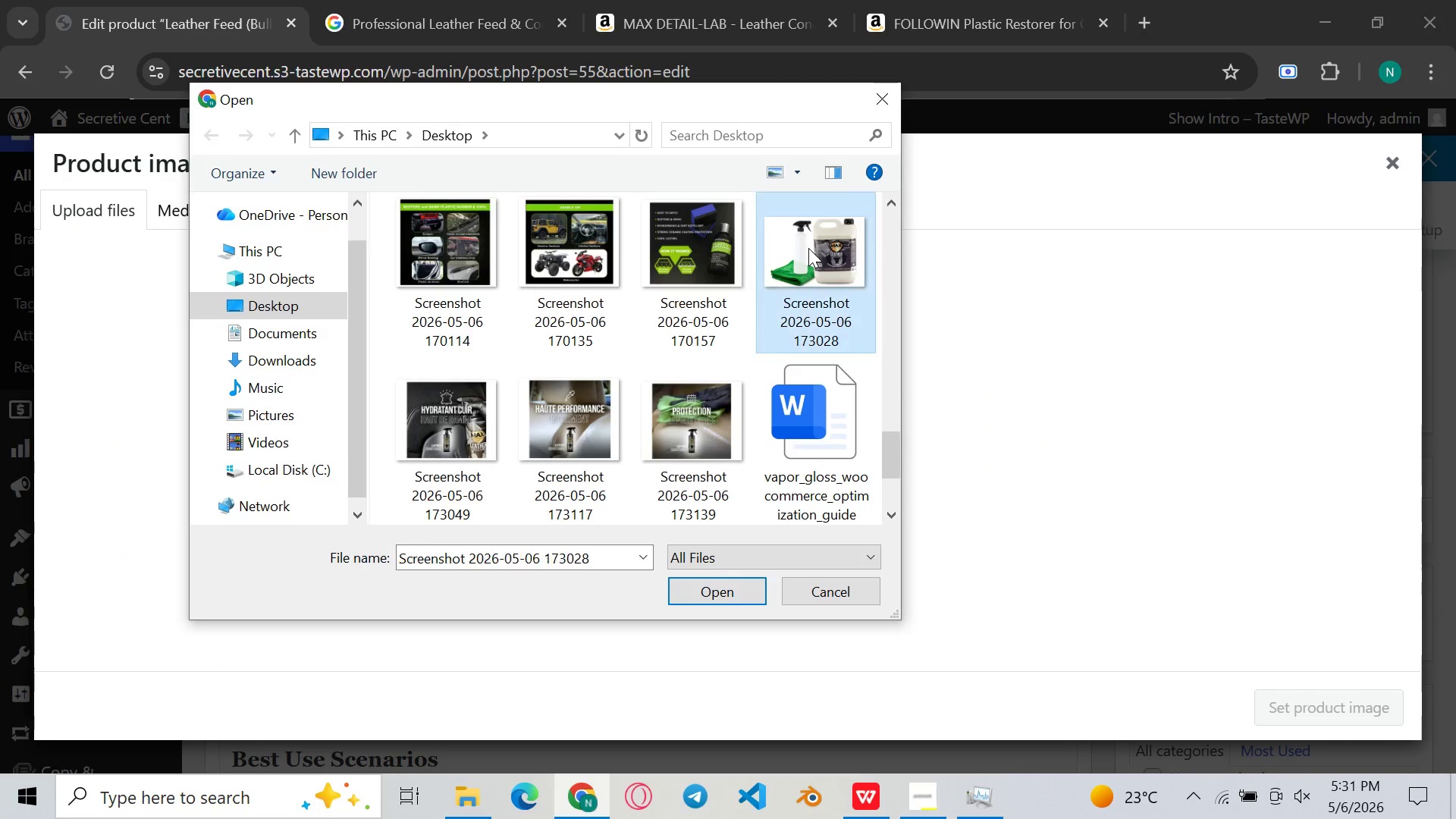 
double_click([808, 248])
 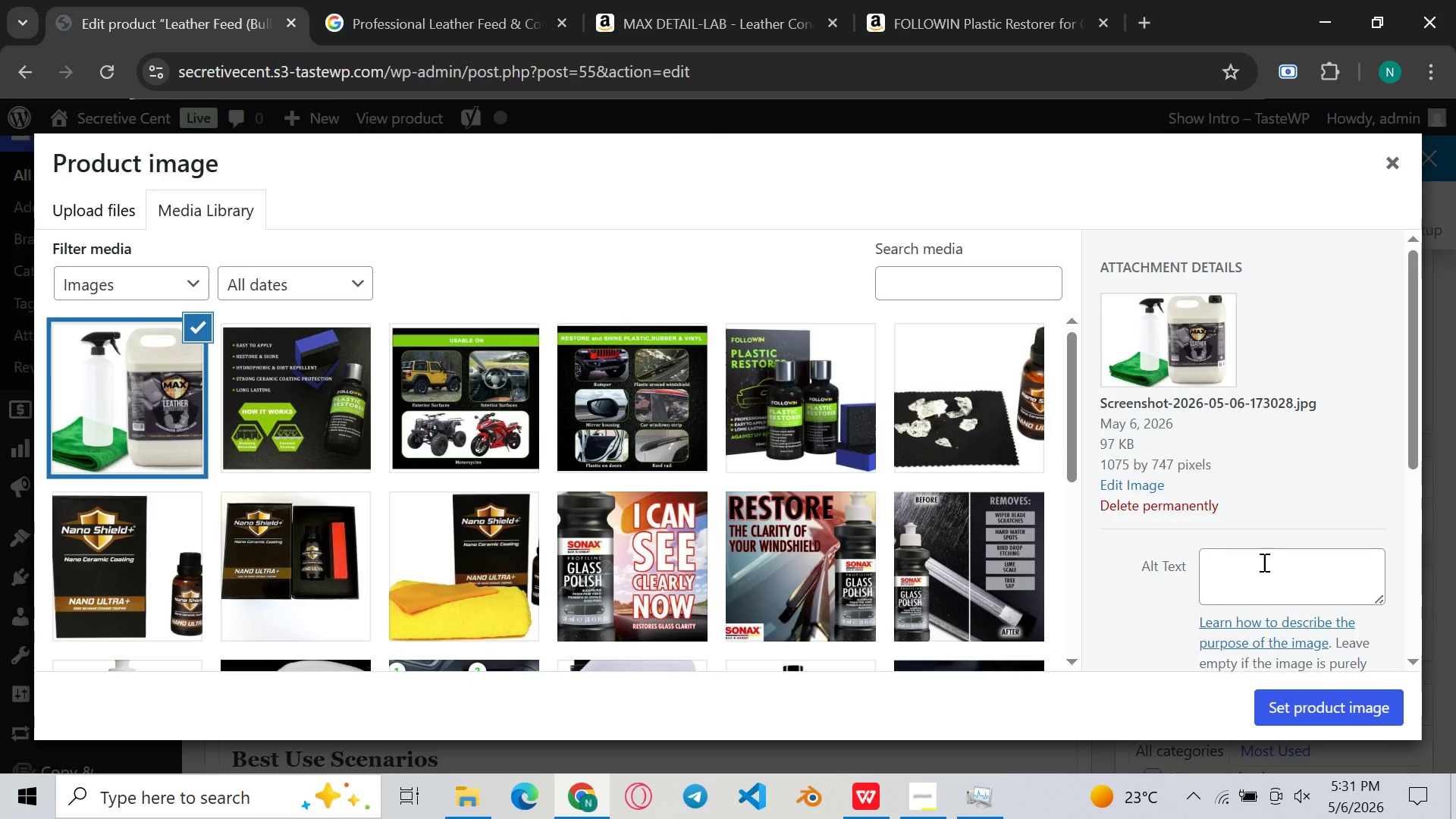 
left_click([1258, 574])
 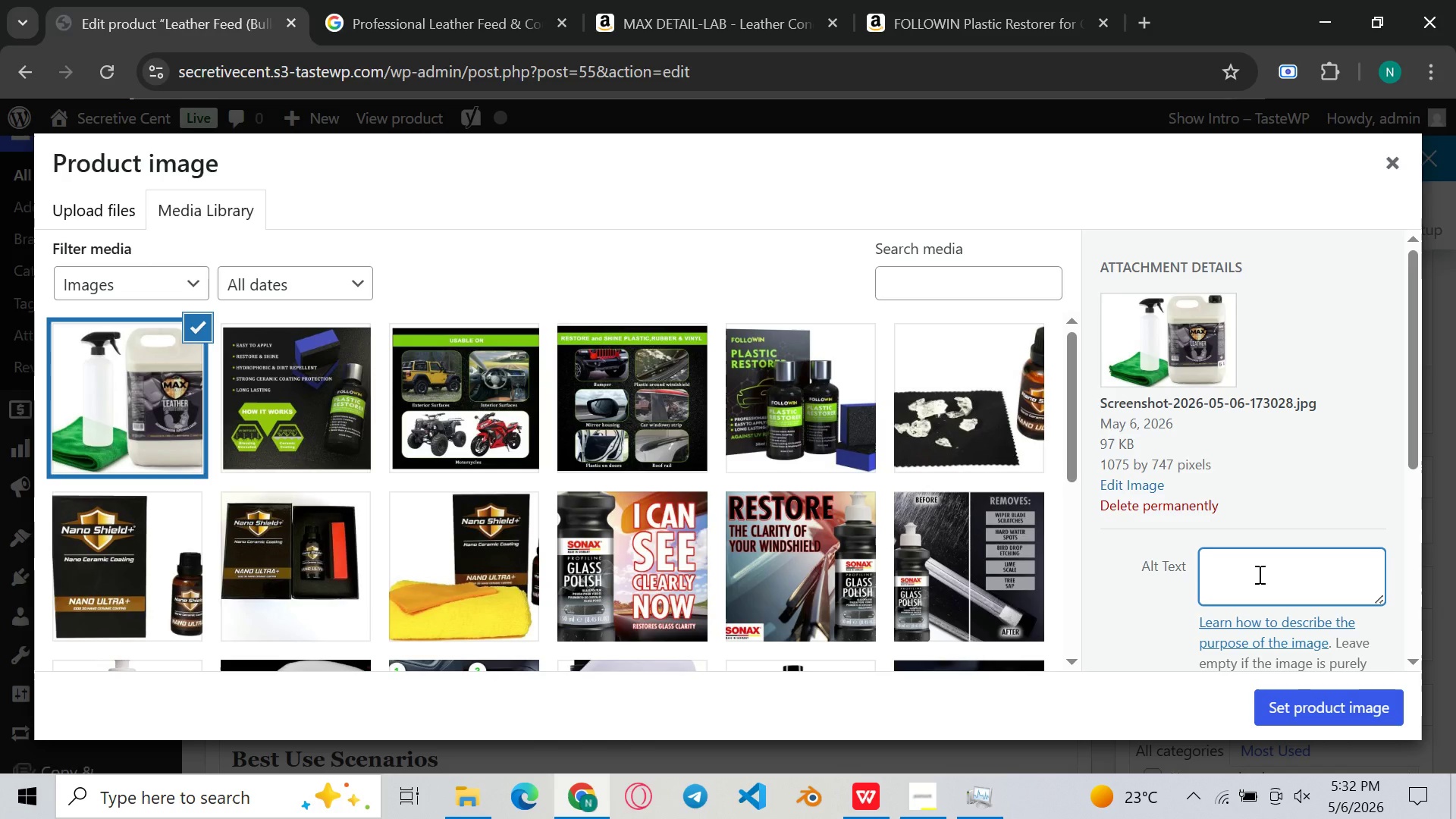 
wait(9.84)
 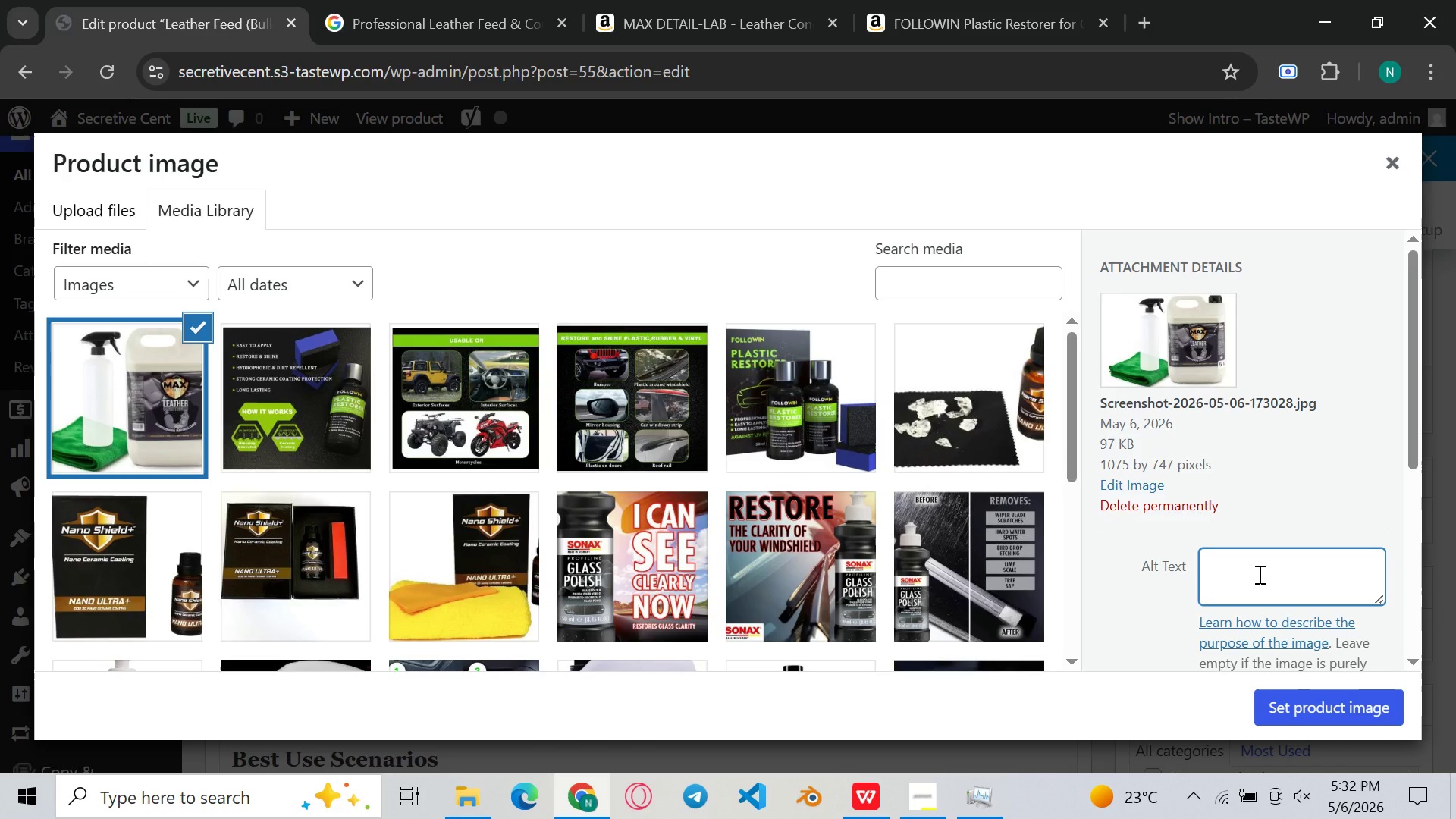 
type(5L bulk leatjer)
key(Backspace)
key(Backspace)
key(Backspace)
type(her con)
key(Backspace)
key(Backspace)
key(Backspace)
type(feed 7 conditioner)
 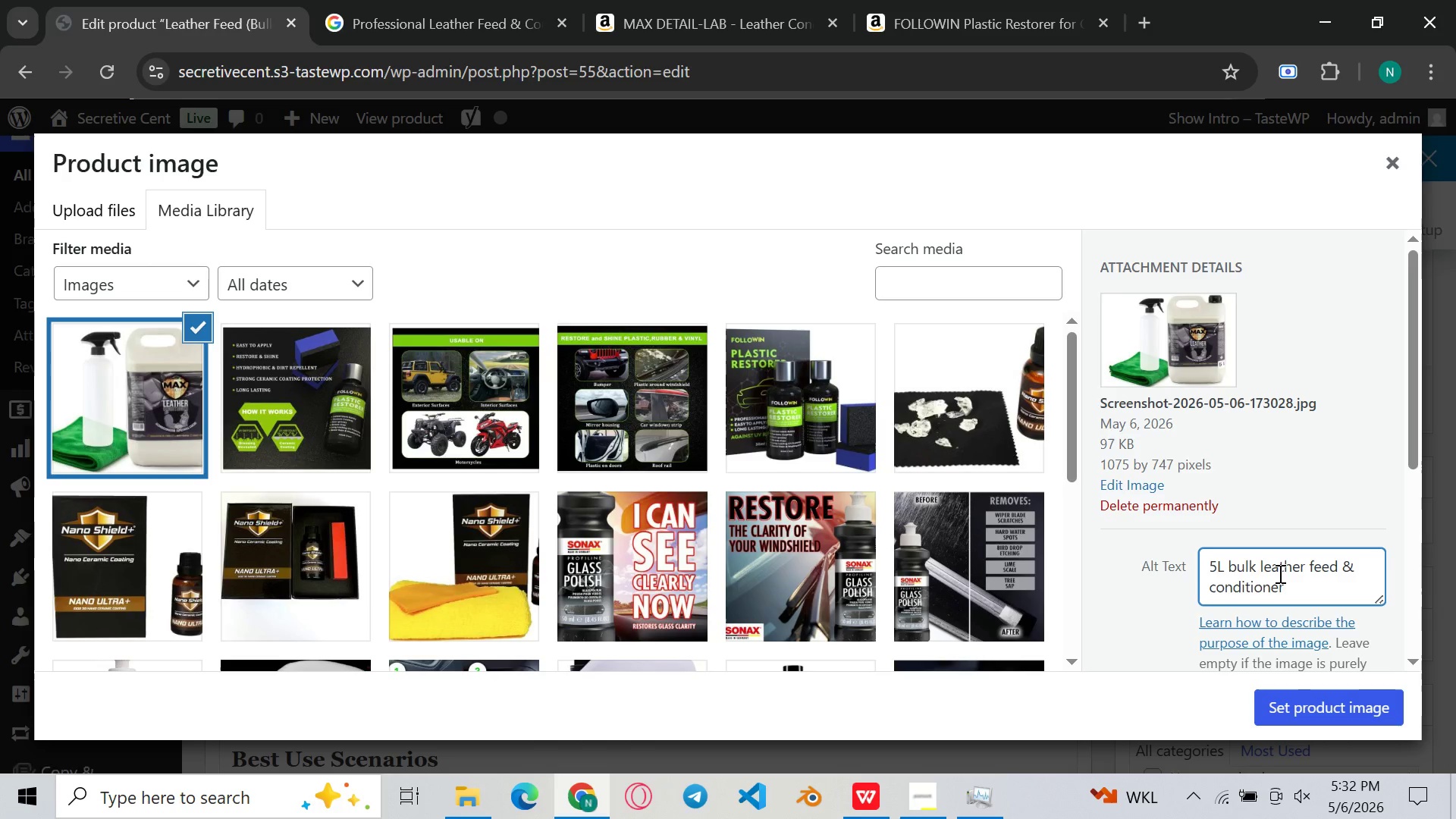 
wait(5.23)
 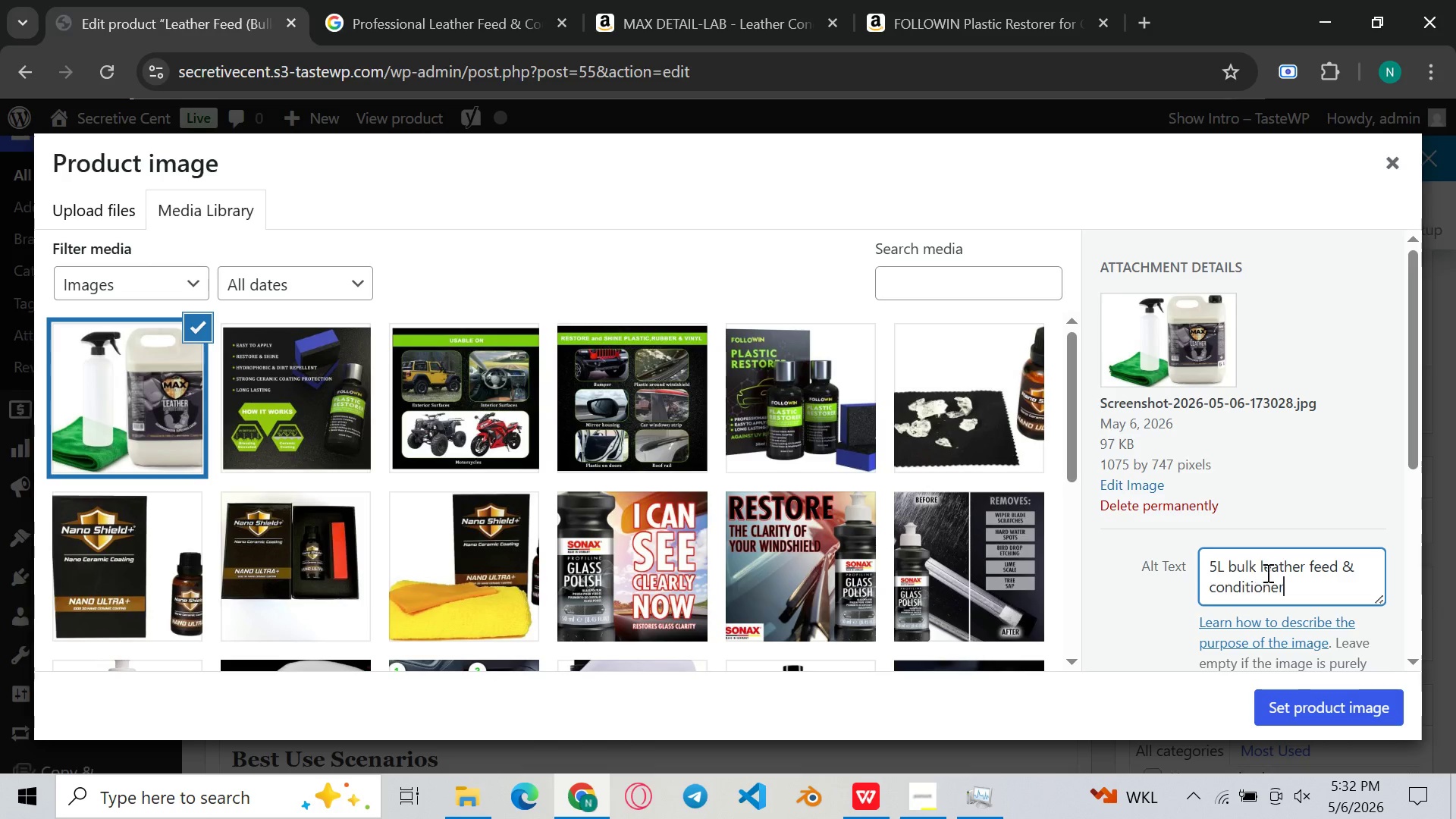 
type( - 15% active agent ss)
key(Backspace)
key(Backspace)
key(Backspace)
type(s, Ph 5.5, %)+)
key(Backspace)
key(Backspace)
key(Backspace)
type(50+ treatments per bottle.)
 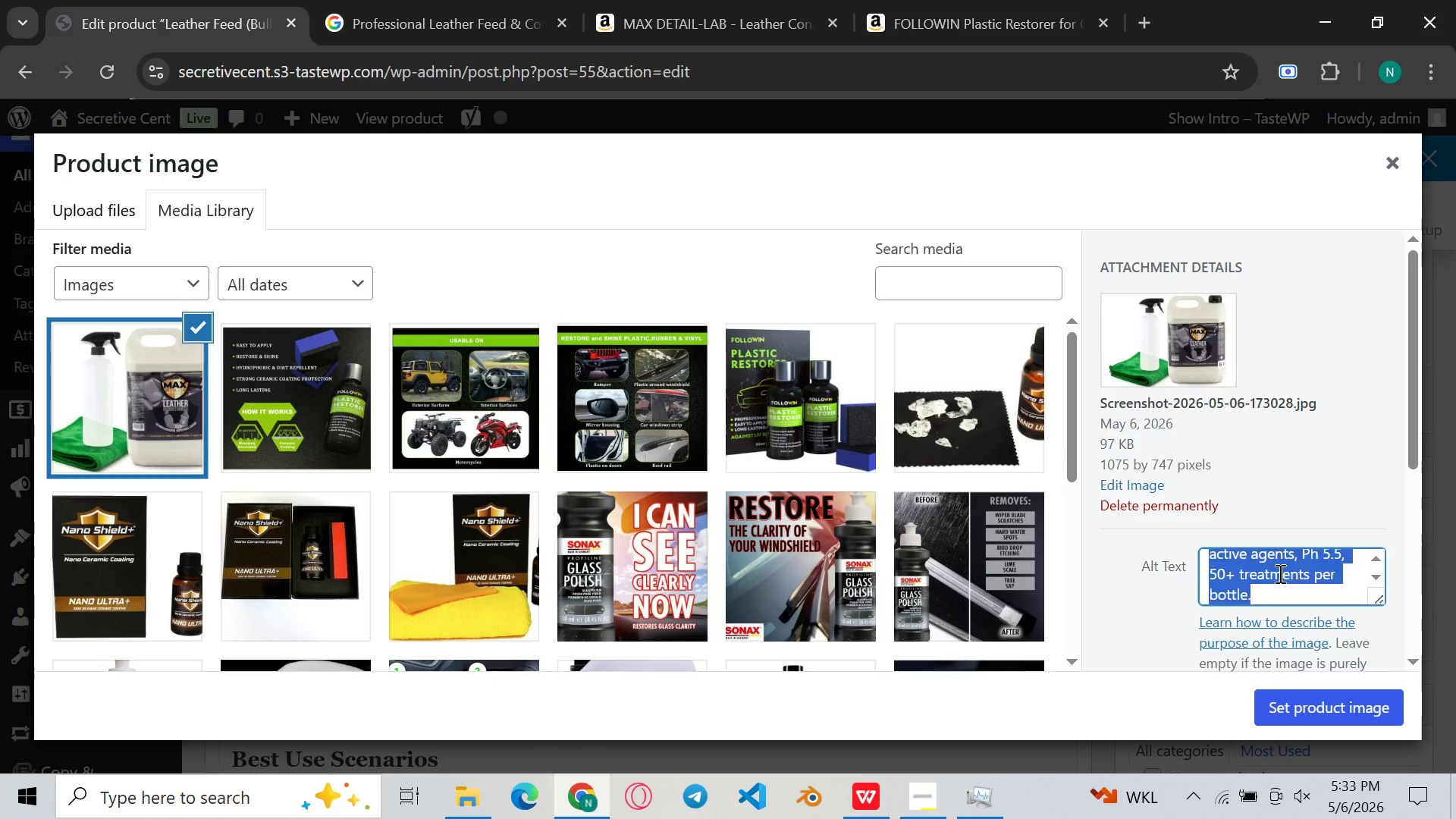 
key(Control+A)
 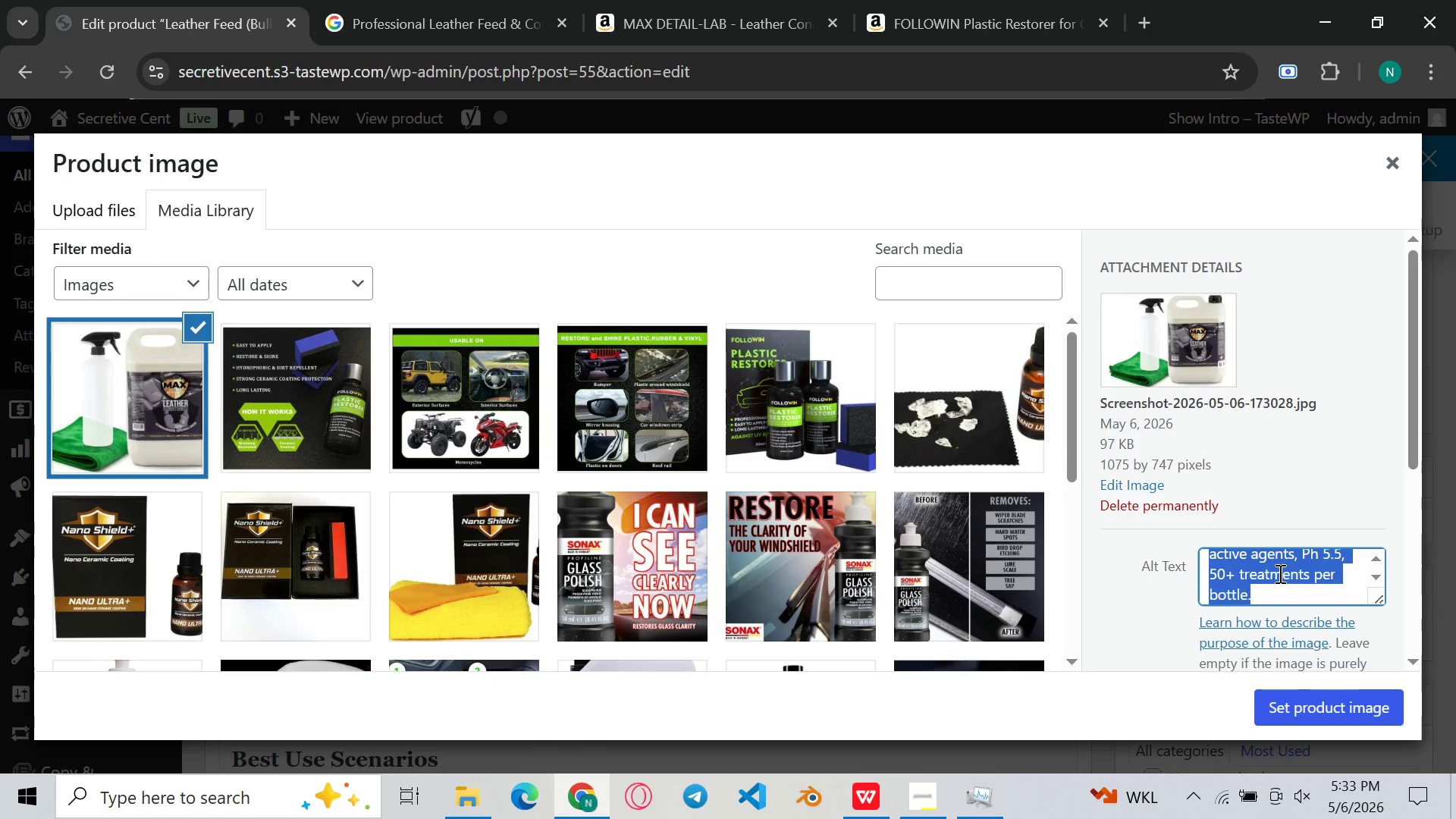 
key(Control+ControlLeft)
 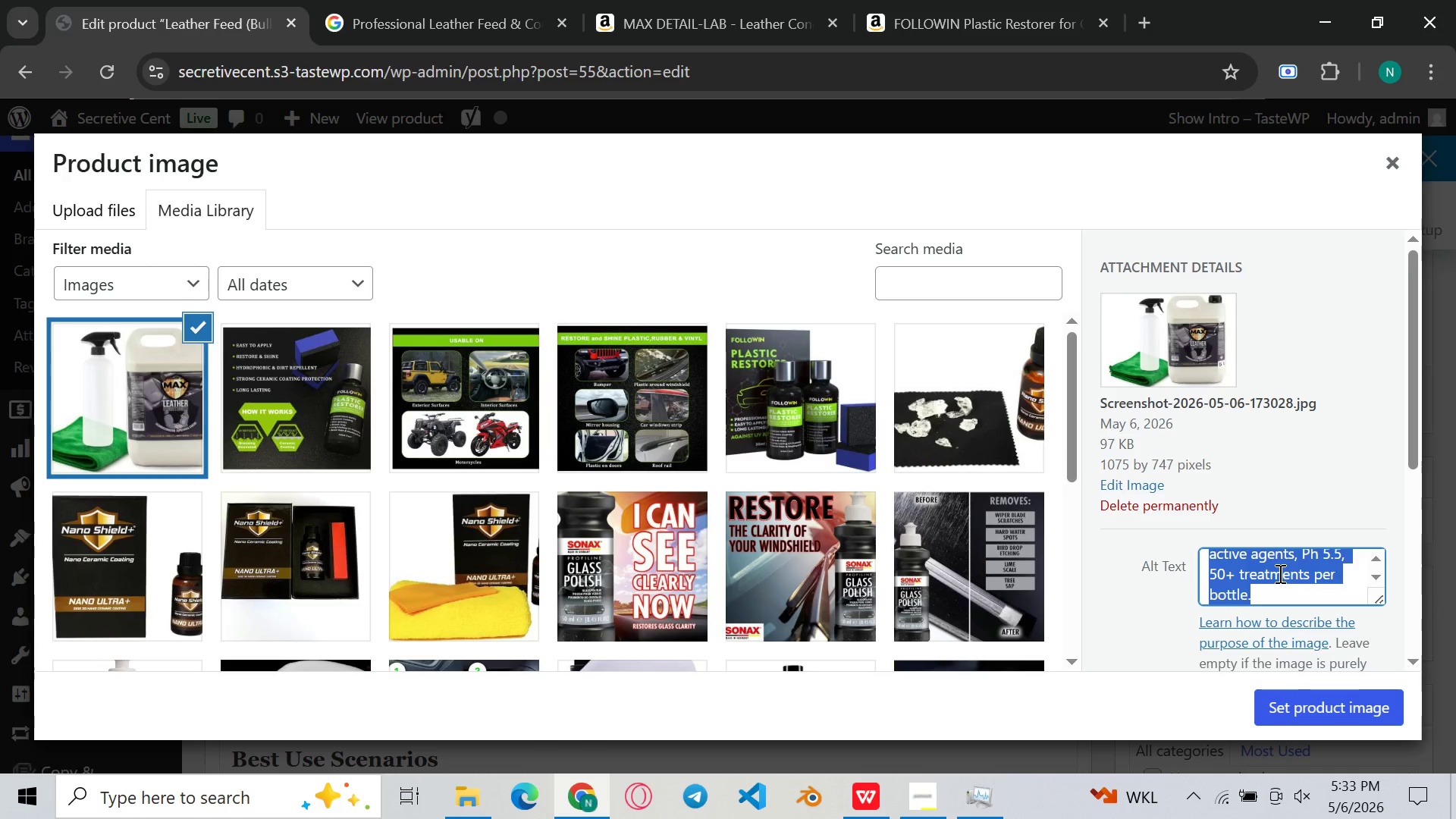 
key(Control+C)
 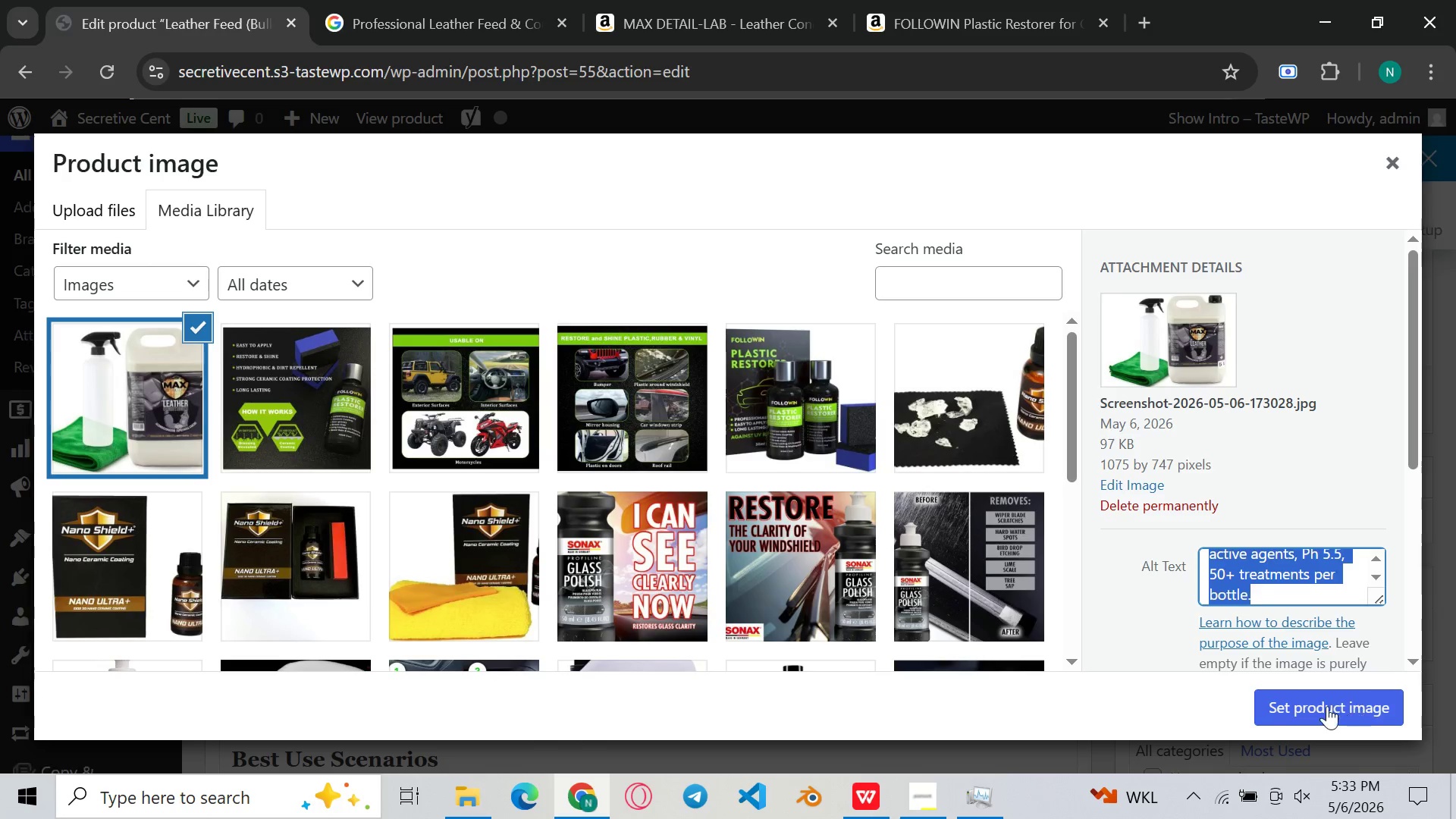 
left_click([1327, 706])
 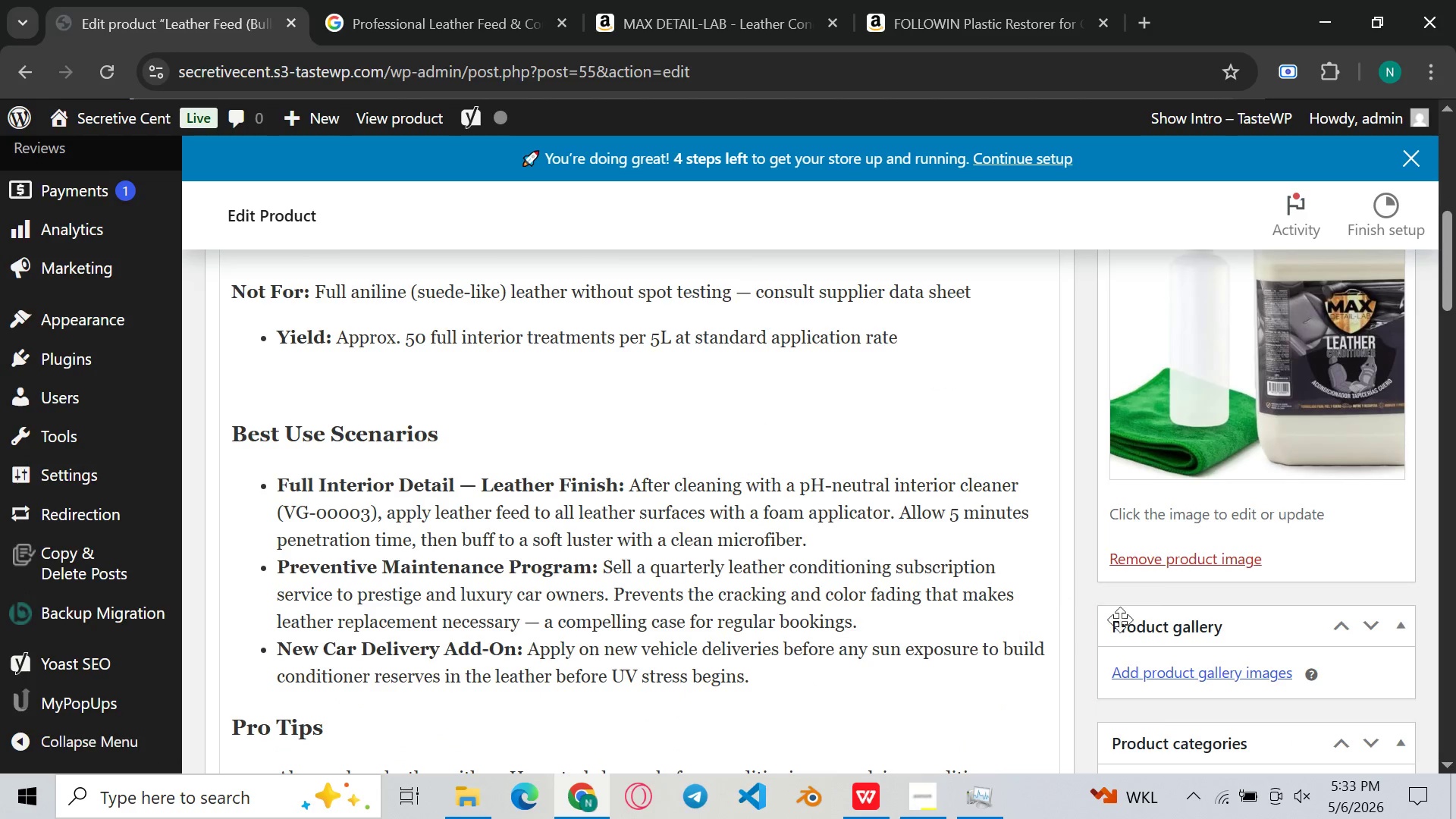 
left_click([1187, 677])
 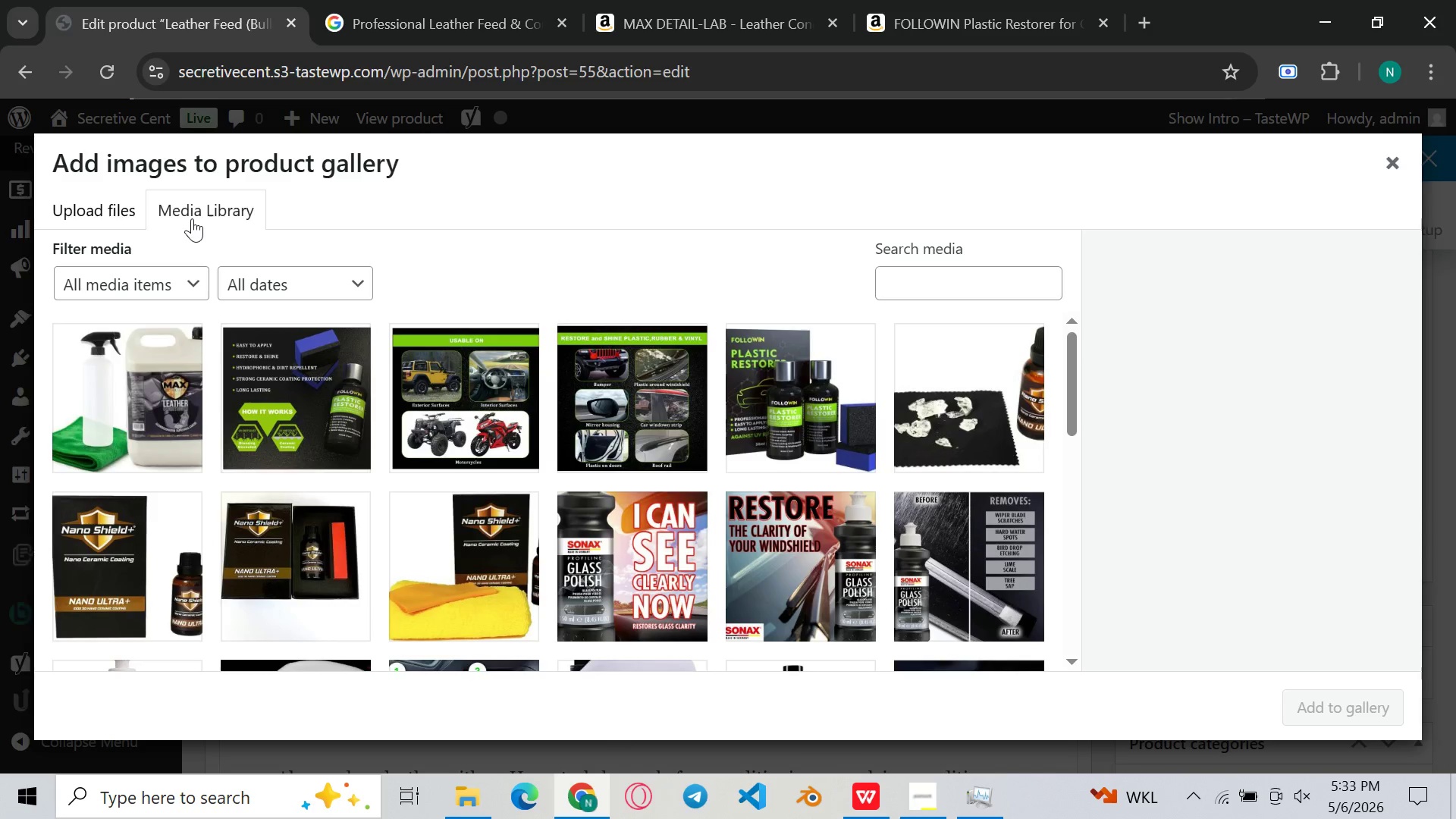 
left_click([115, 207])
 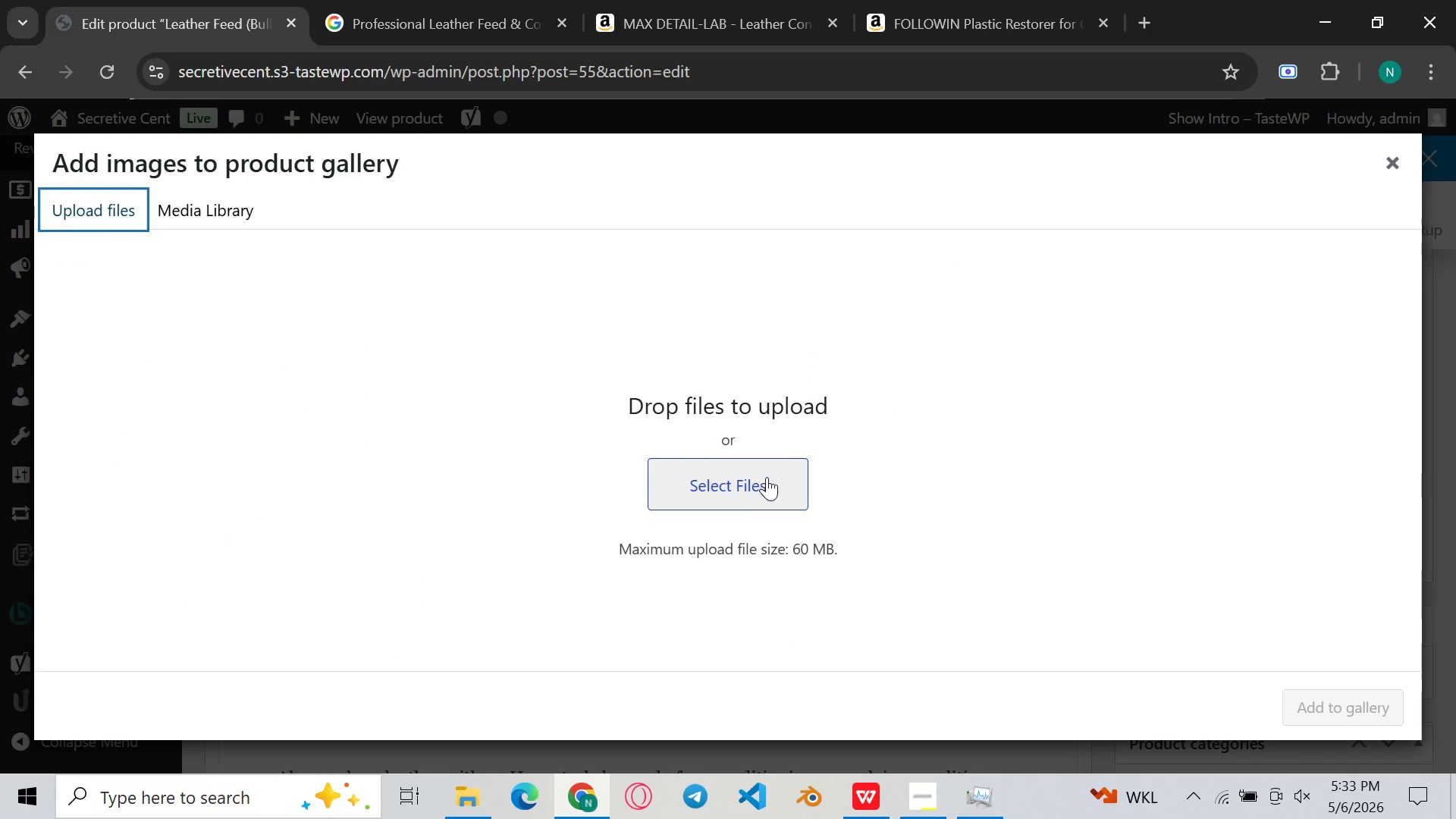 
left_click([743, 504])
 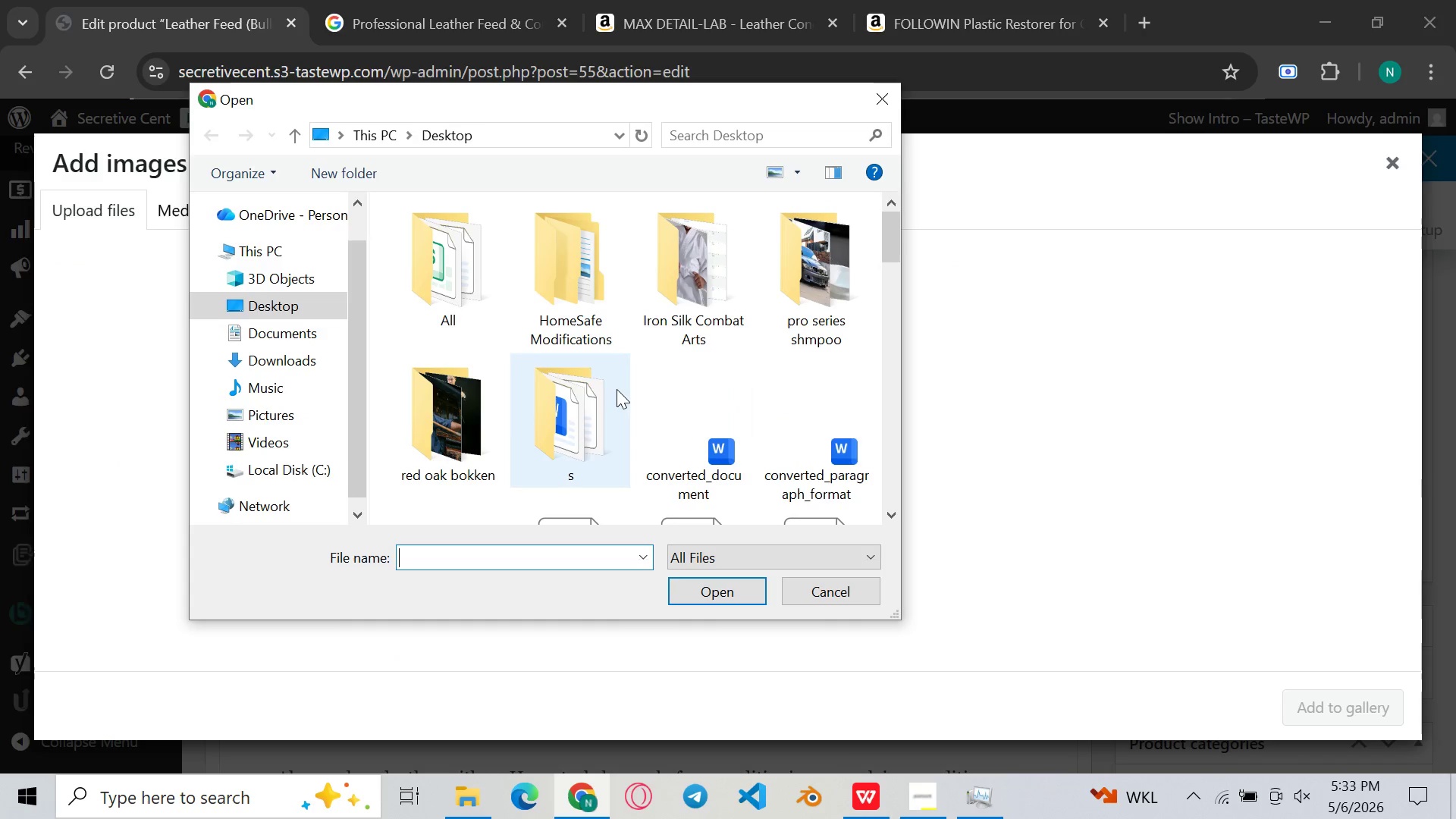 
scroll: coordinate [617, 389], scroll_direction: down, amount: 23.0
 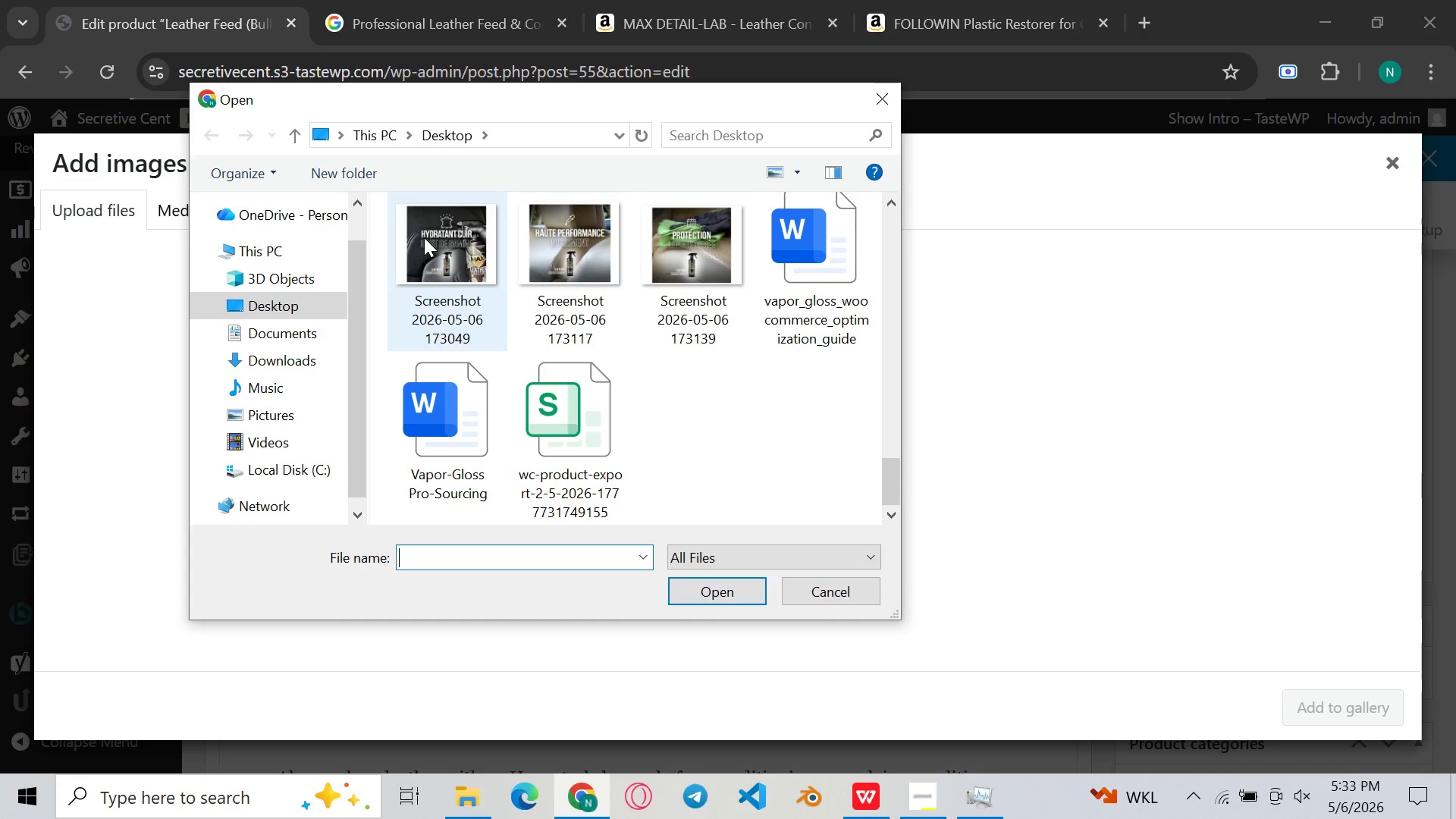 
double_click([424, 237])
 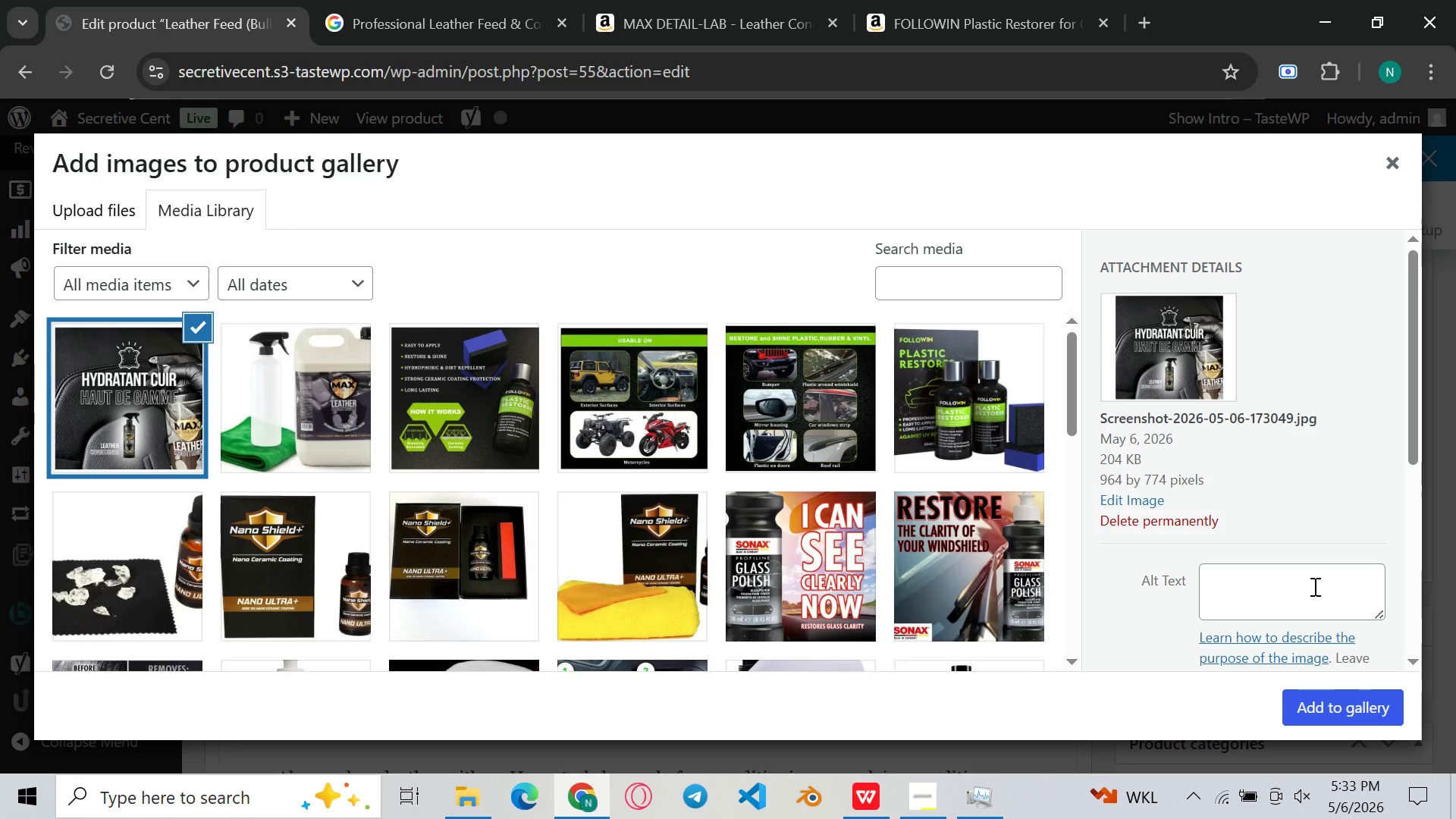 
left_click([1293, 588])
 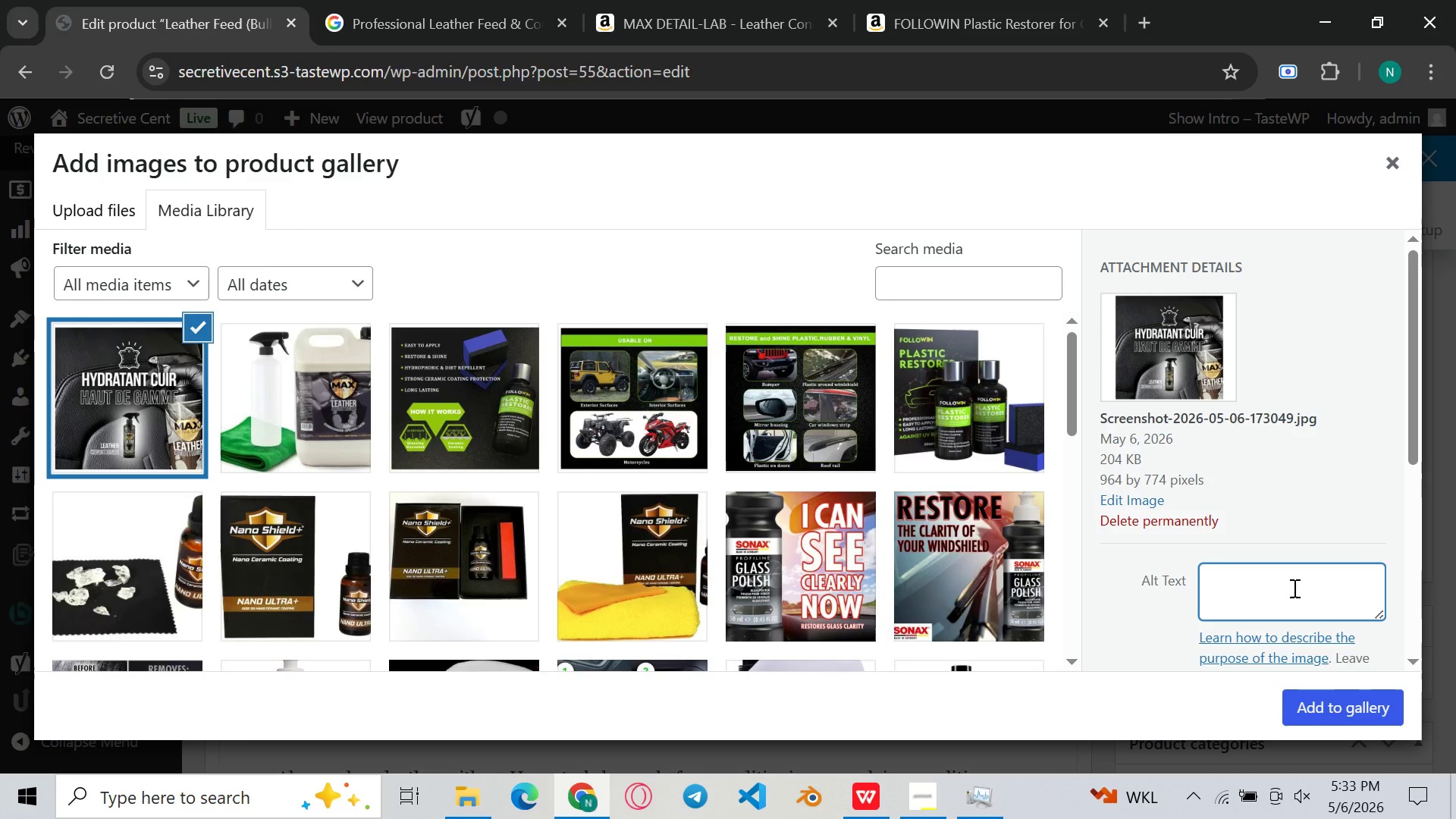 
key(Control+ControlLeft)
 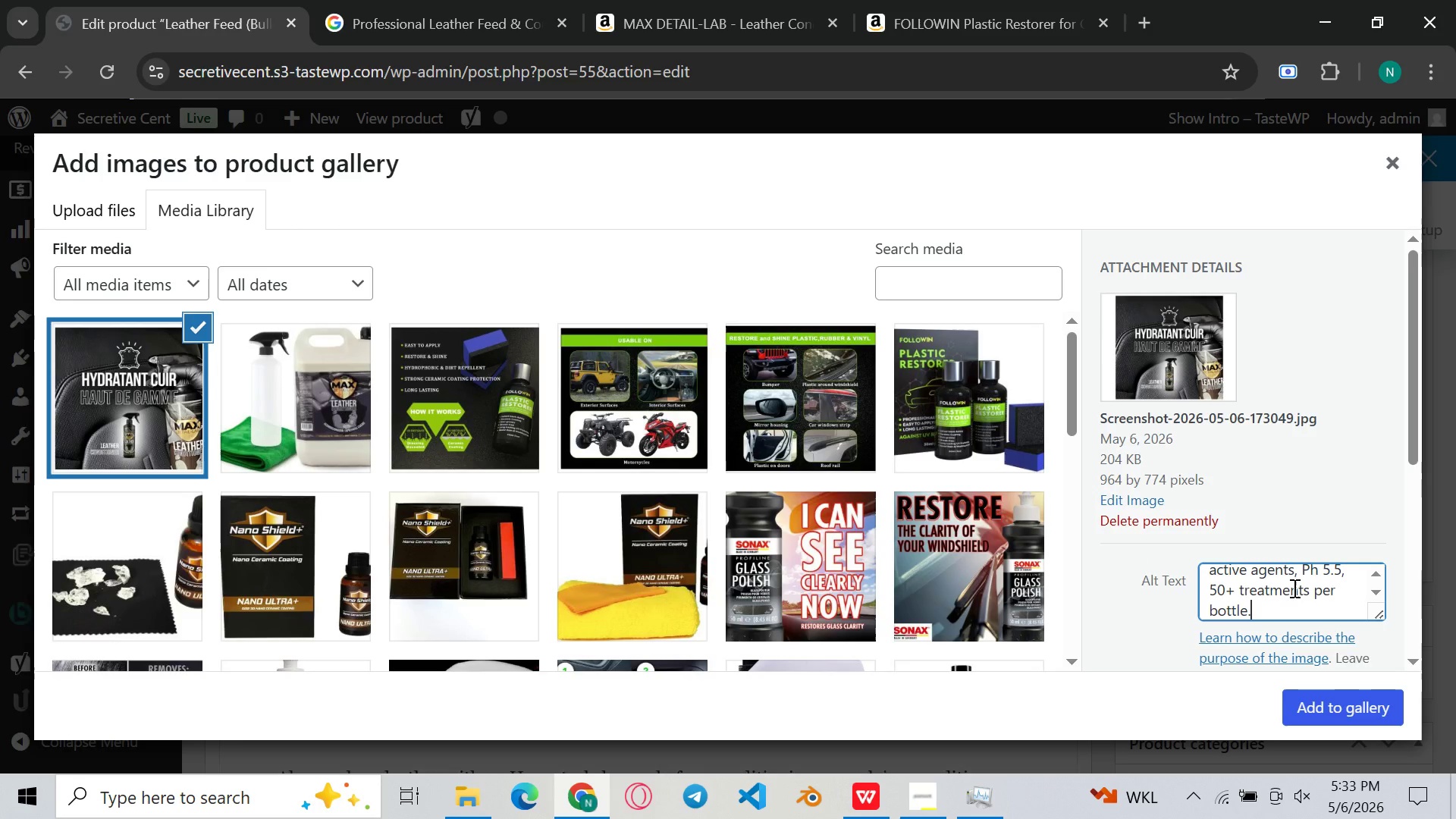 
key(Control+V)
 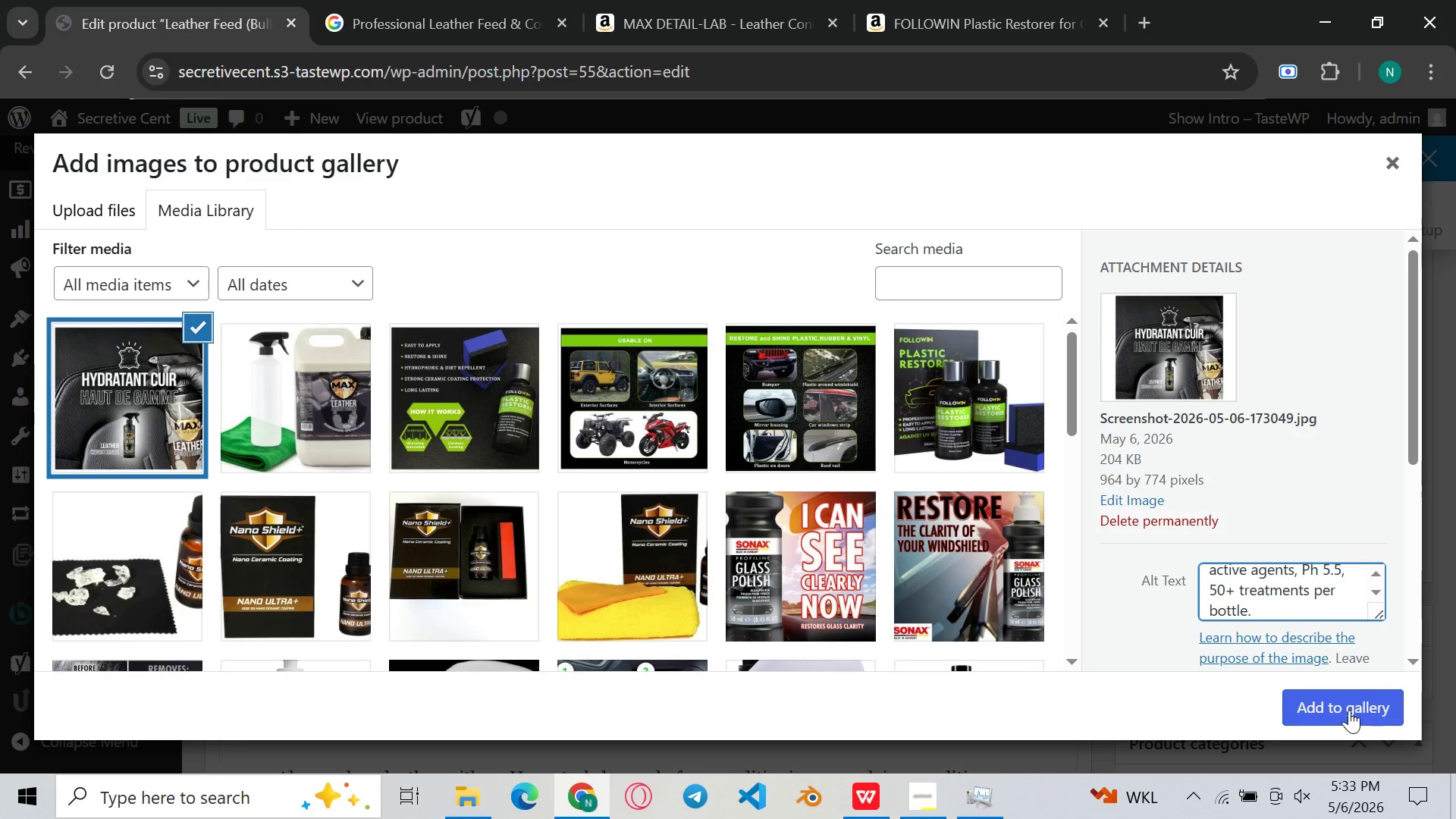 
left_click([1349, 709])
 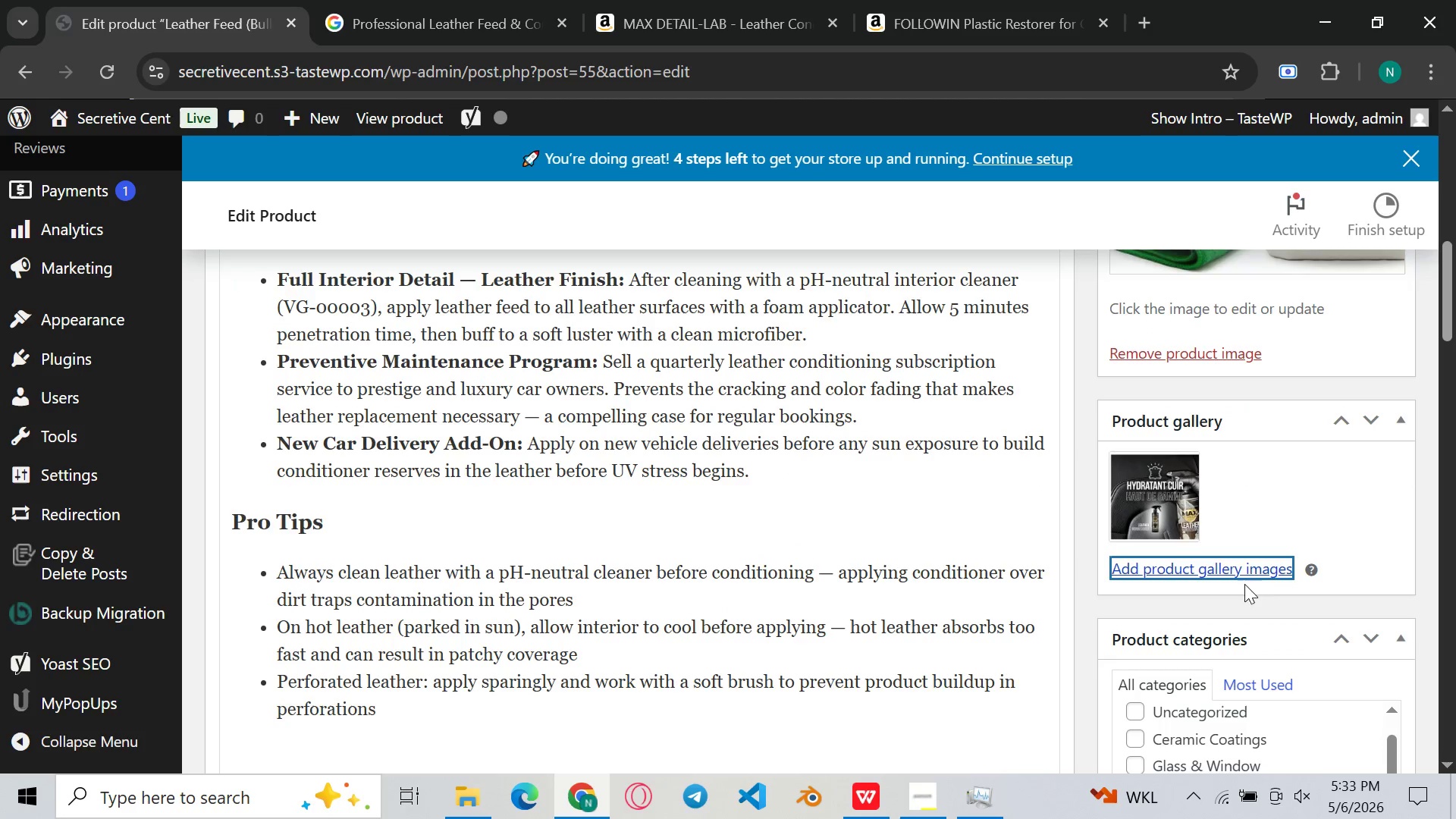 
left_click([1236, 572])
 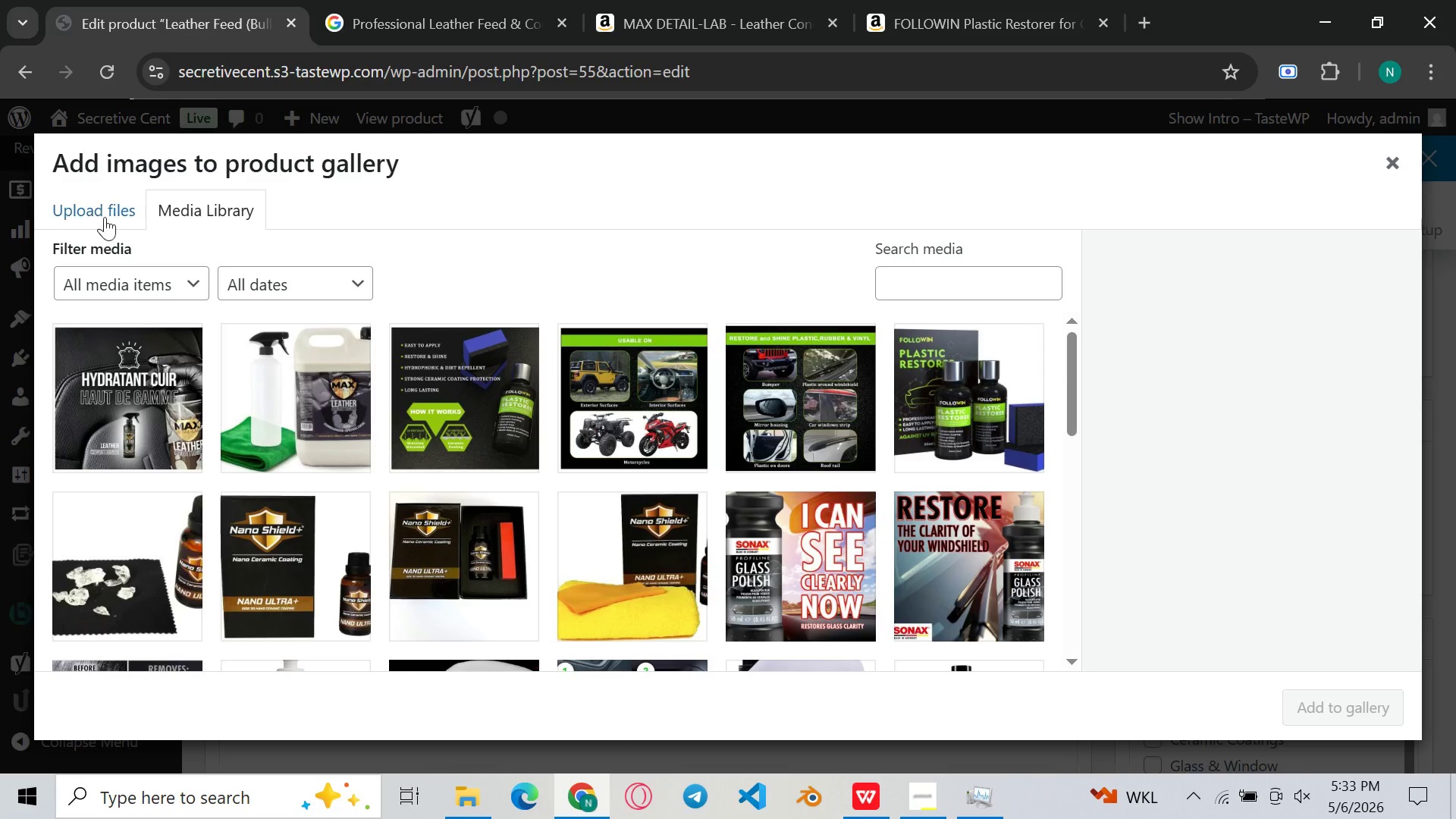 
left_click([83, 206])
 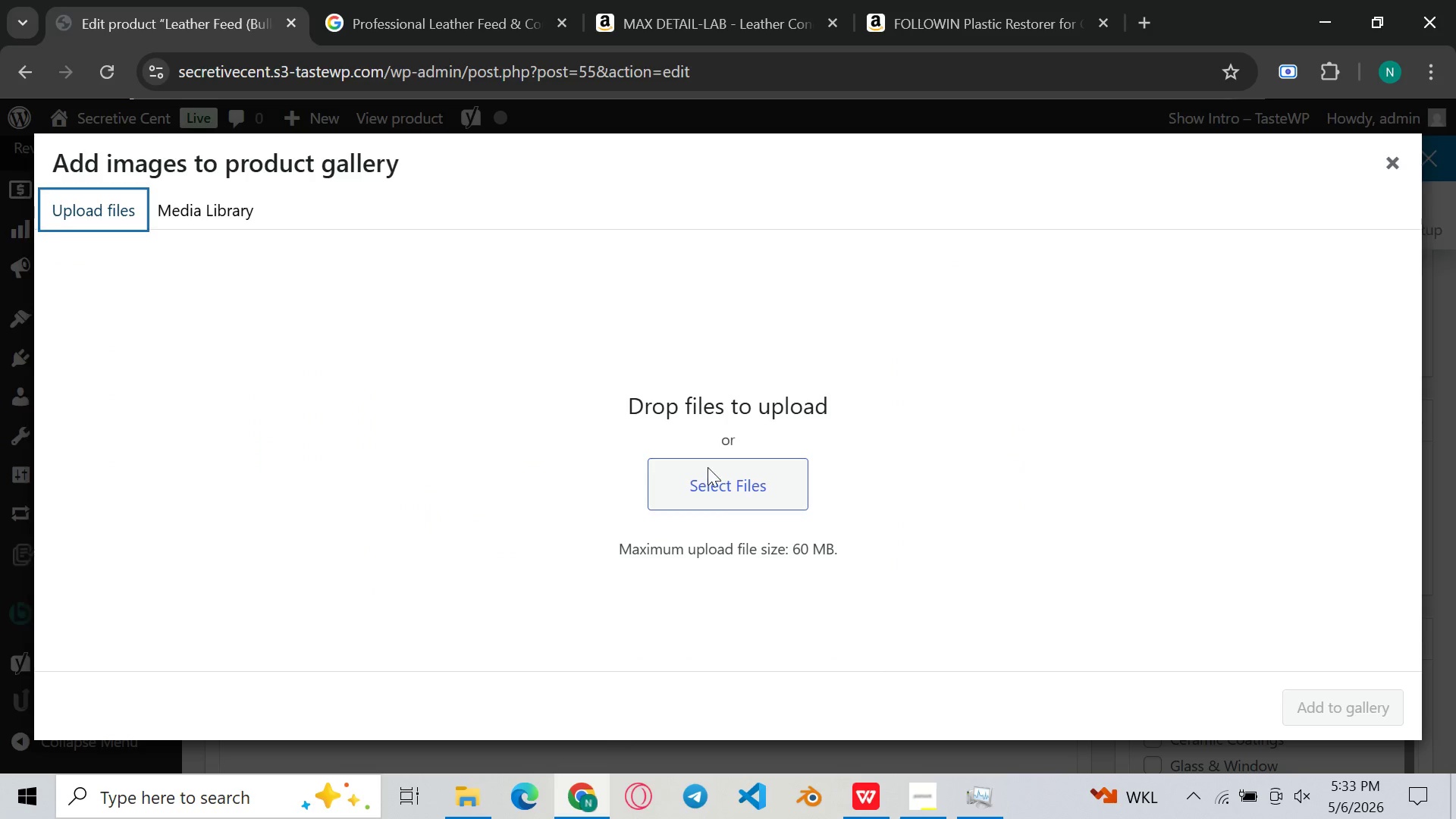 
left_click([726, 482])
 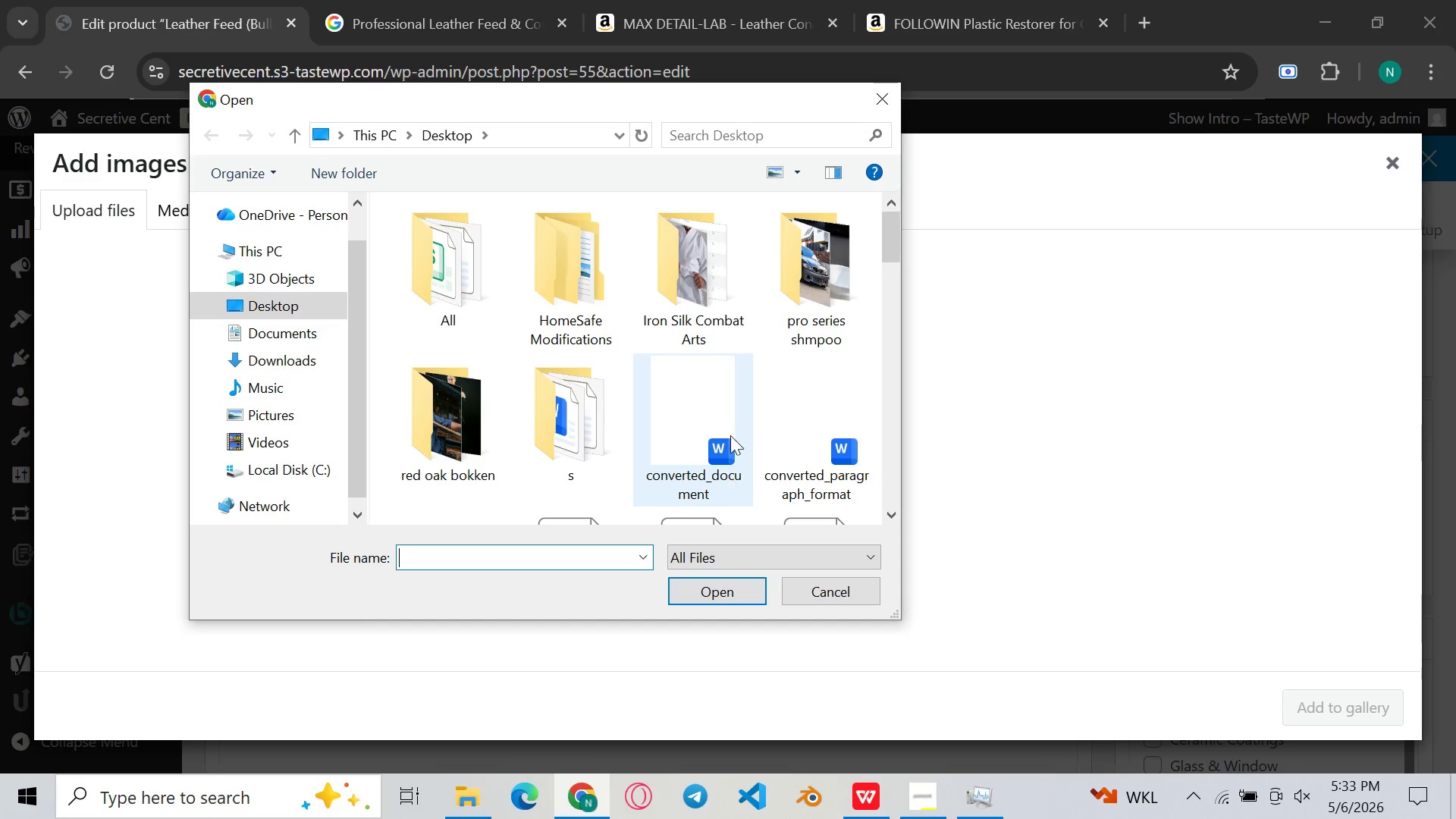 
scroll: coordinate [689, 419], scroll_direction: down, amount: 68.0
 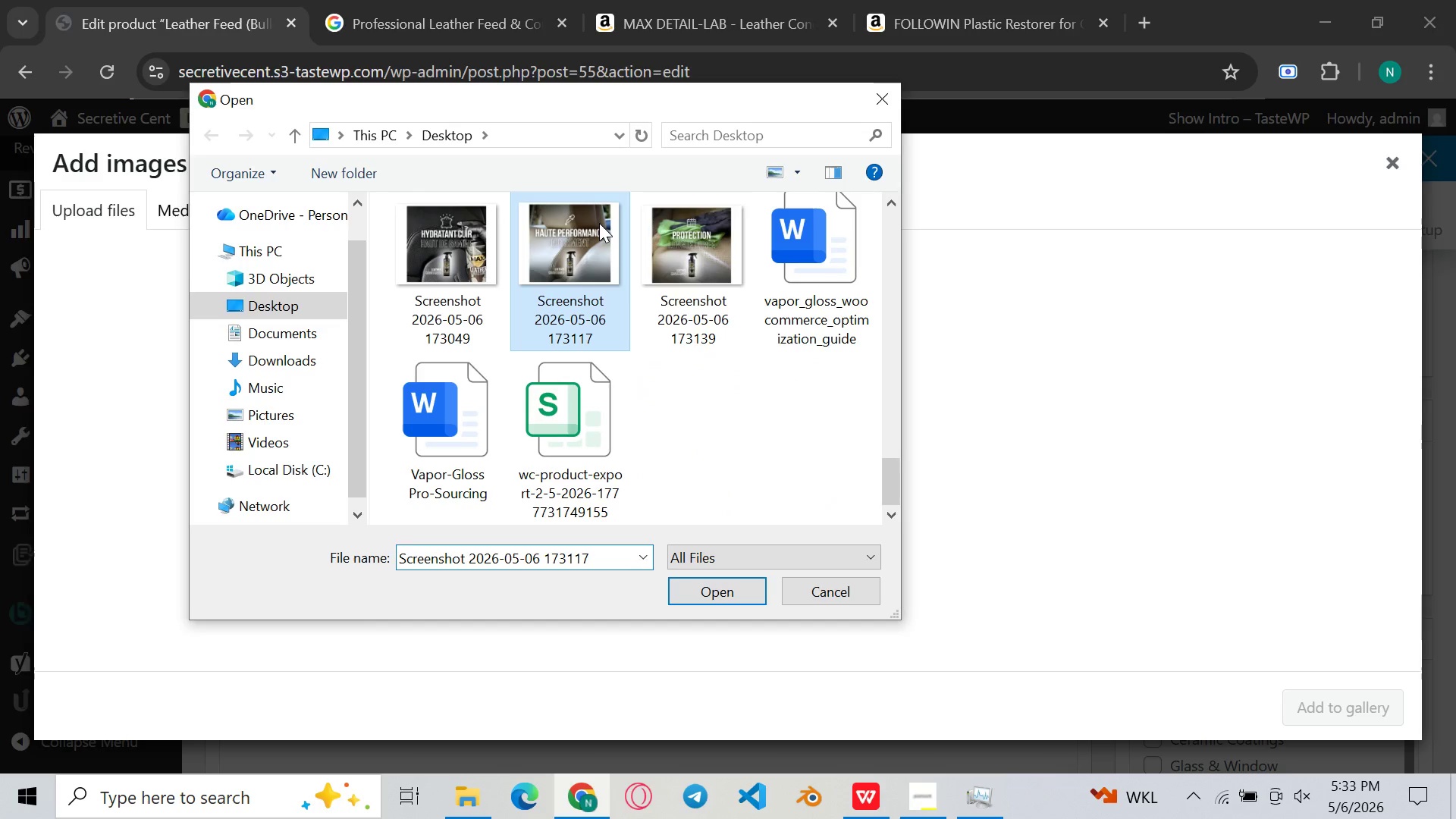 
double_click([599, 223])
 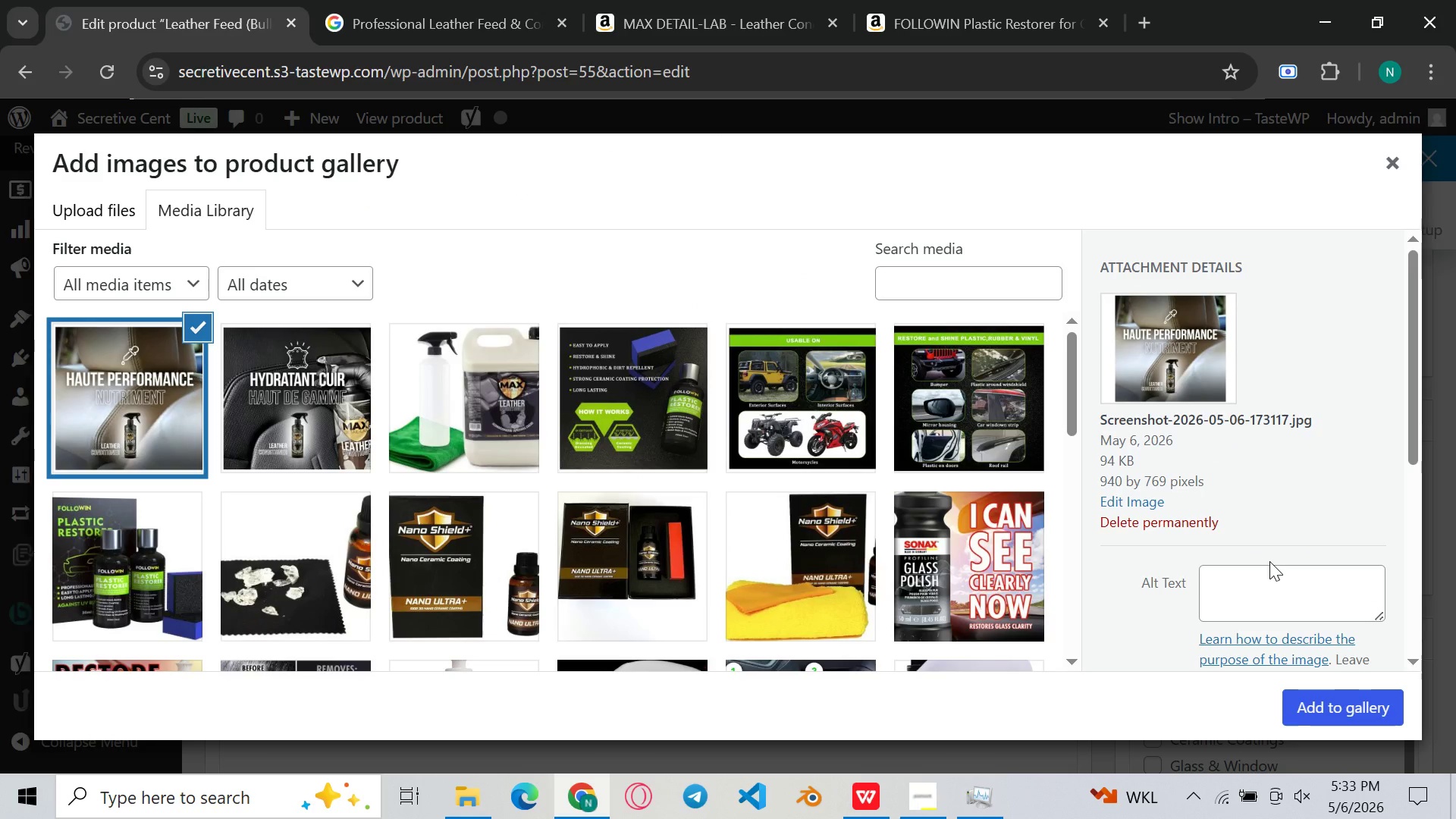 
left_click([1264, 589])
 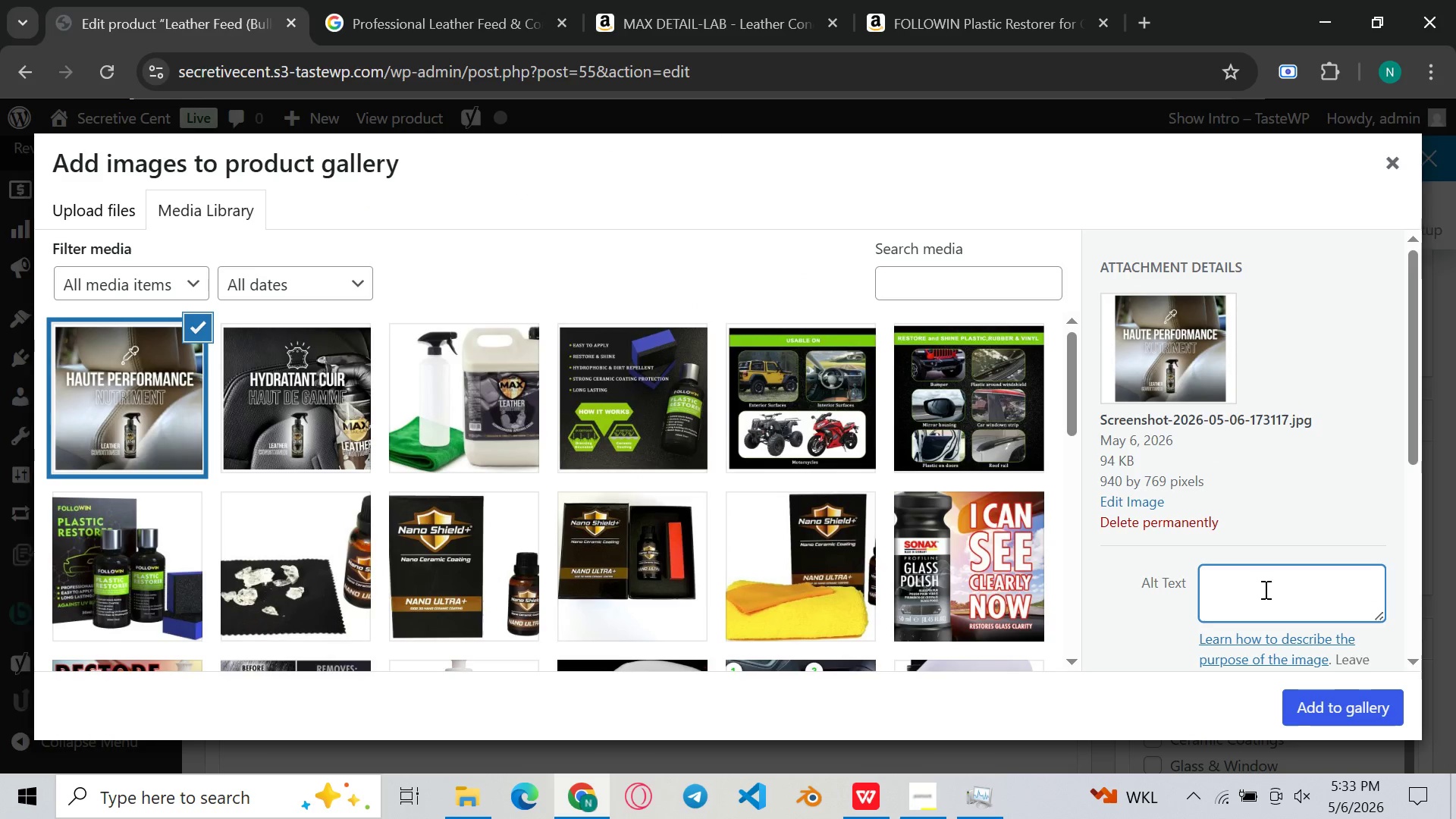 
key(Control+ControlLeft)
 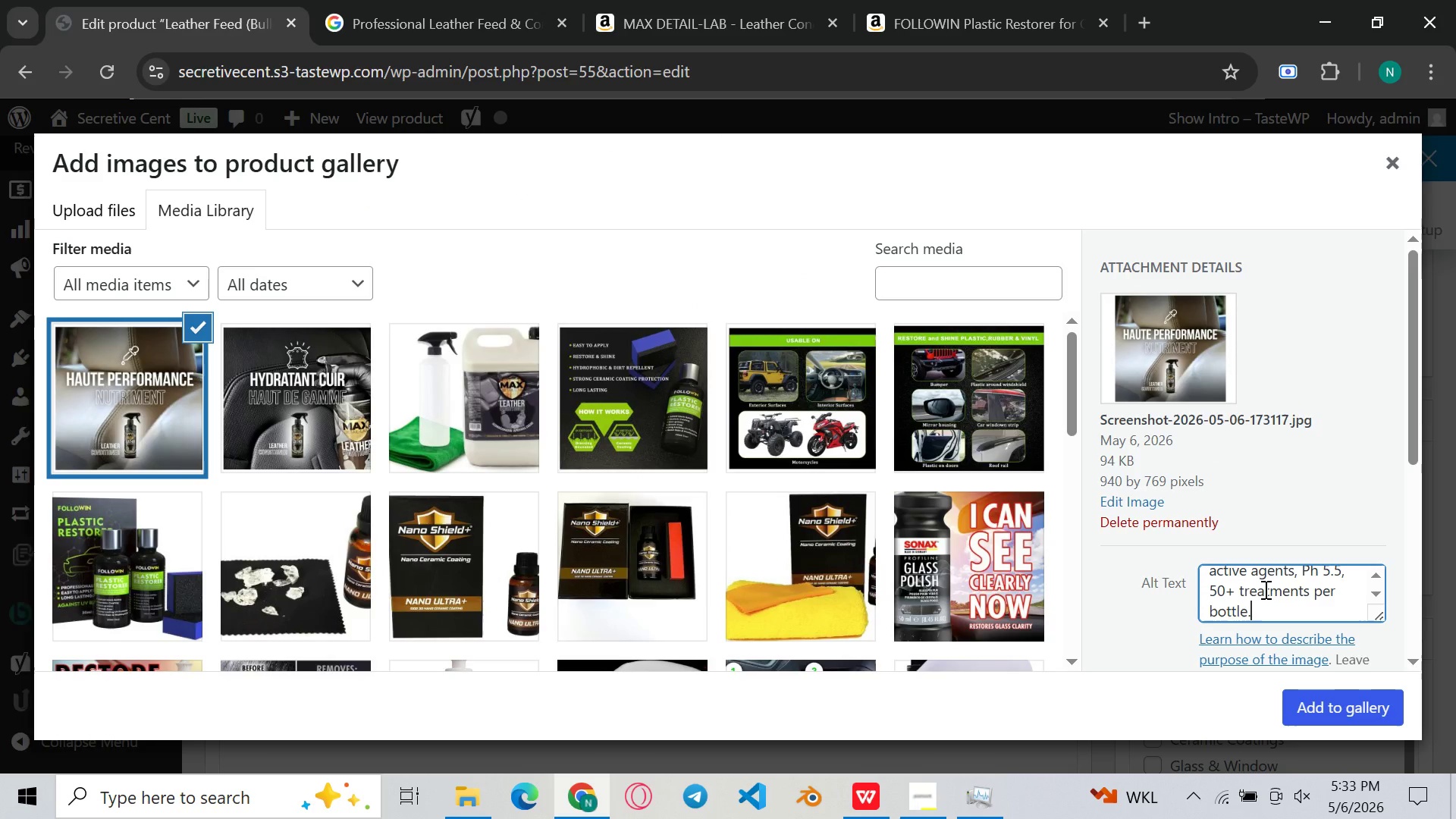 
key(Control+V)
 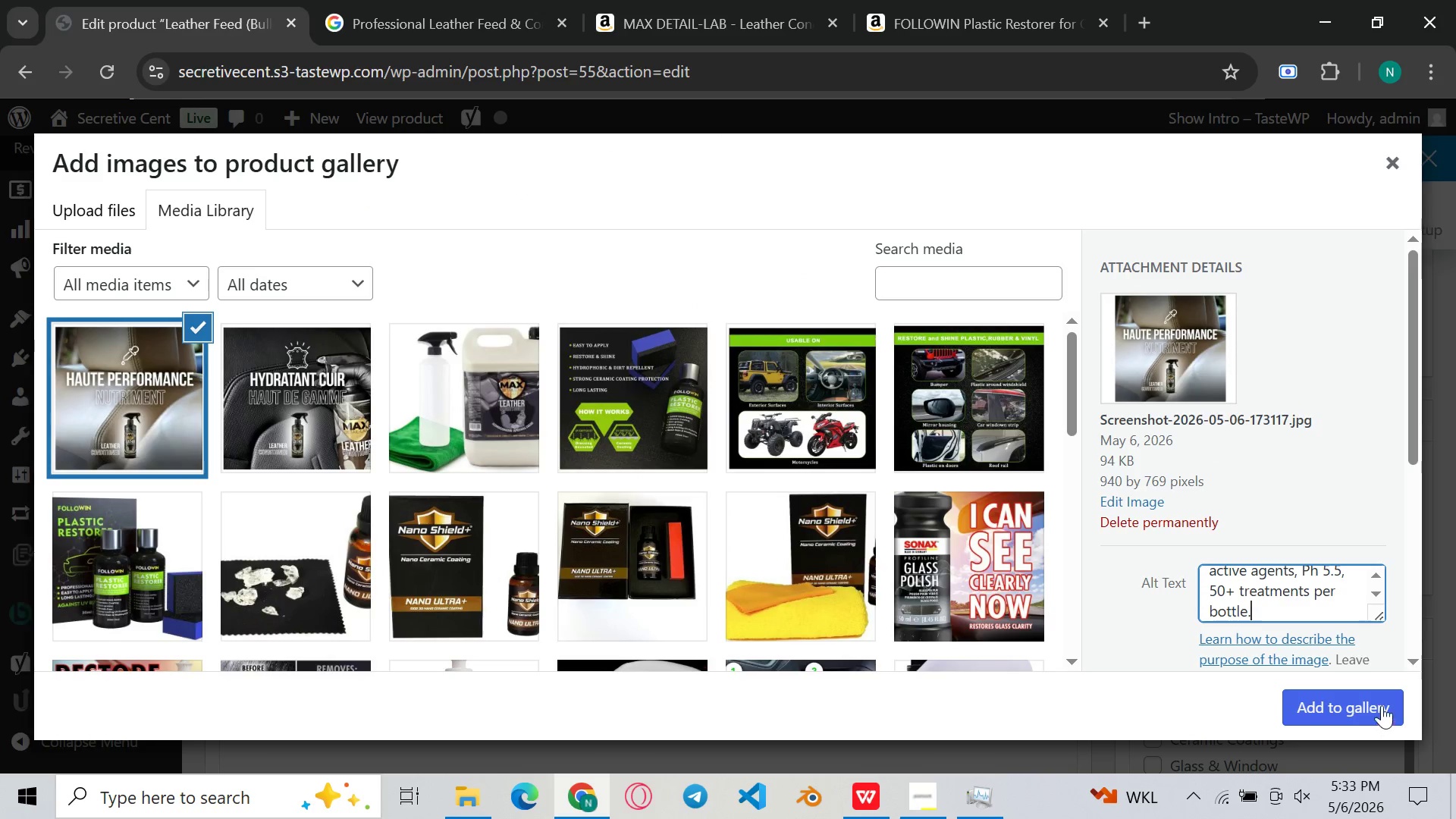 
left_click([1382, 702])
 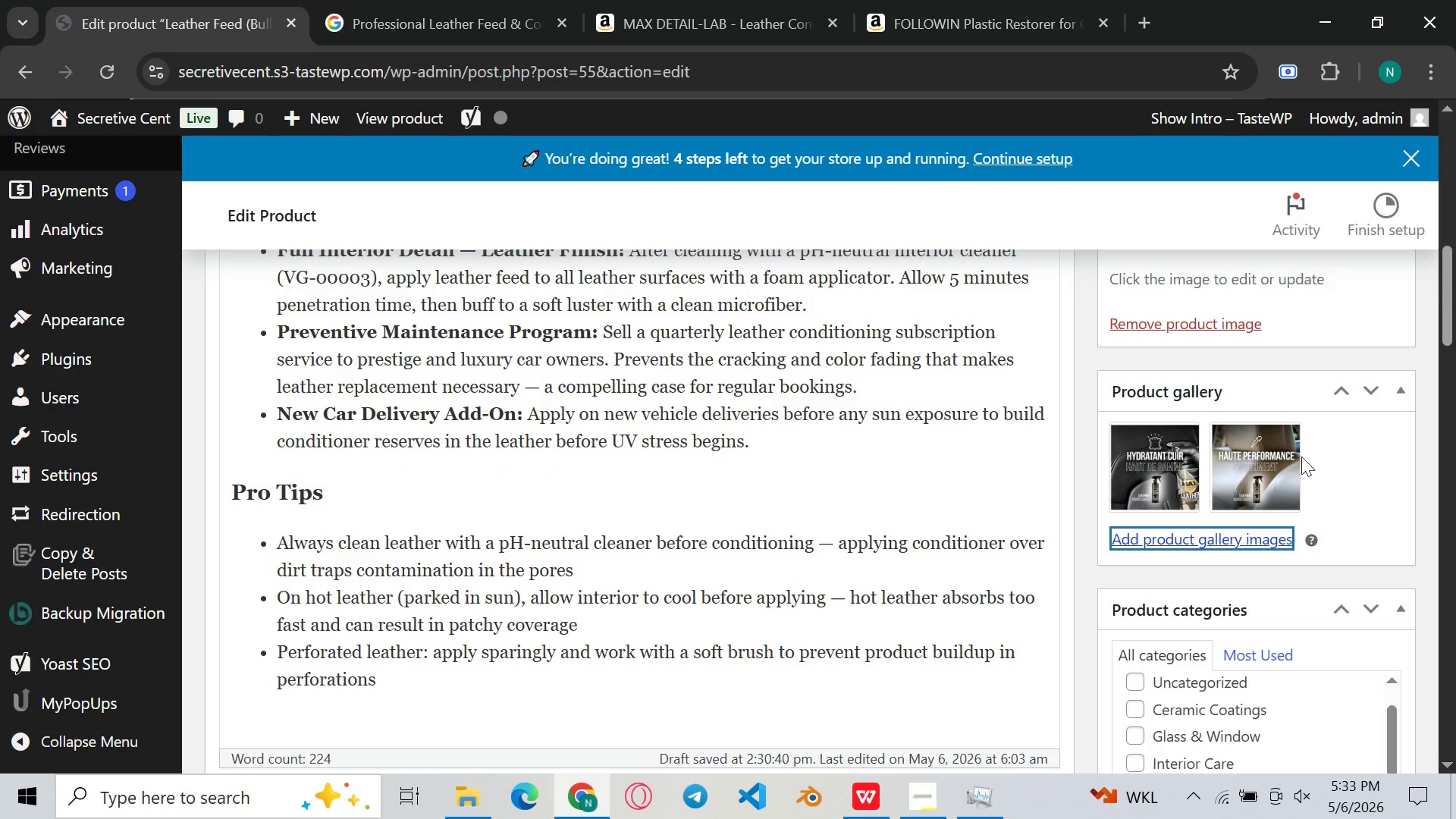 
left_click([1200, 537])
 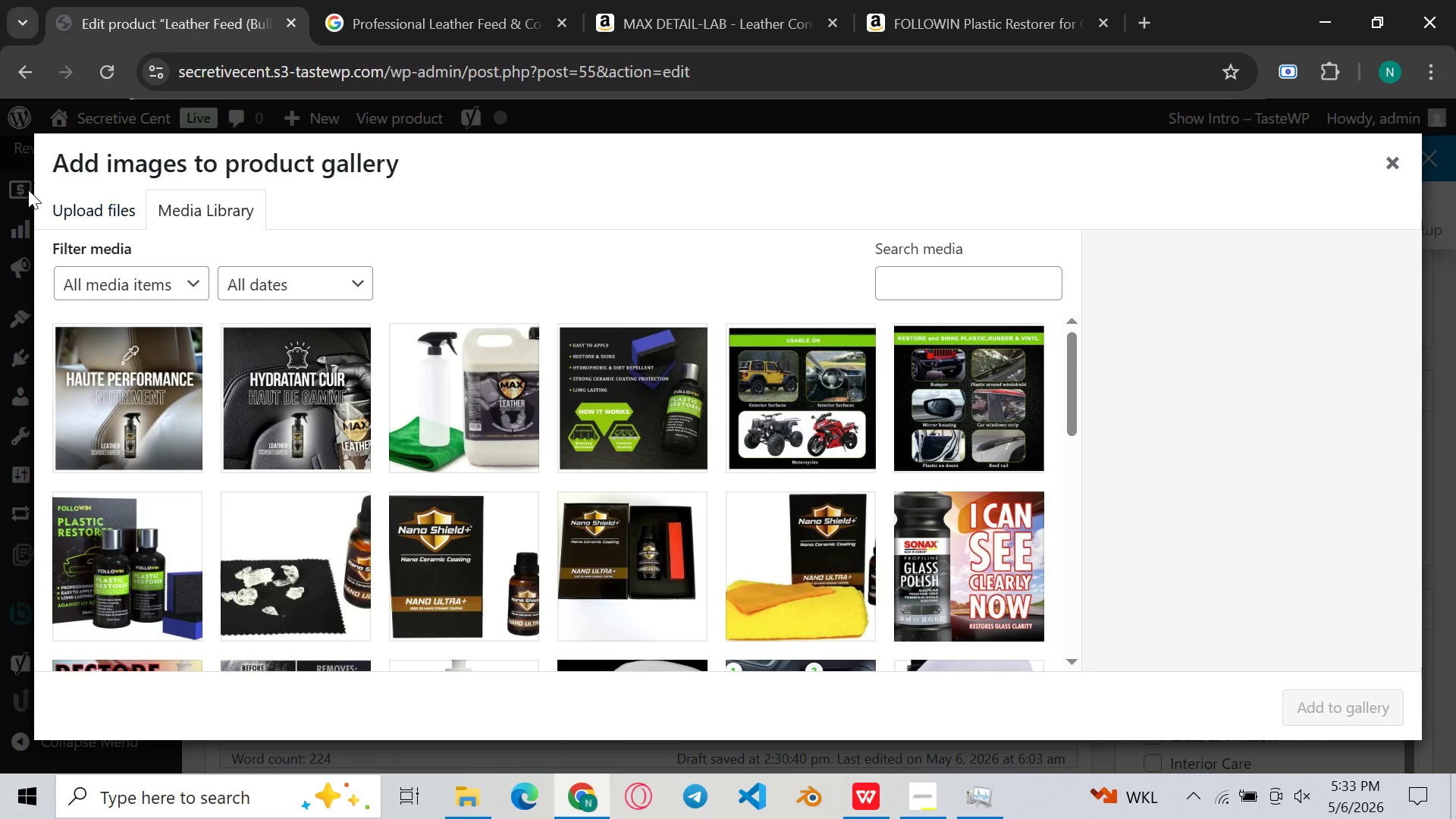 
left_click([74, 195])
 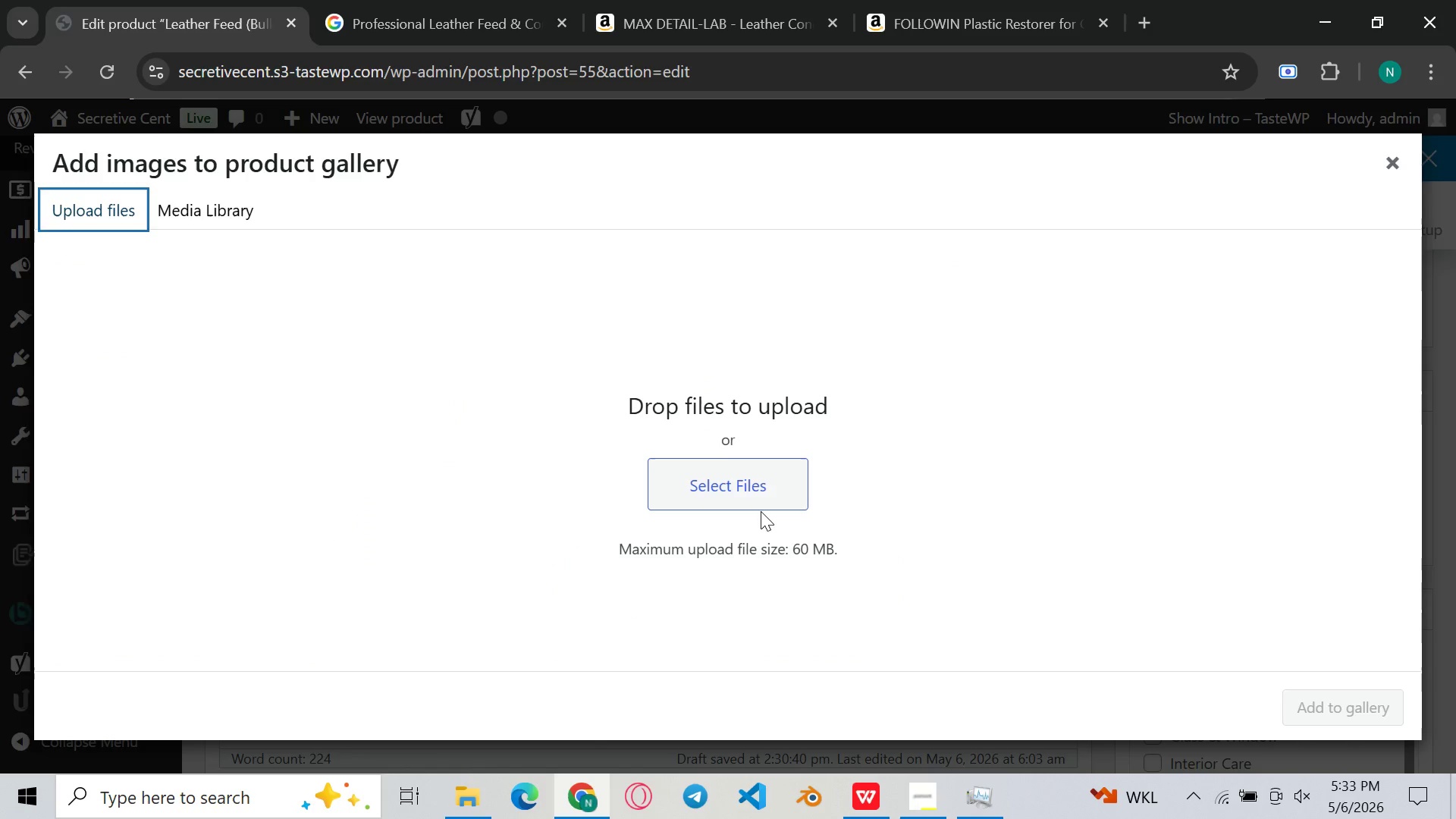 
left_click_drag(start_coordinate=[761, 511], to_coordinate=[780, 479])
 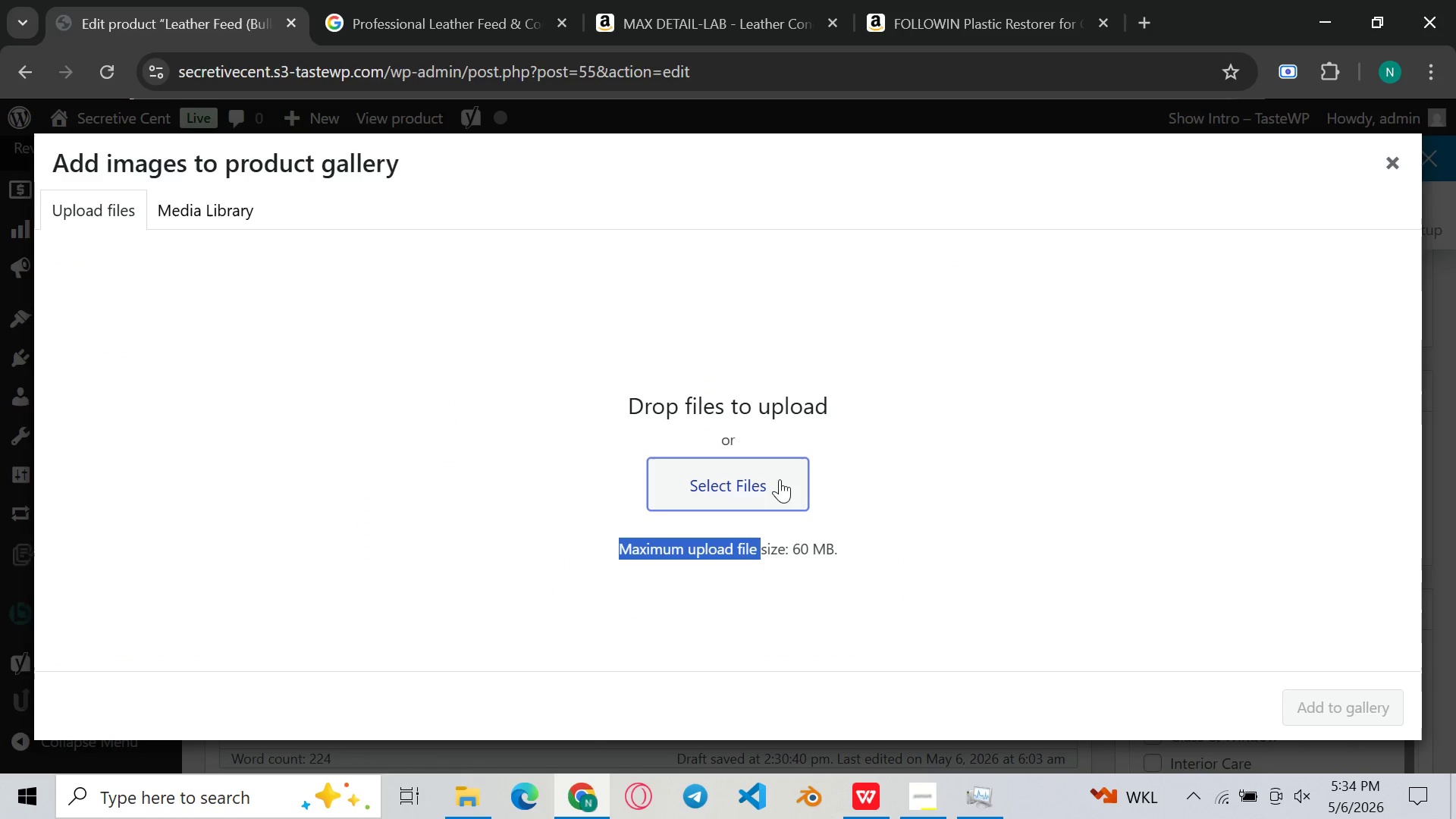 
left_click([780, 479])
 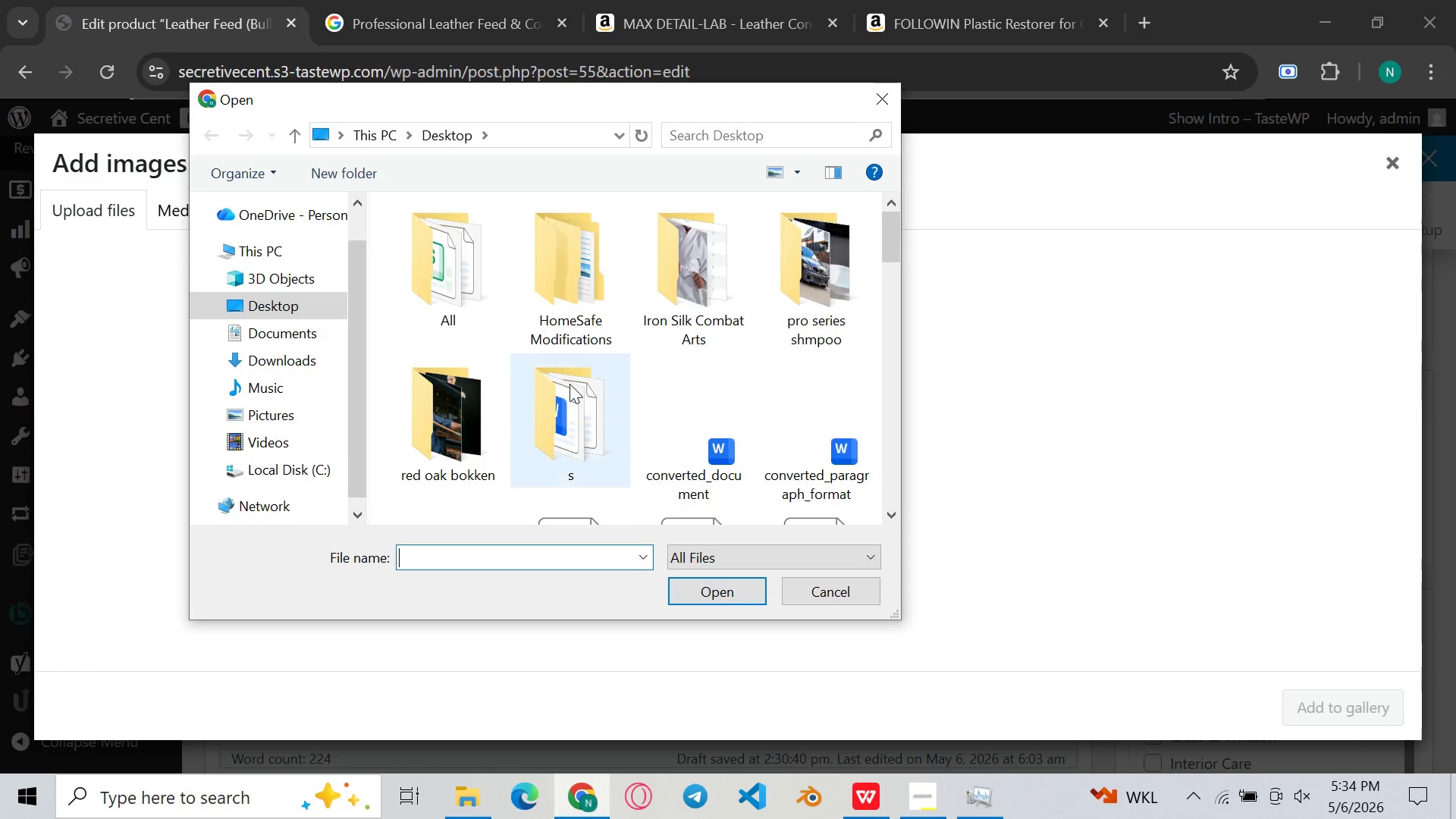 
left_click([692, 268])
 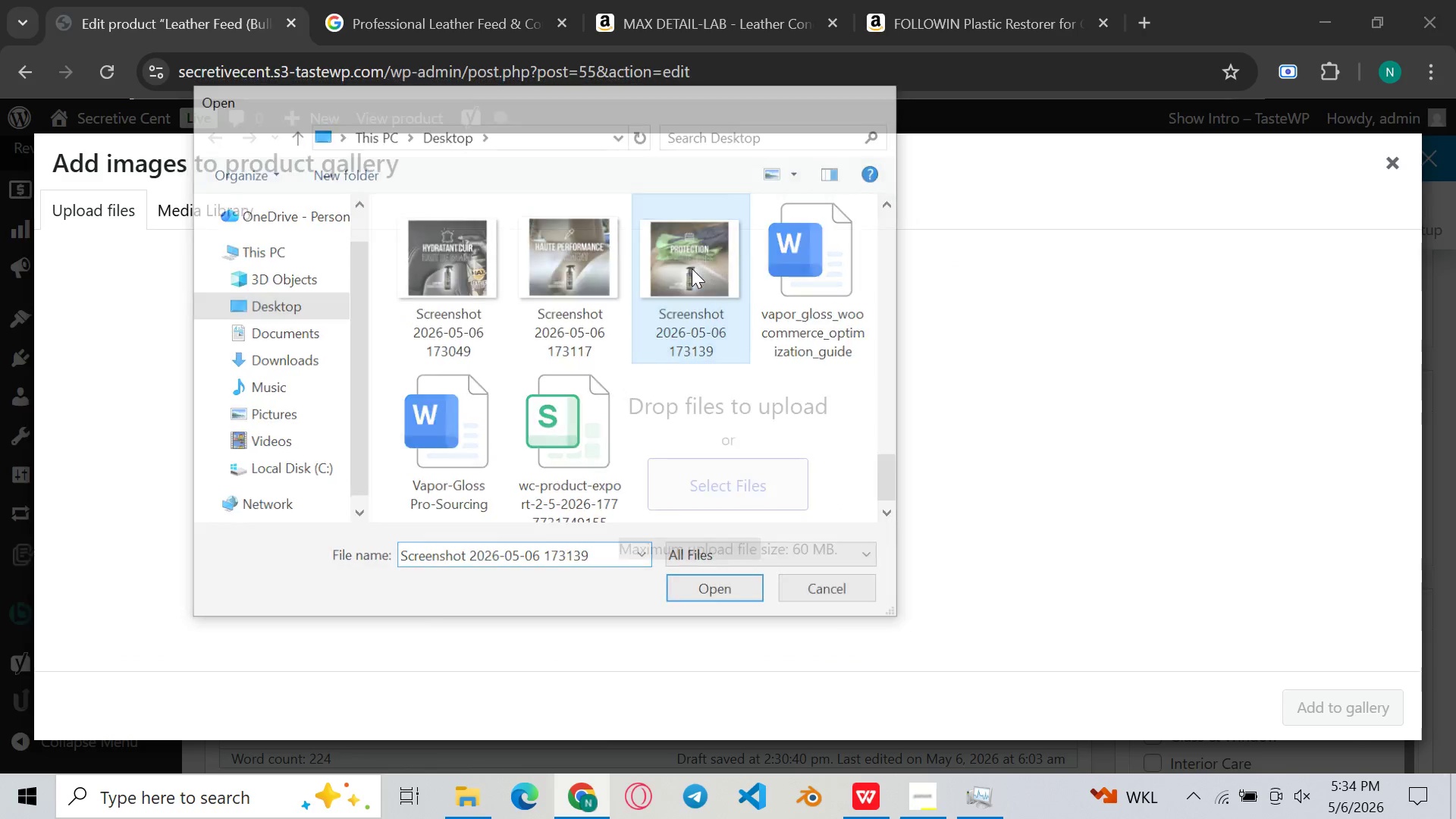 
scroll: coordinate [585, 378], scroll_direction: down, amount: 61.0
 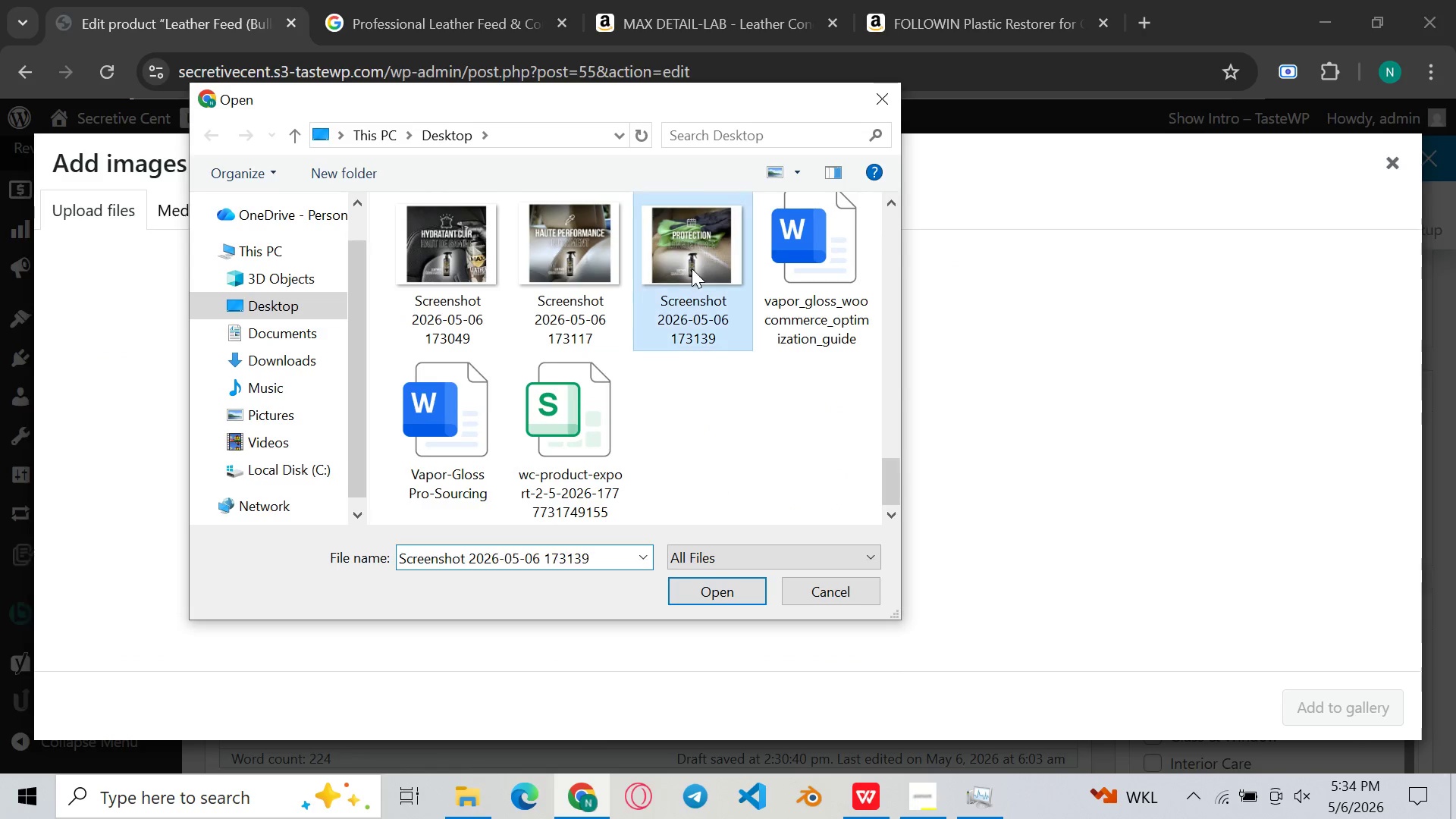 
double_click([692, 268])
 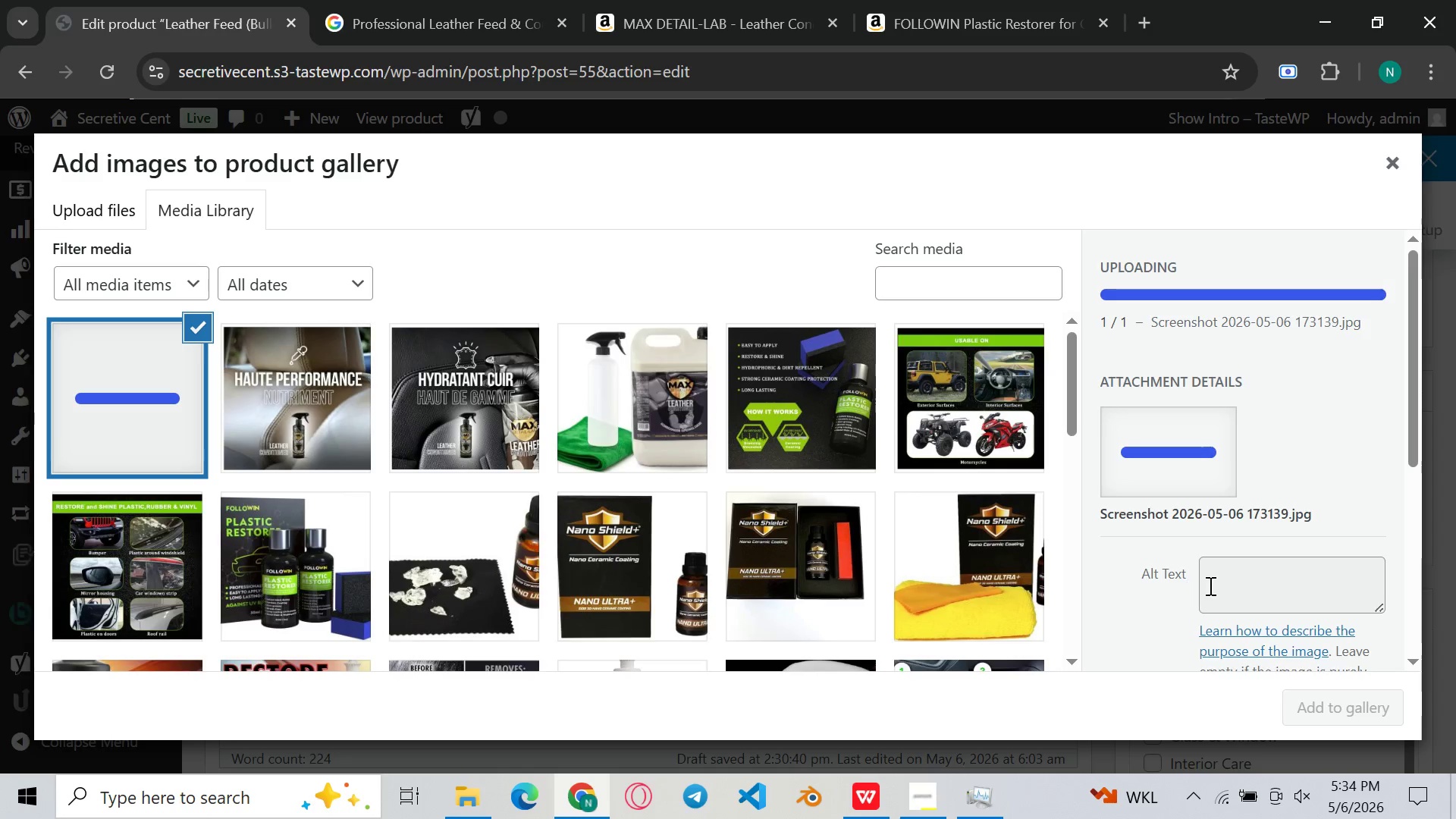 
left_click([1216, 585])
 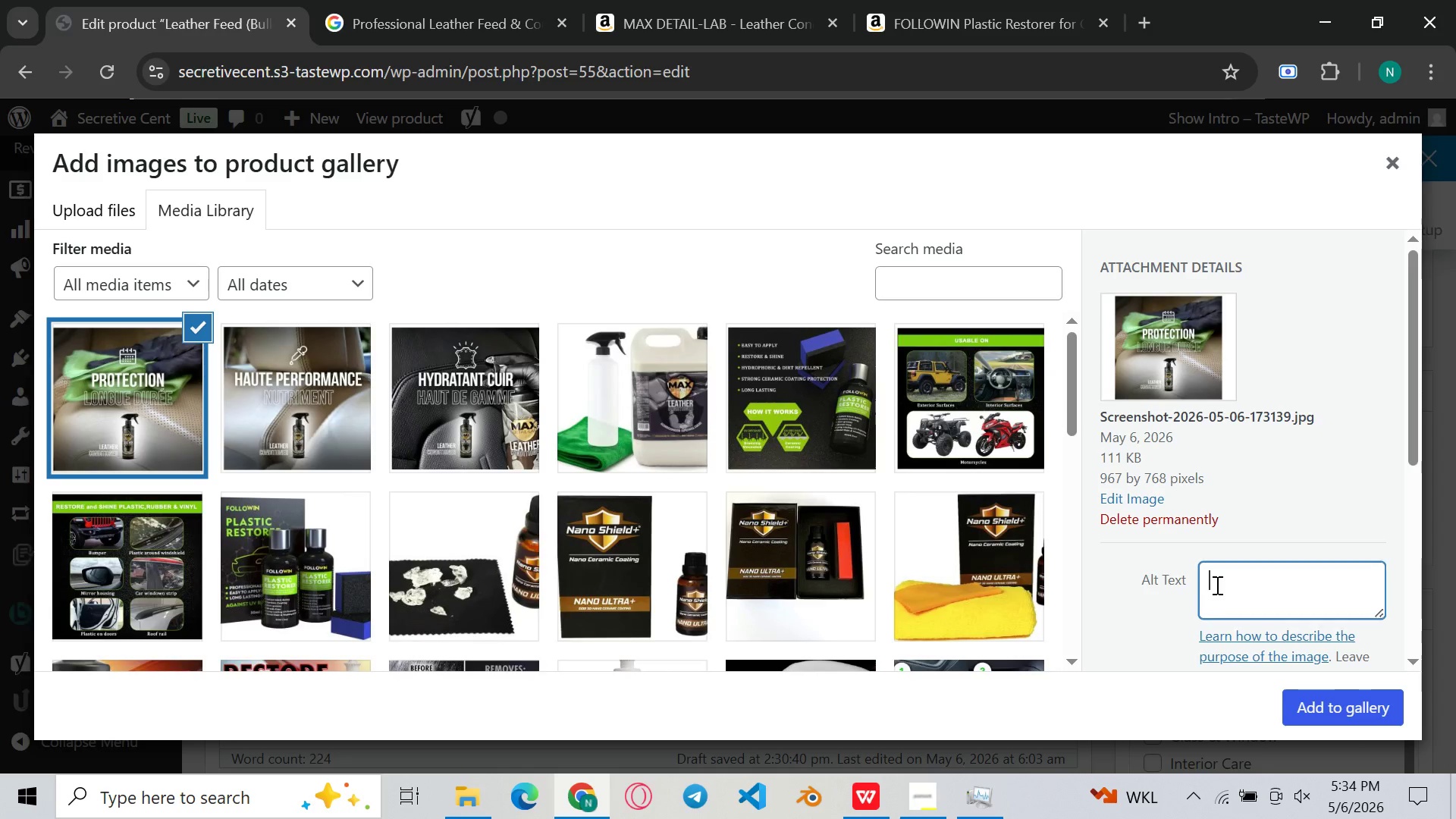 
left_click([1216, 585])
 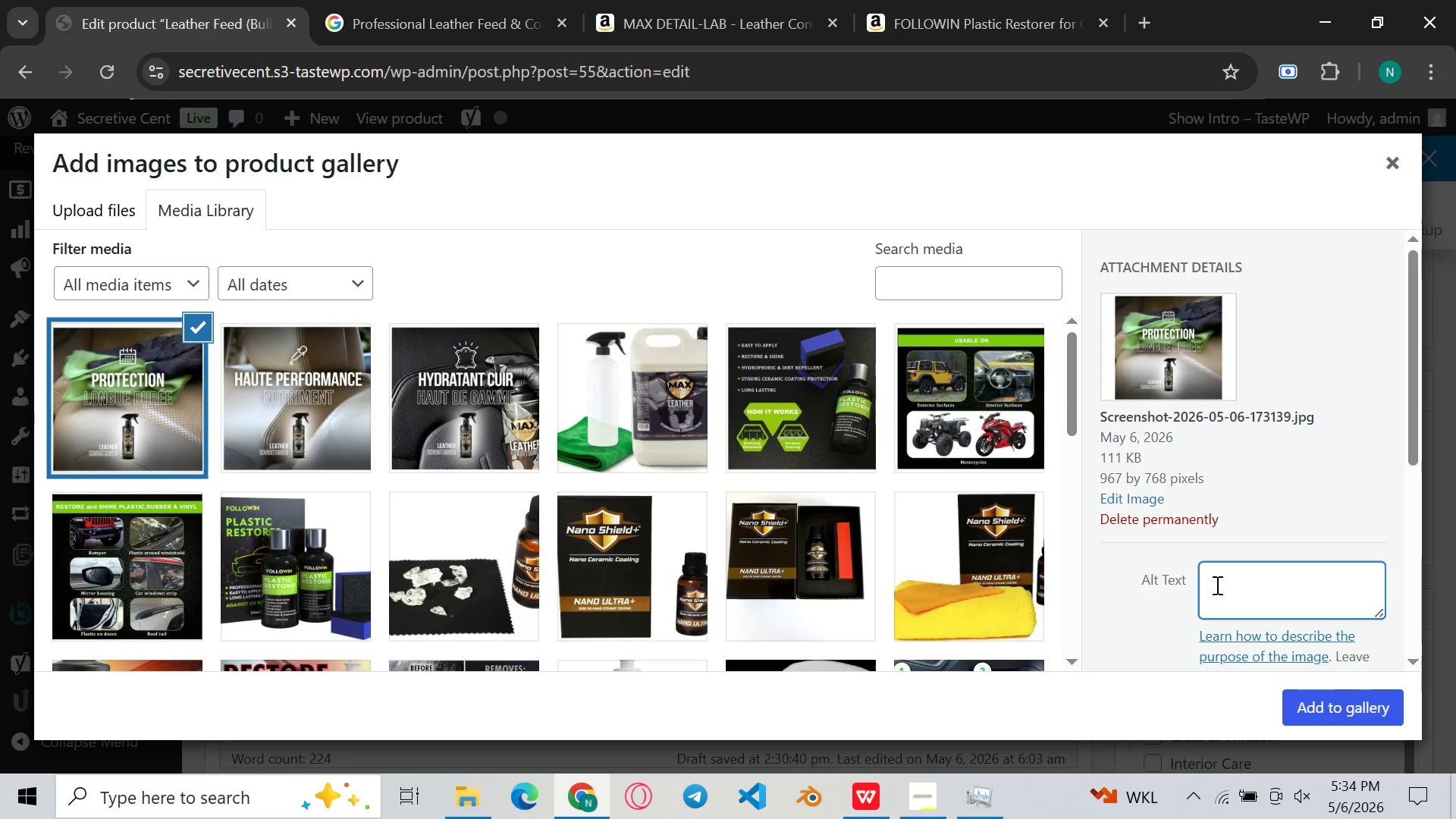 
key(Control+V)
 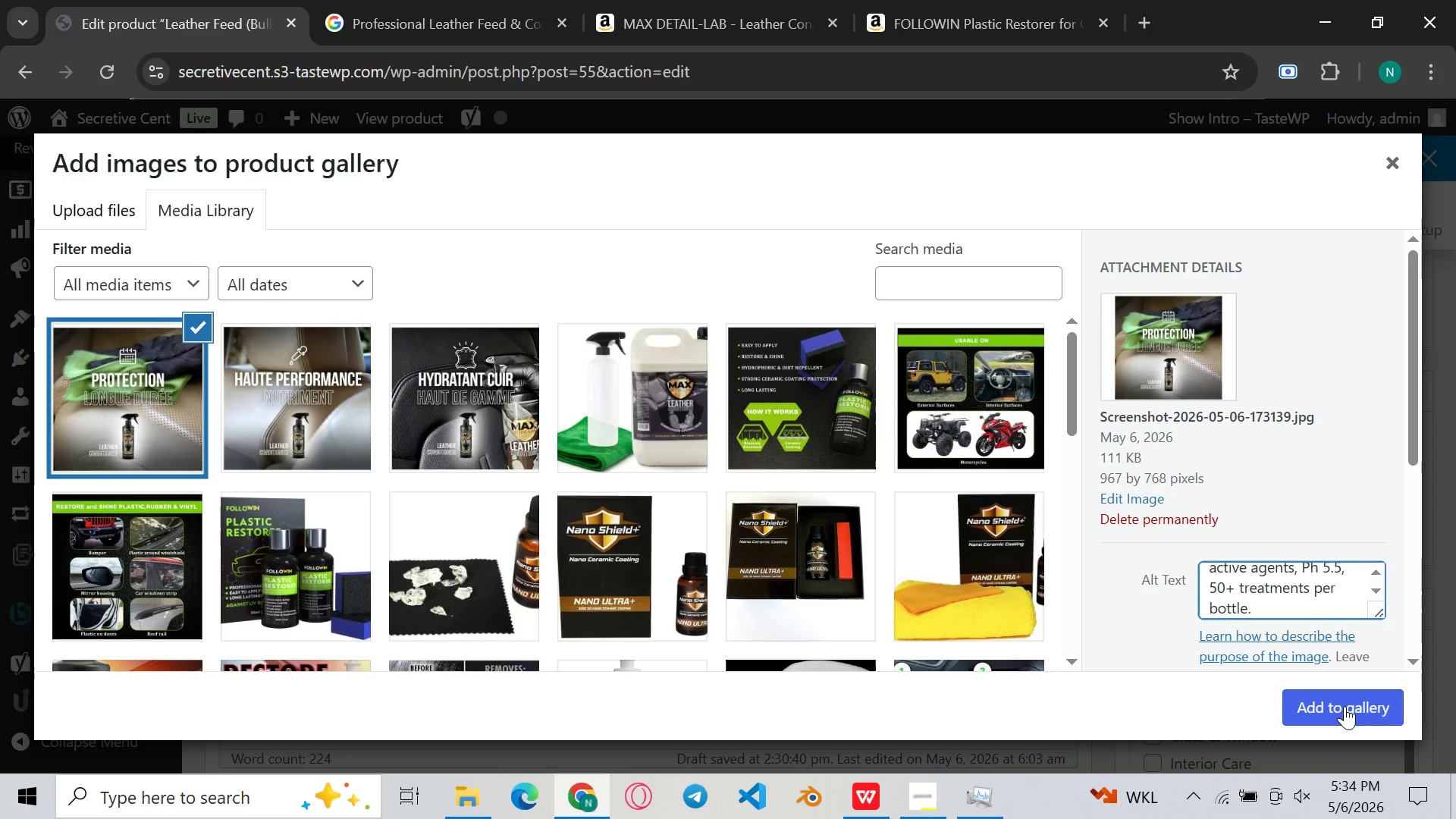 
left_click([1345, 706])
 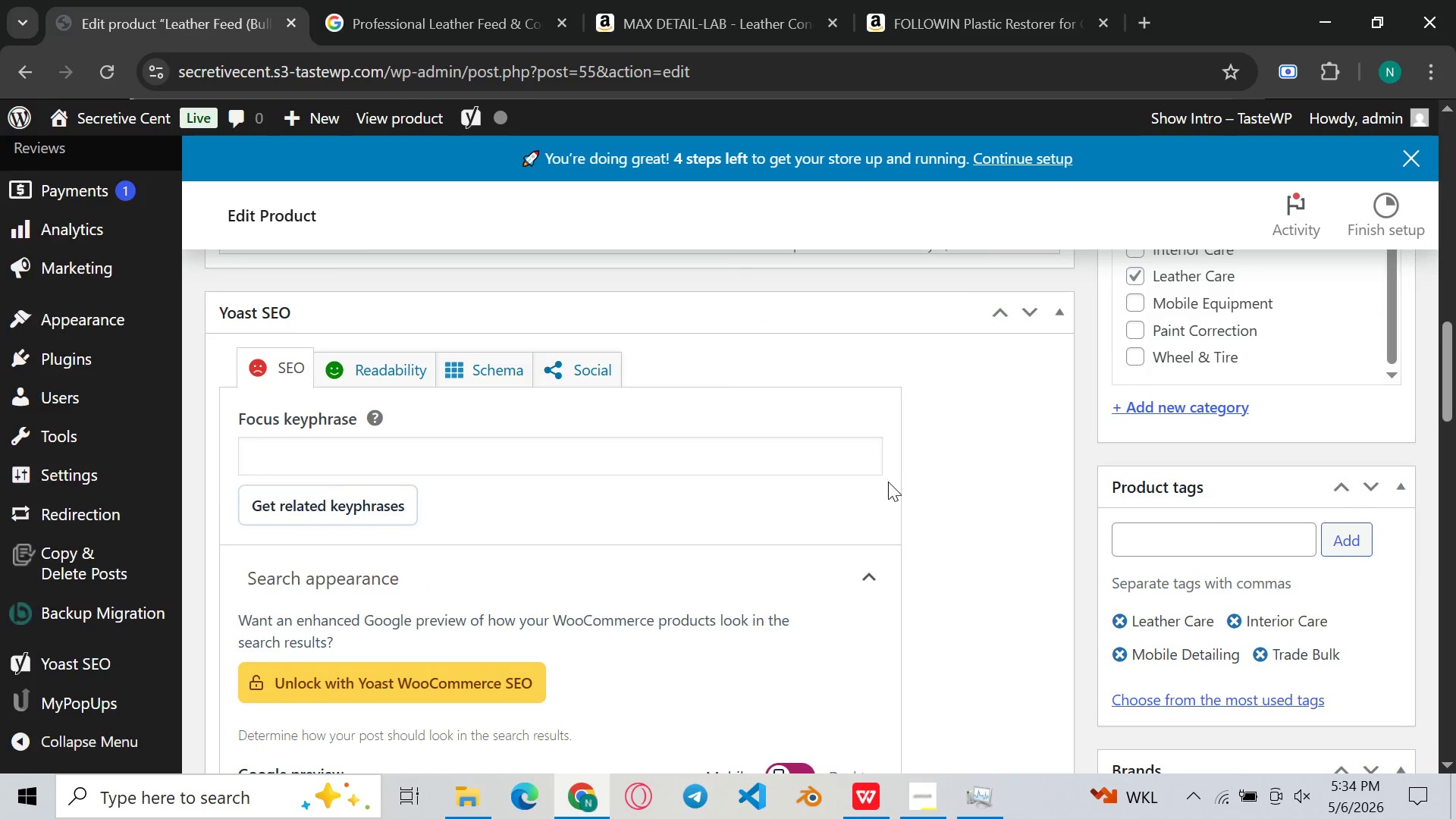 
left_click([641, 441])
 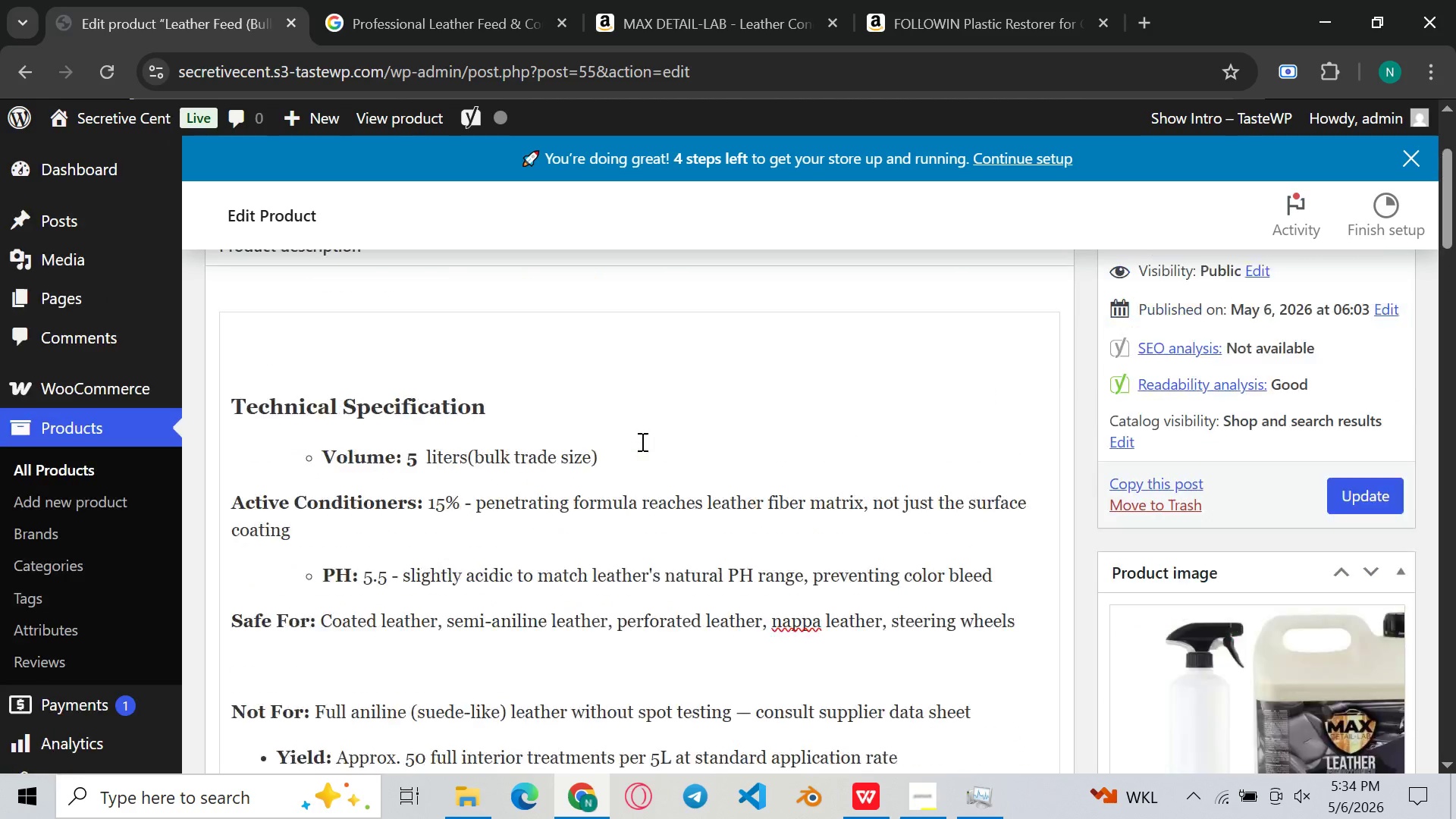 
wait(10.92)
 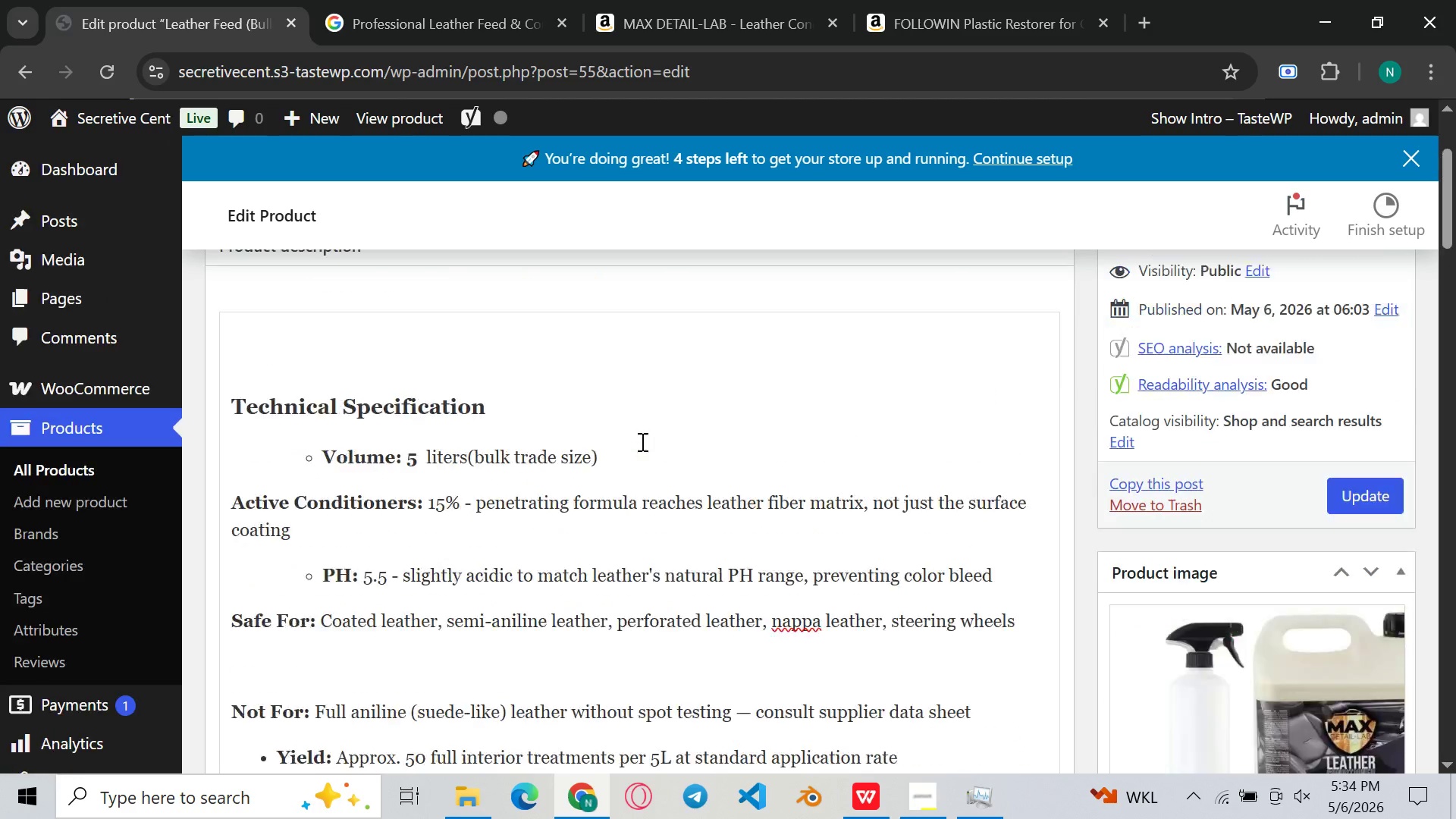 
left_click_drag(start_coordinate=[665, 344], to_coordinate=[214, 353])
 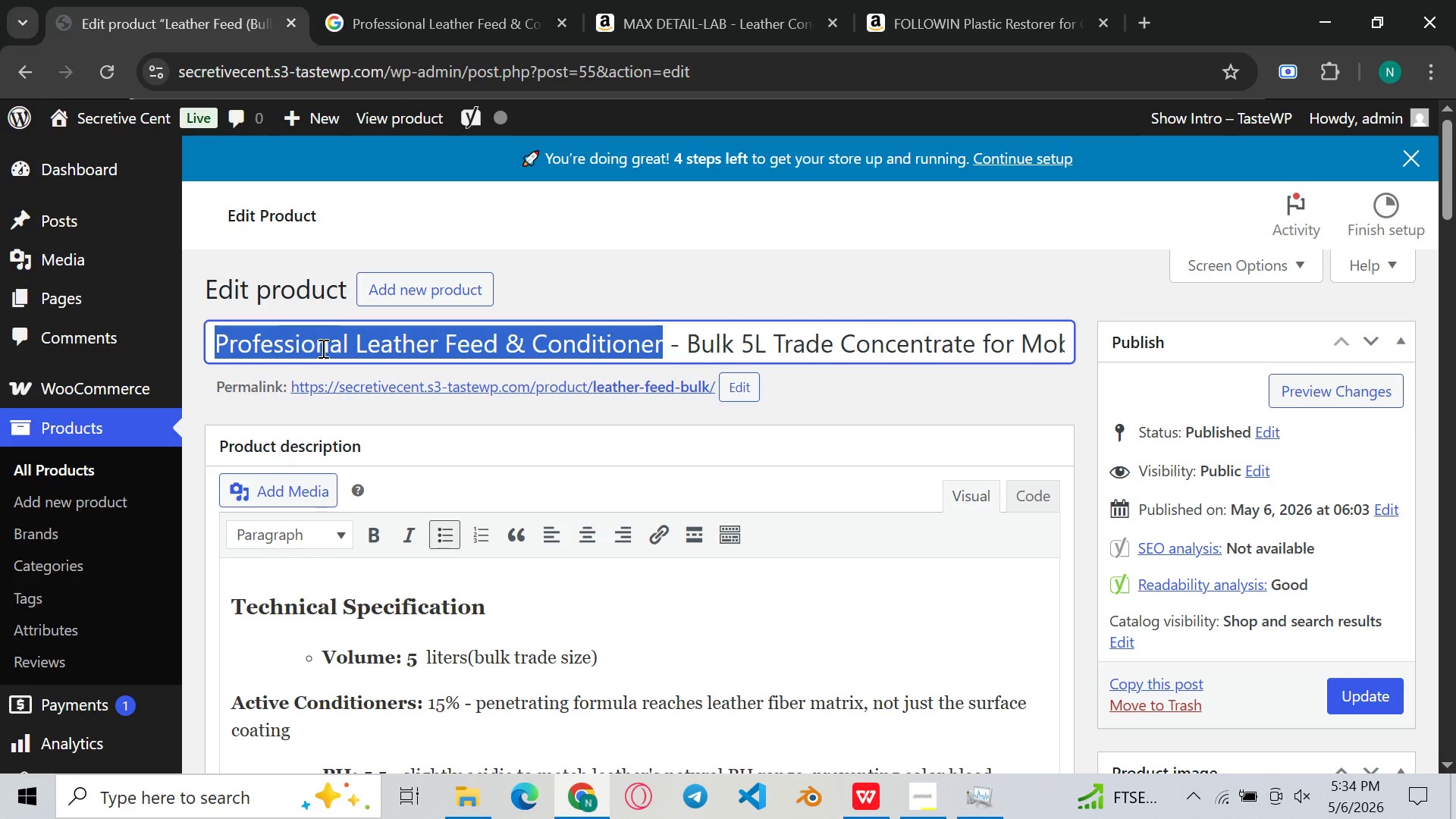 
key(Control+C)
 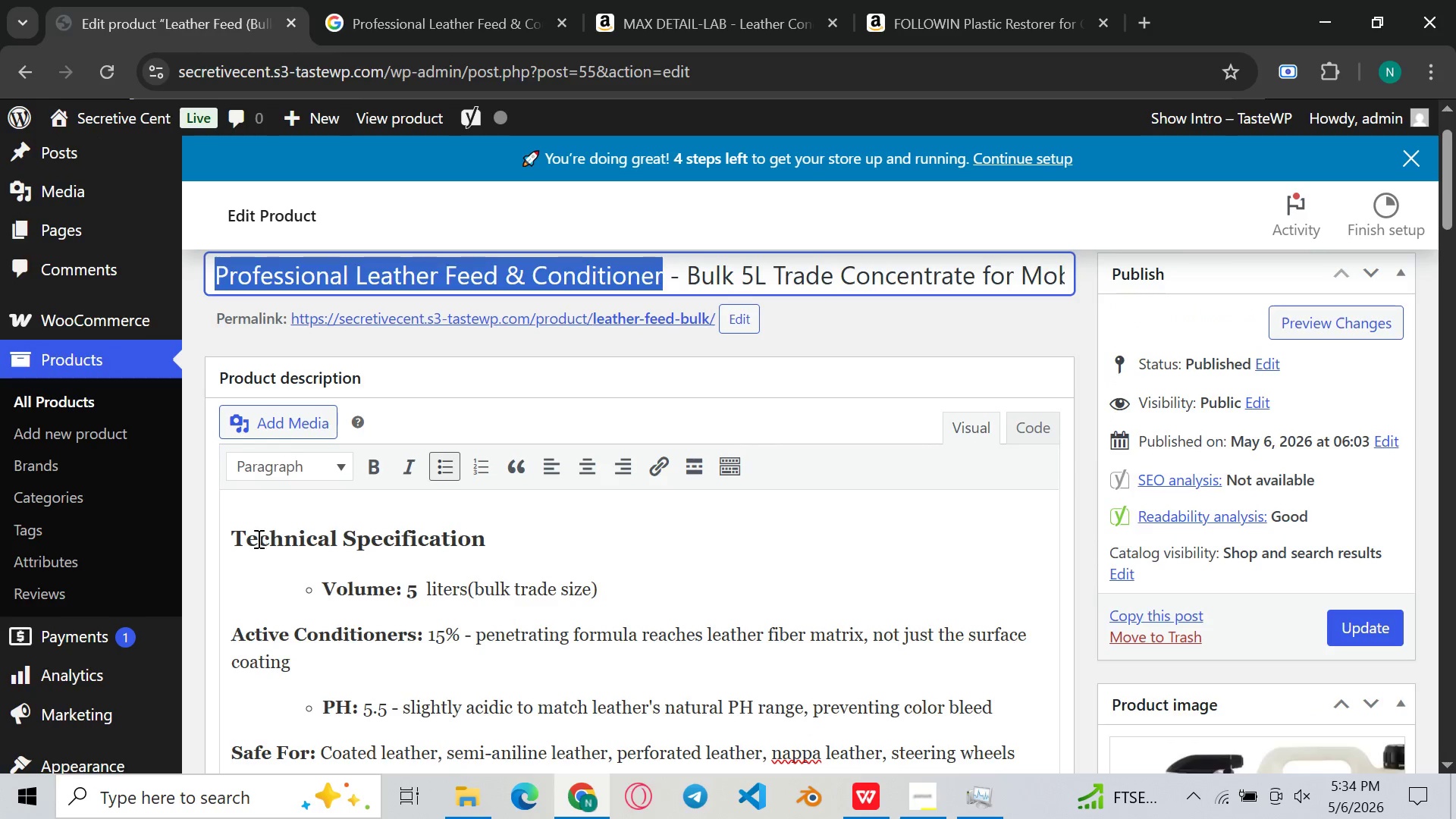 
left_click([229, 547])
 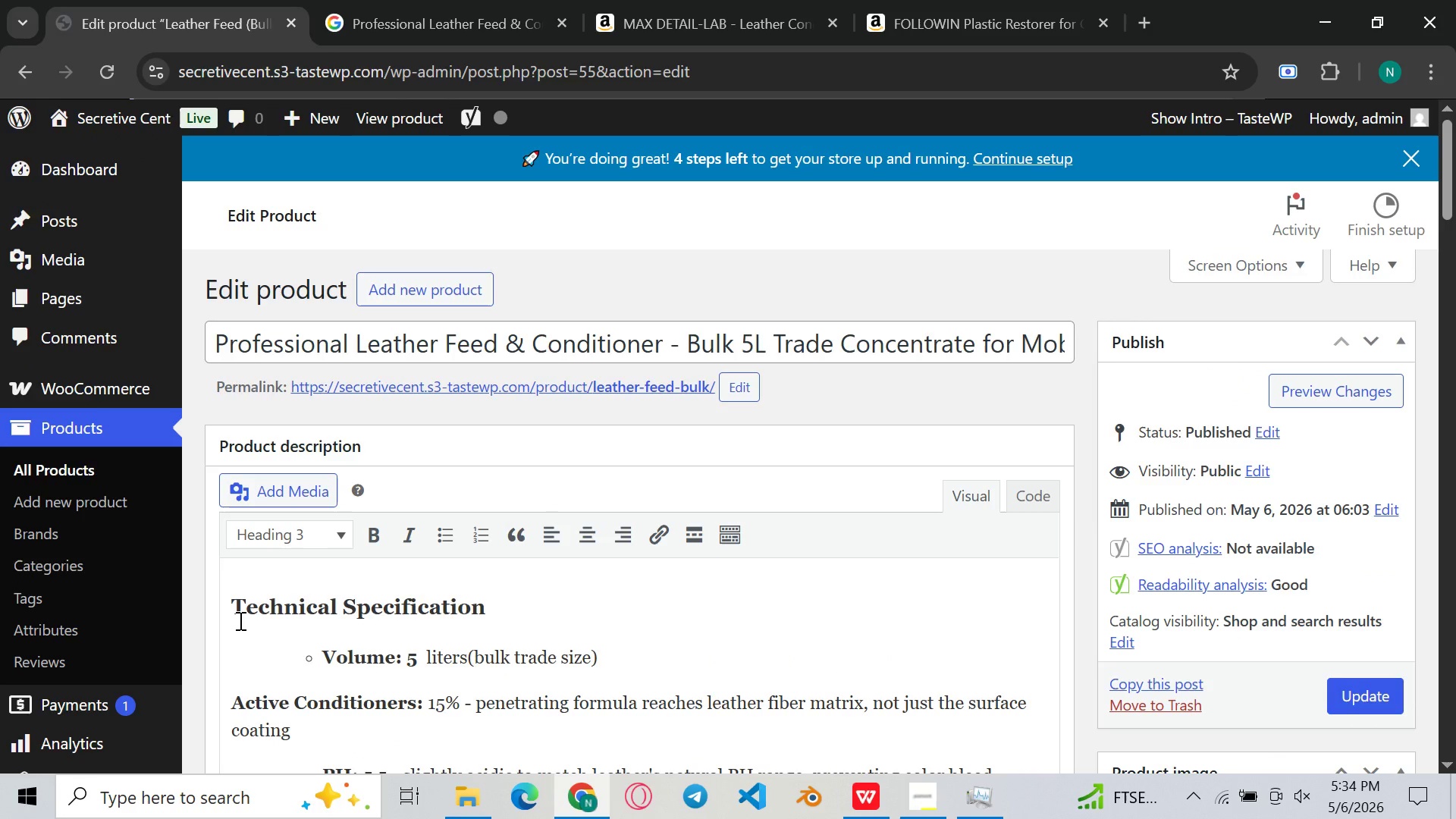 
key(Enter)
 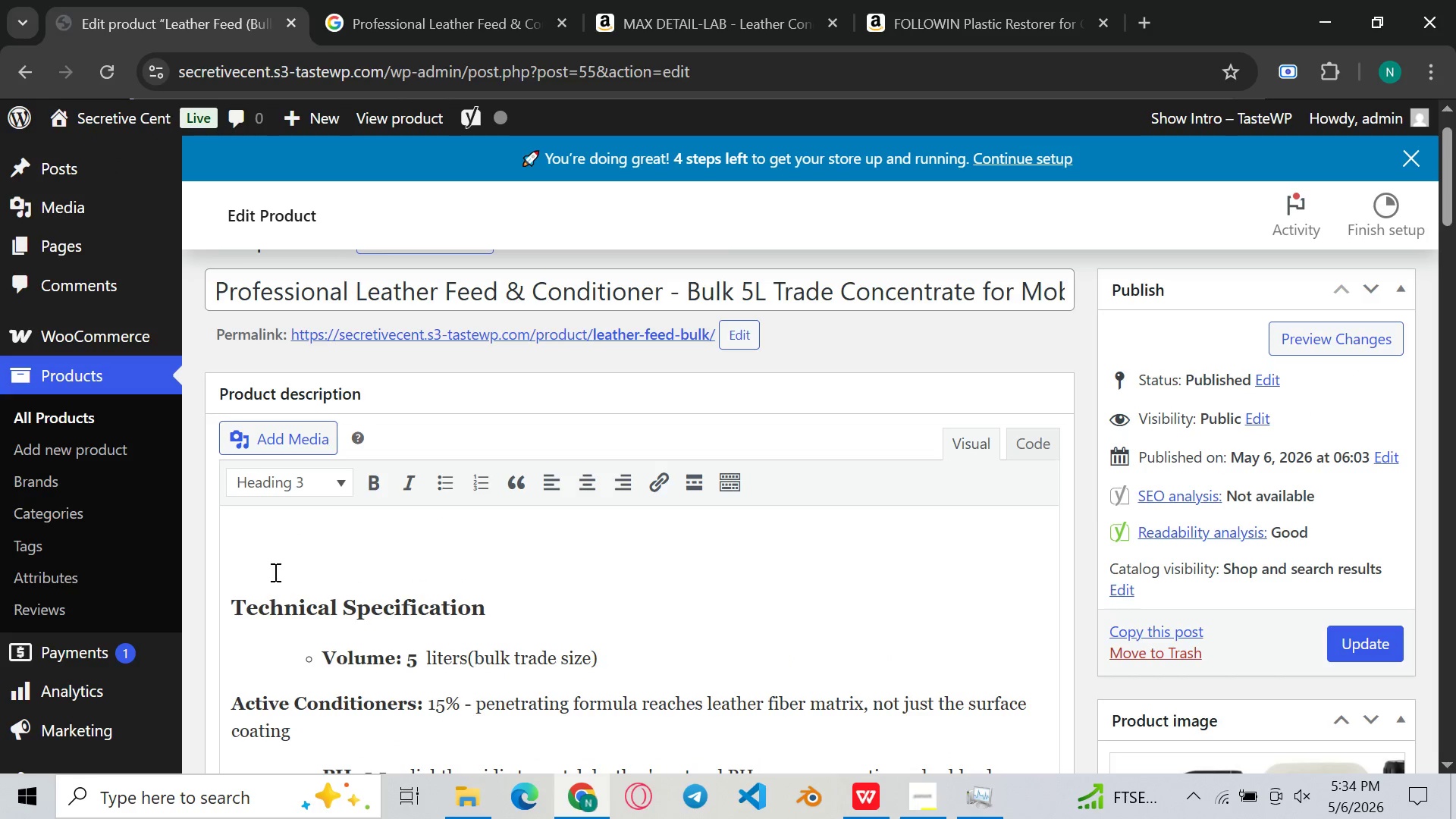 
left_click([274, 572])
 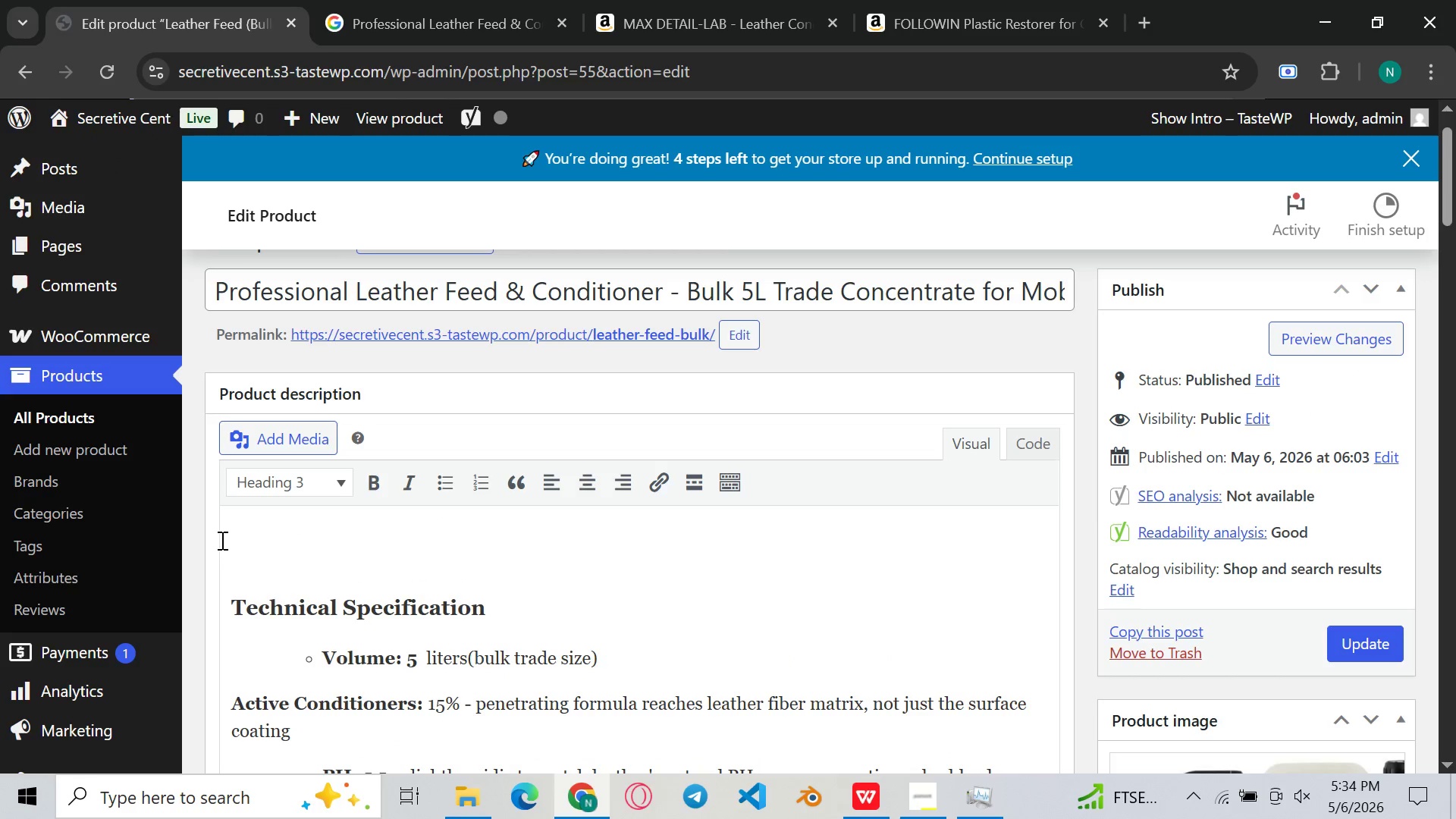 
left_click([221, 540])
 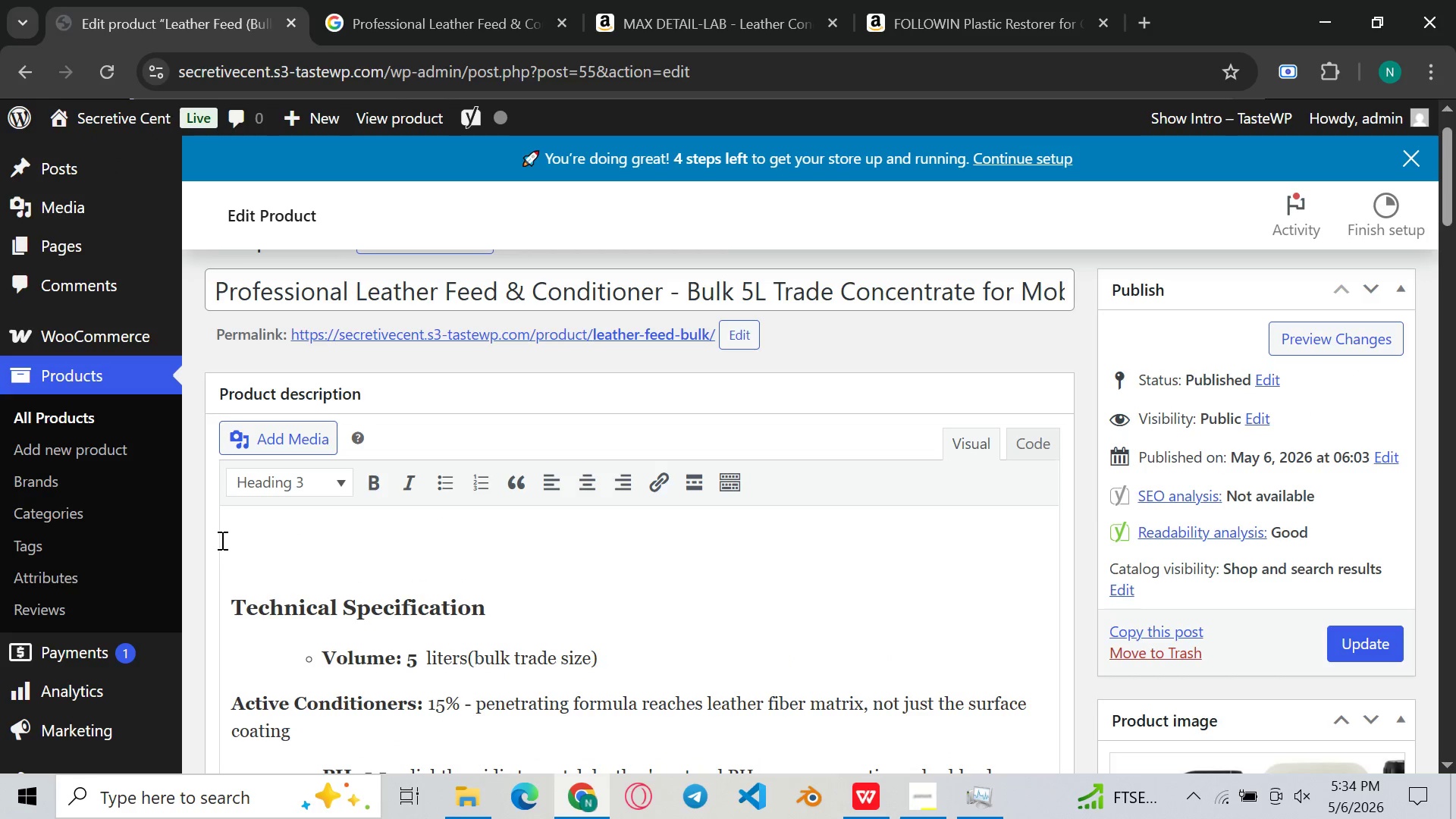 
key(Control+ControlLeft)
 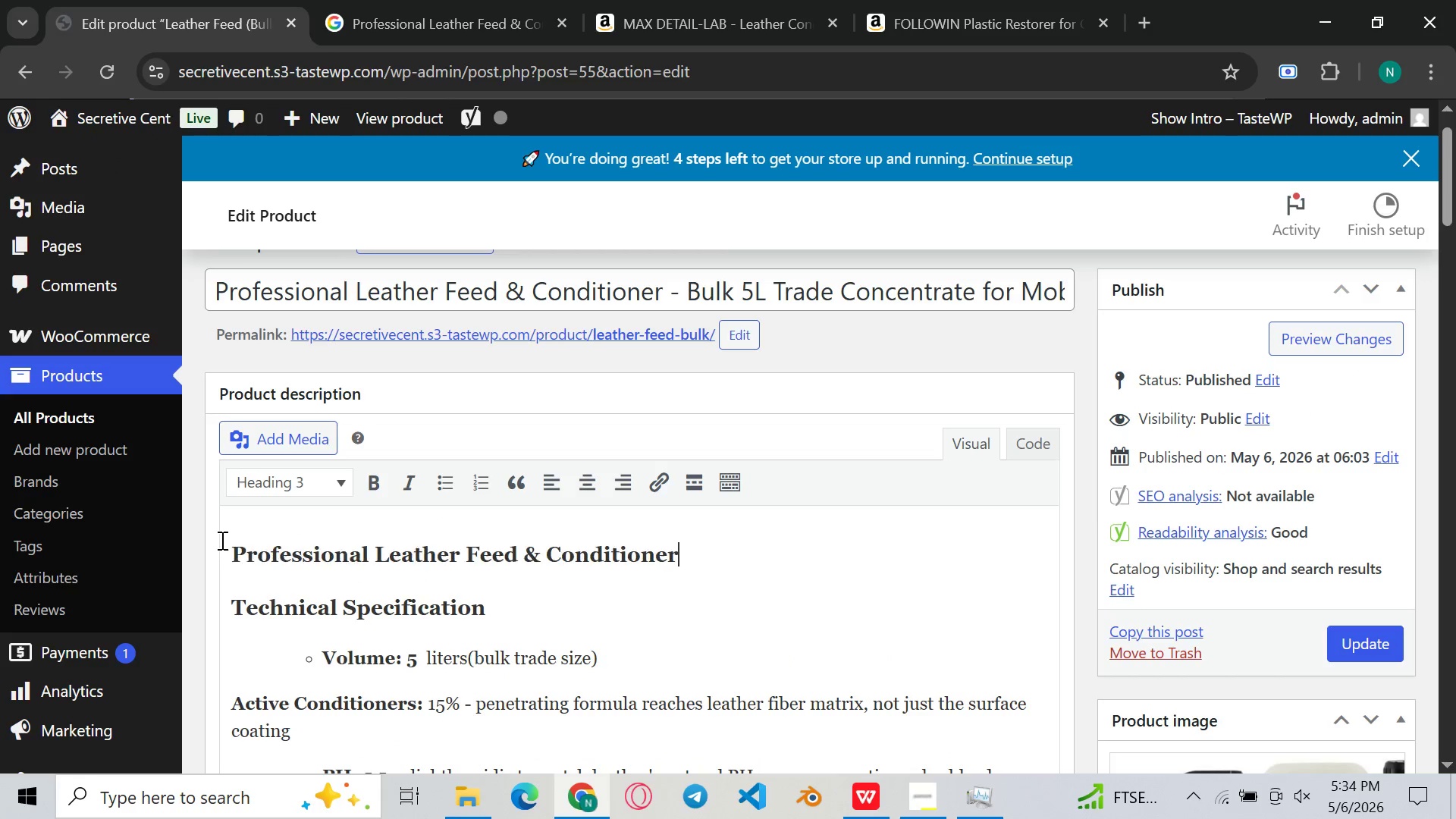 
key(Control+V)
 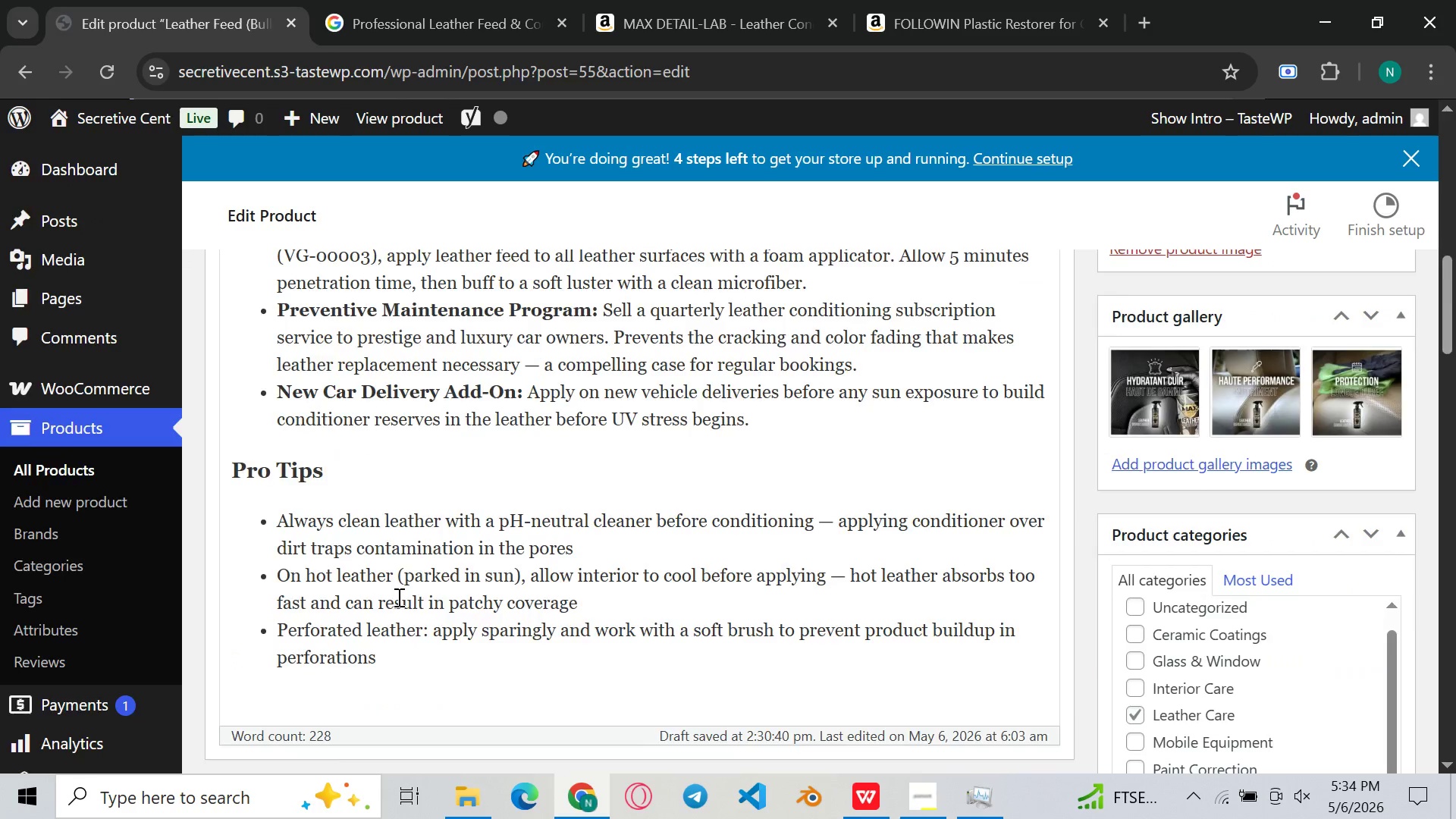 
wait(8.5)
 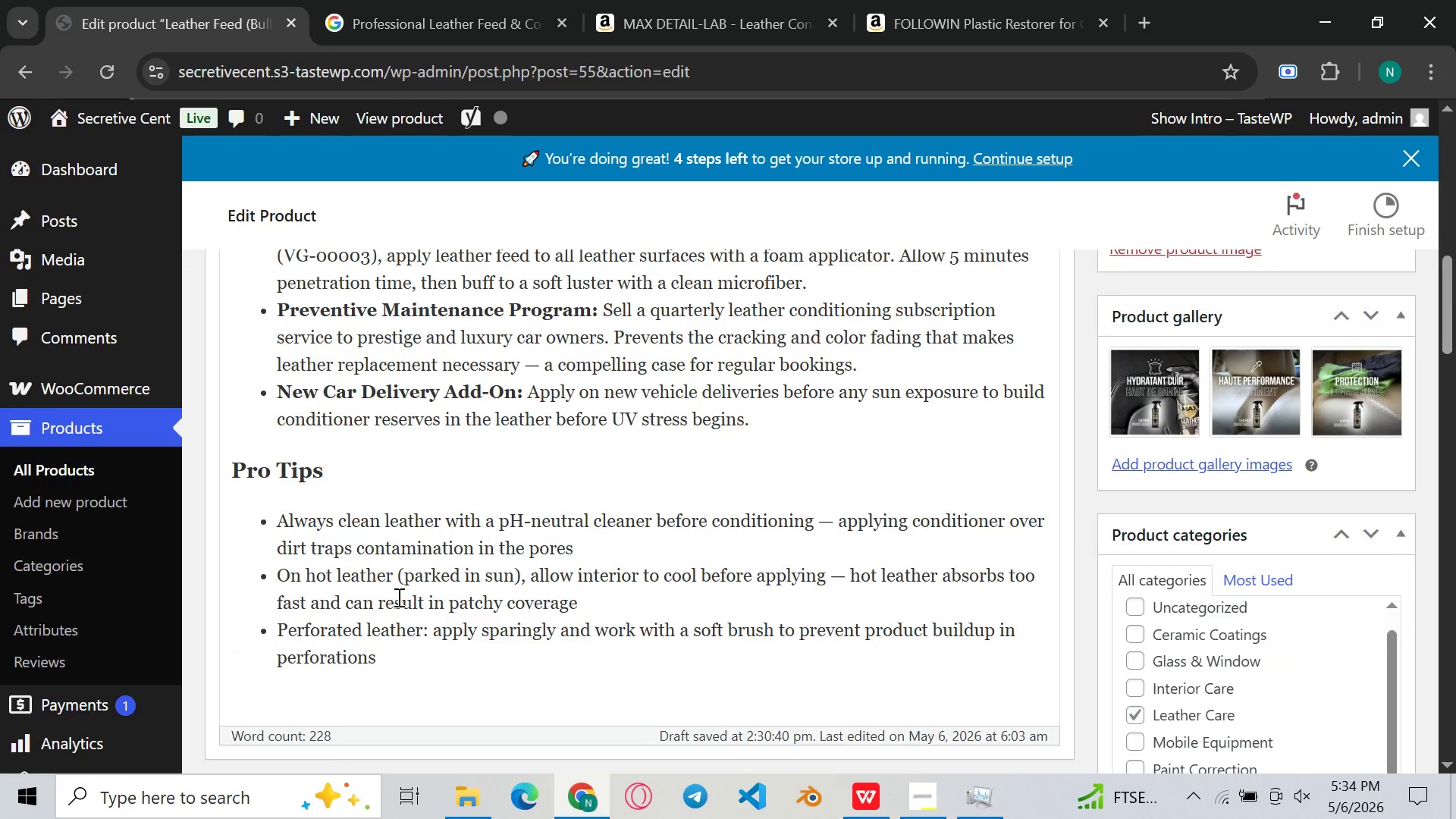 
left_click([388, 446])
 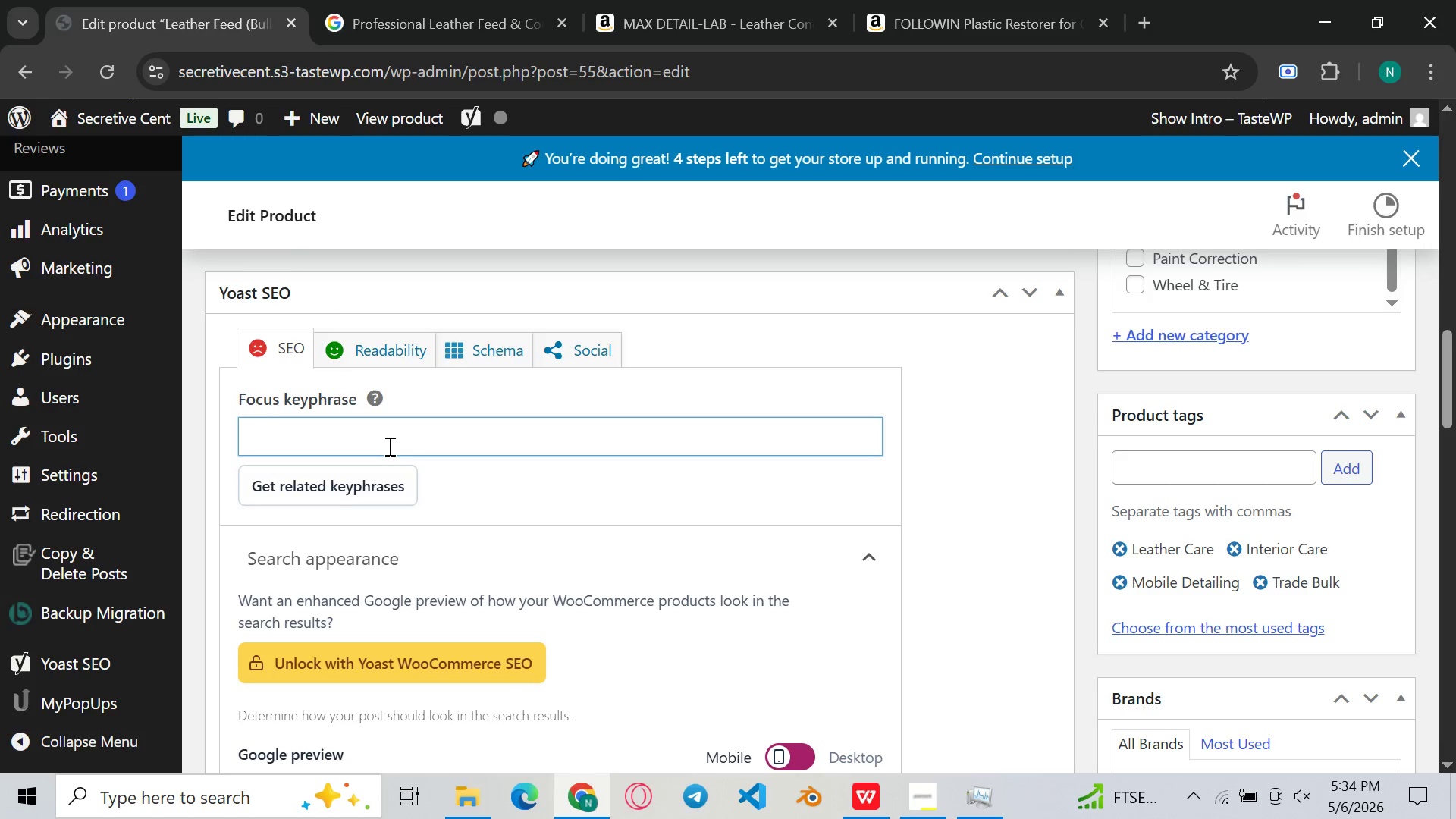 
key(Control+ControlLeft)
 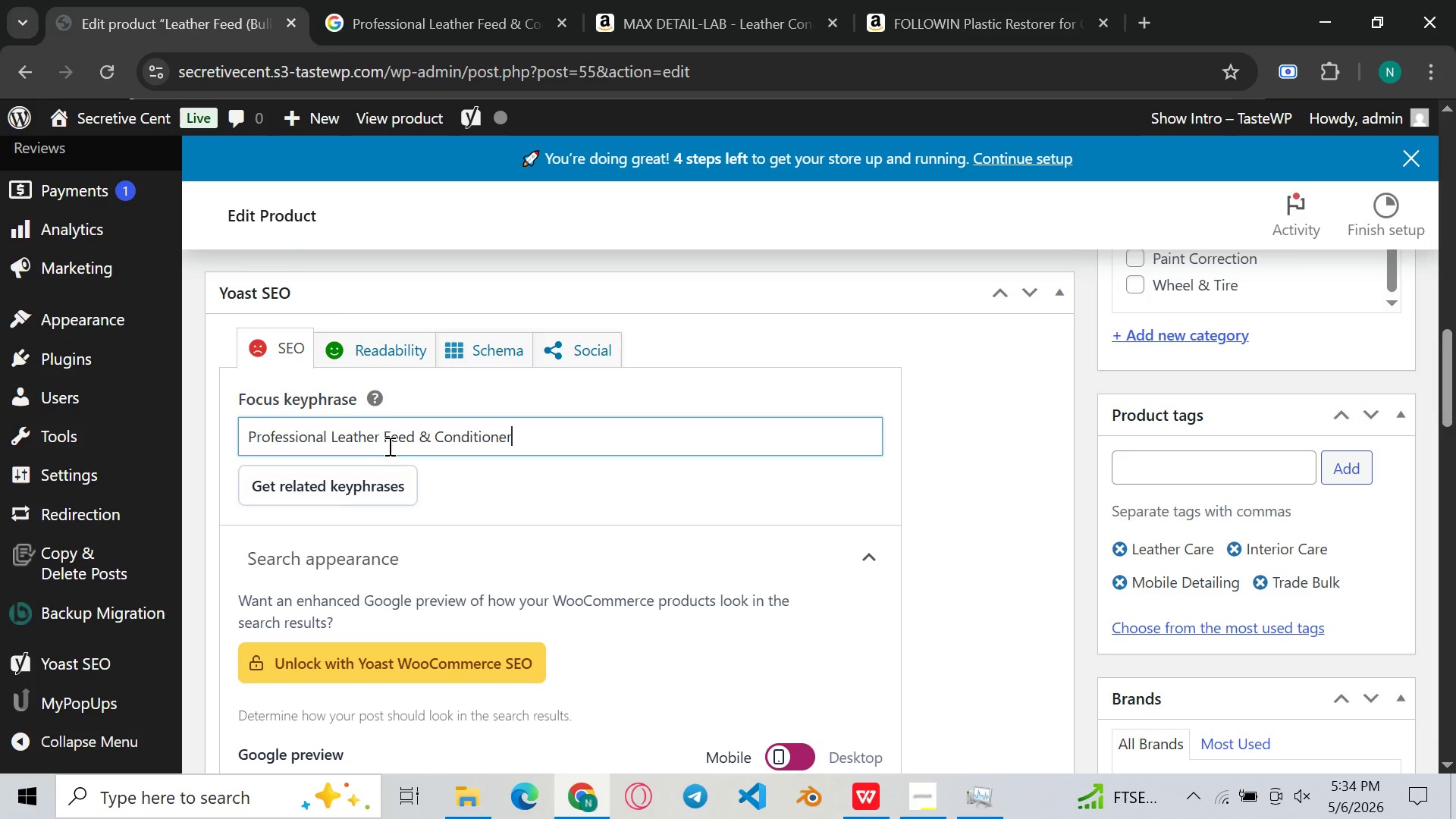 
key(Control+V)
 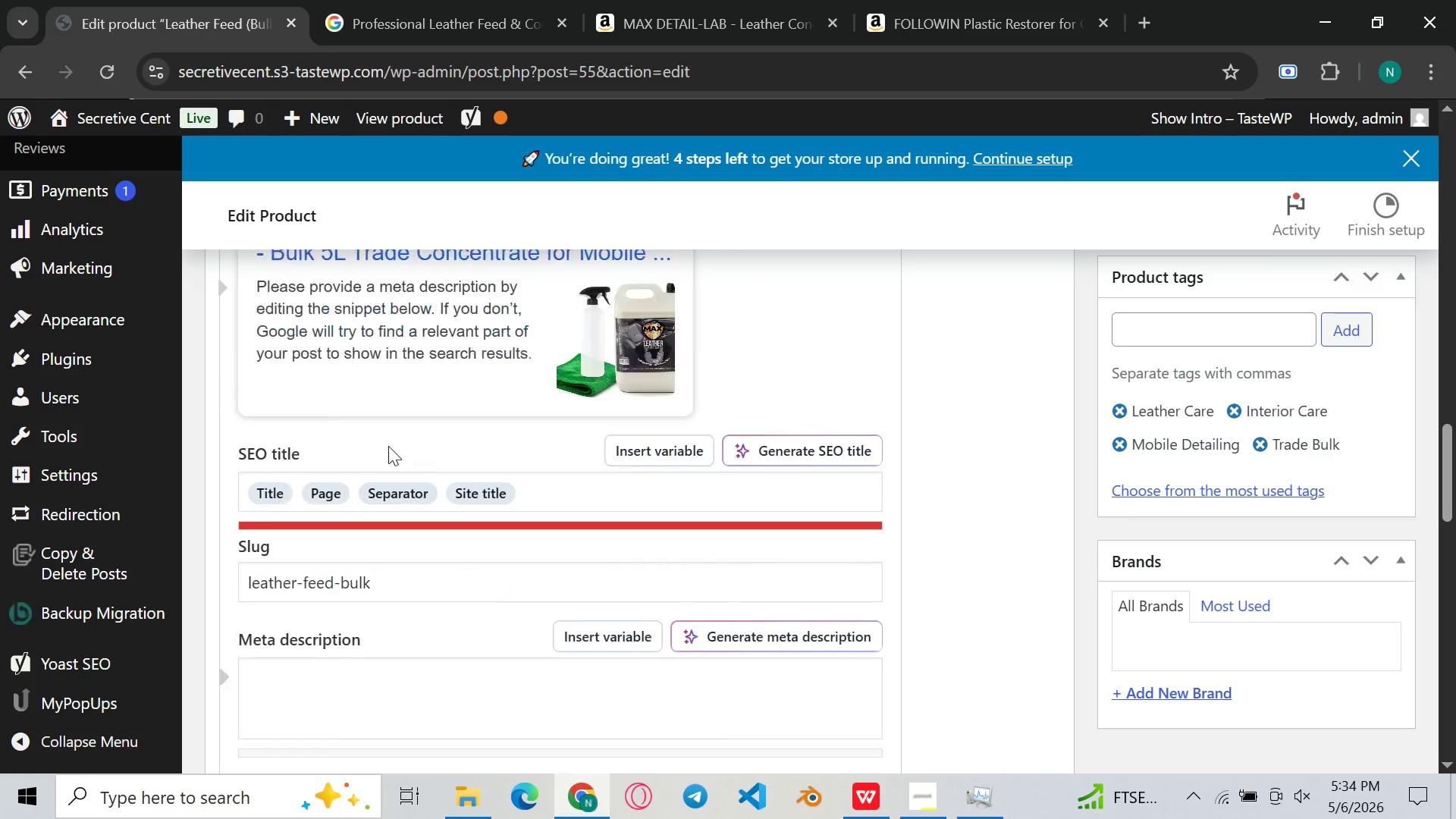 
left_click([577, 445])
 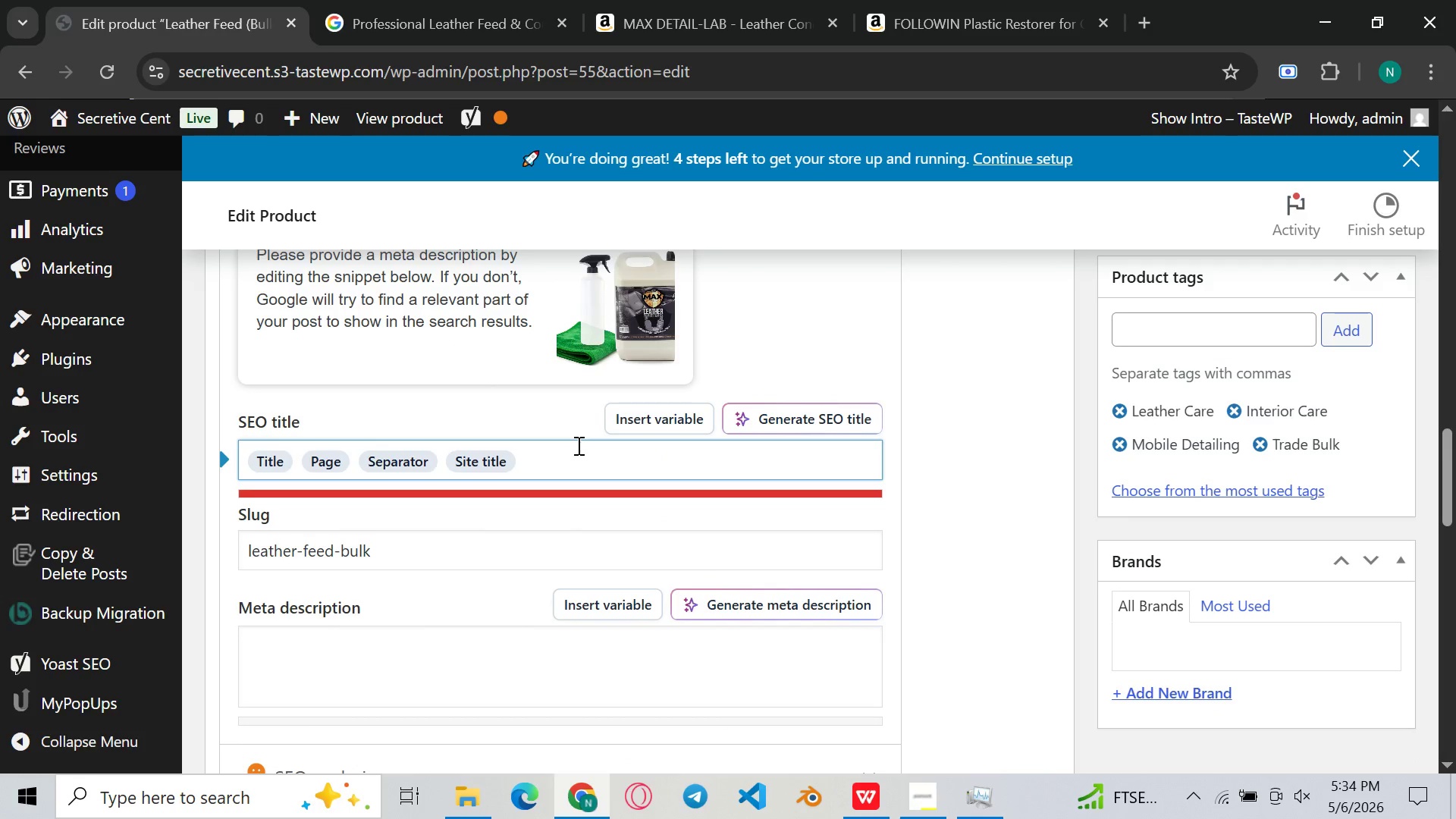 
key(Control+A)
 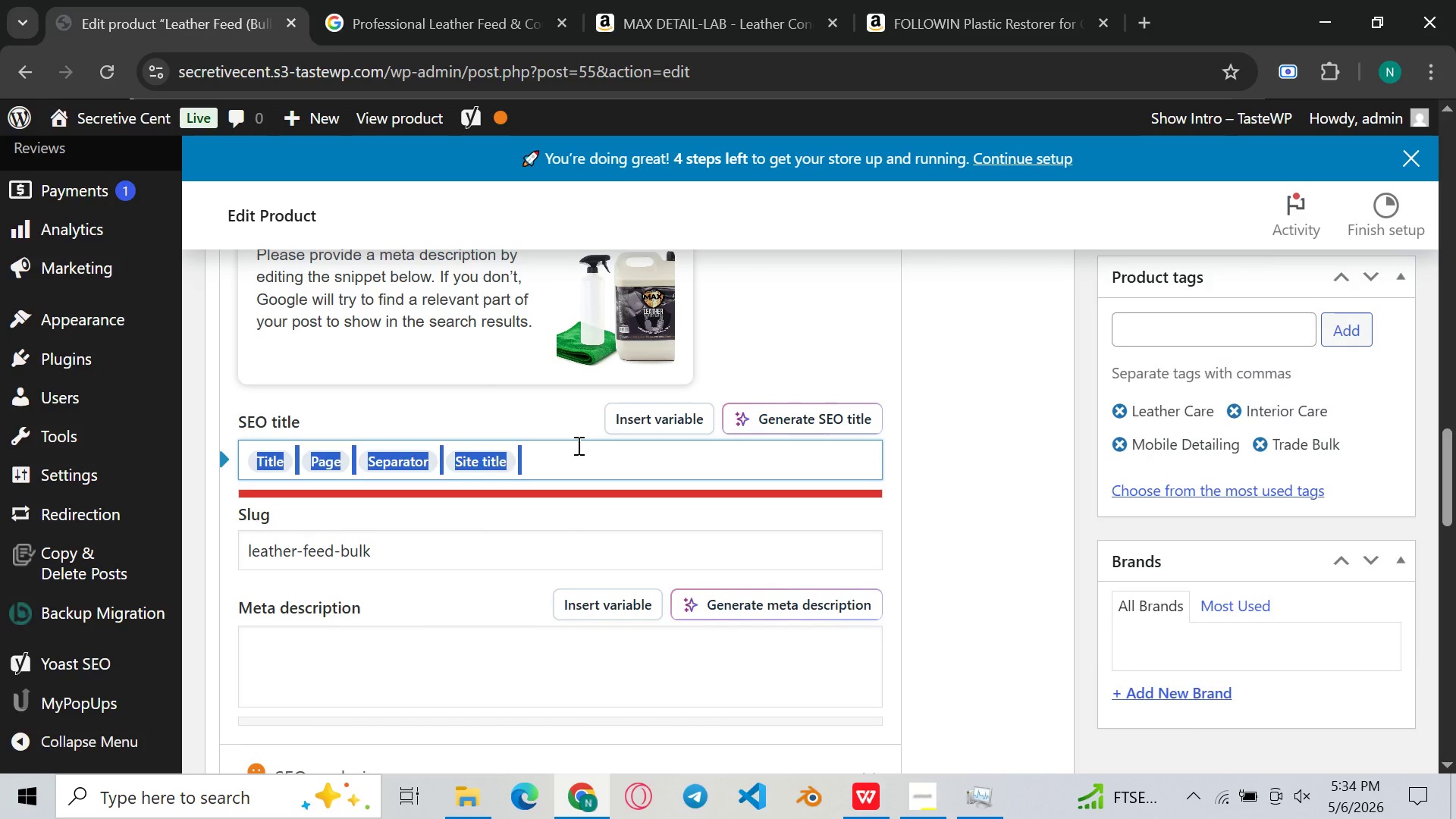 
key(Control+Backspace)
 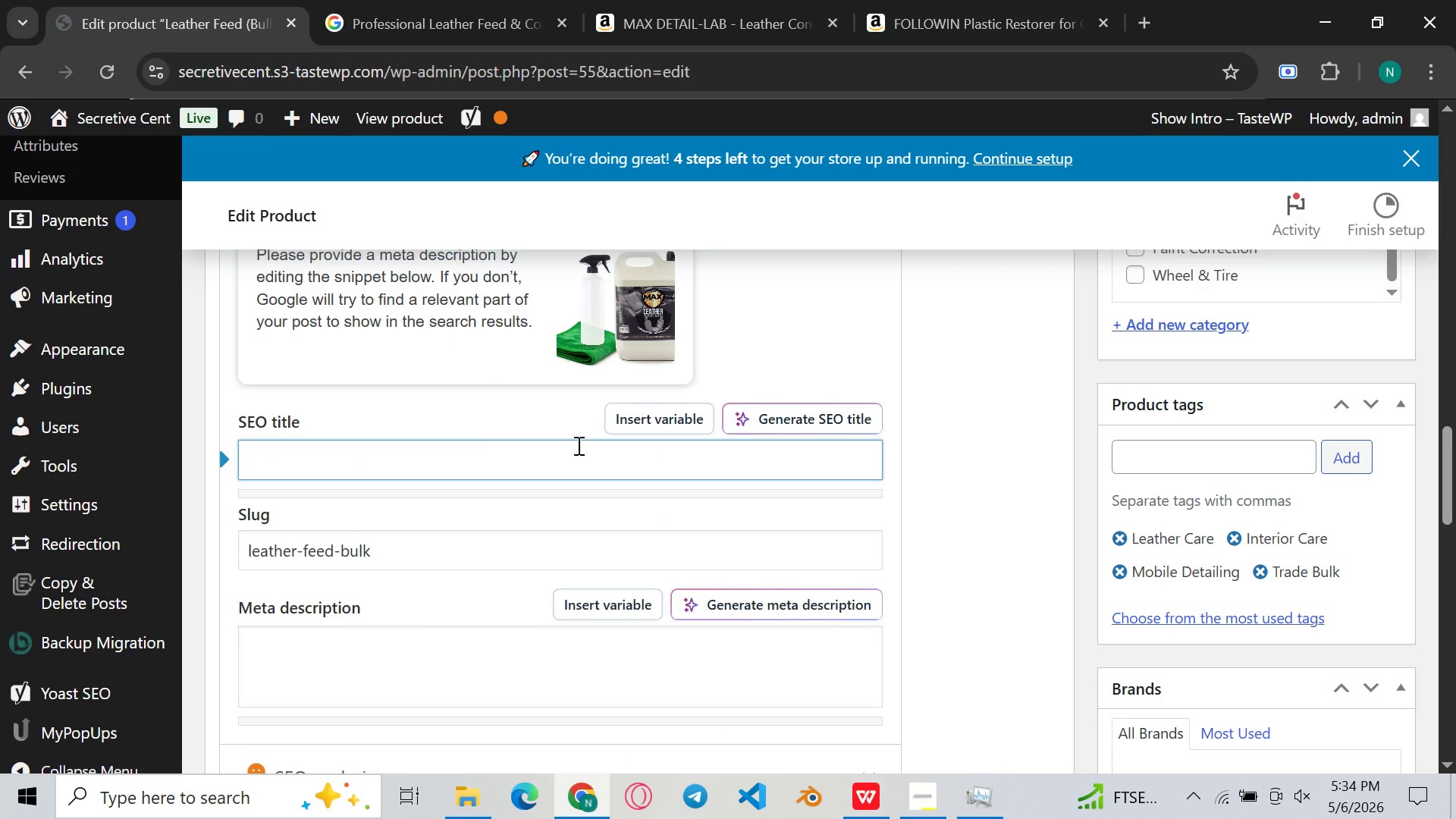 
key(Control+ControlLeft)
 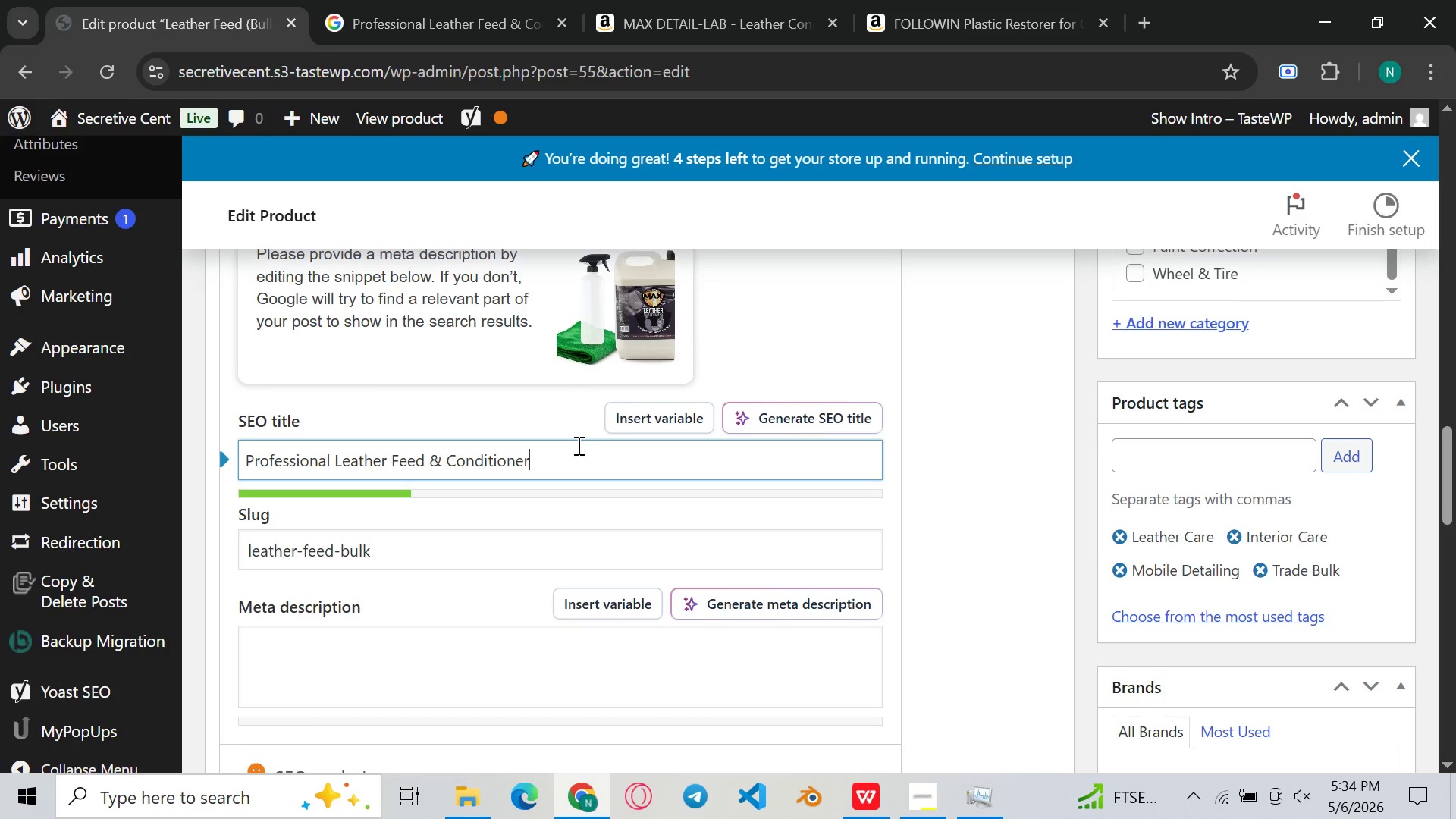 
key(Control+V)
 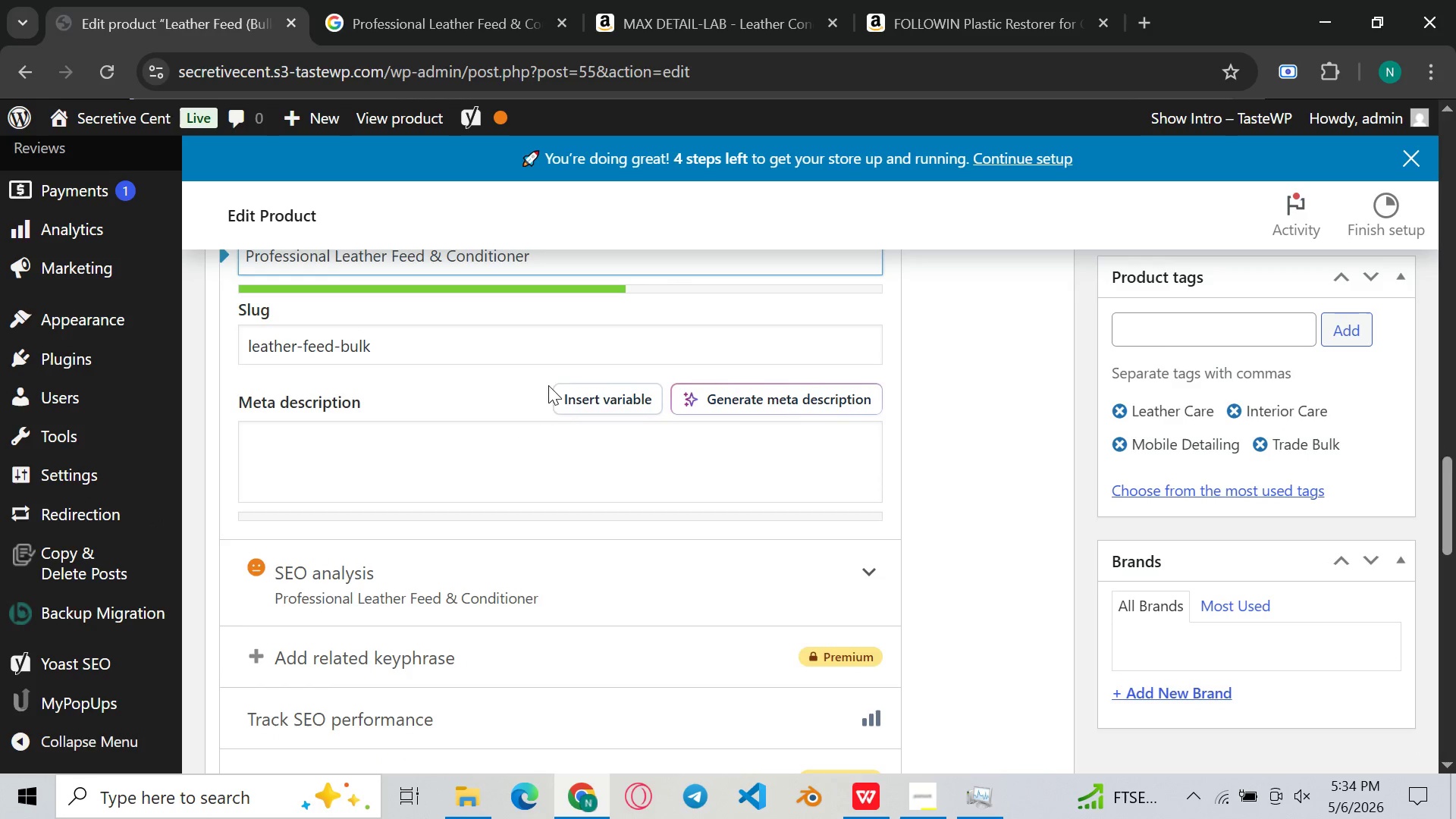 
left_click([562, 341])
 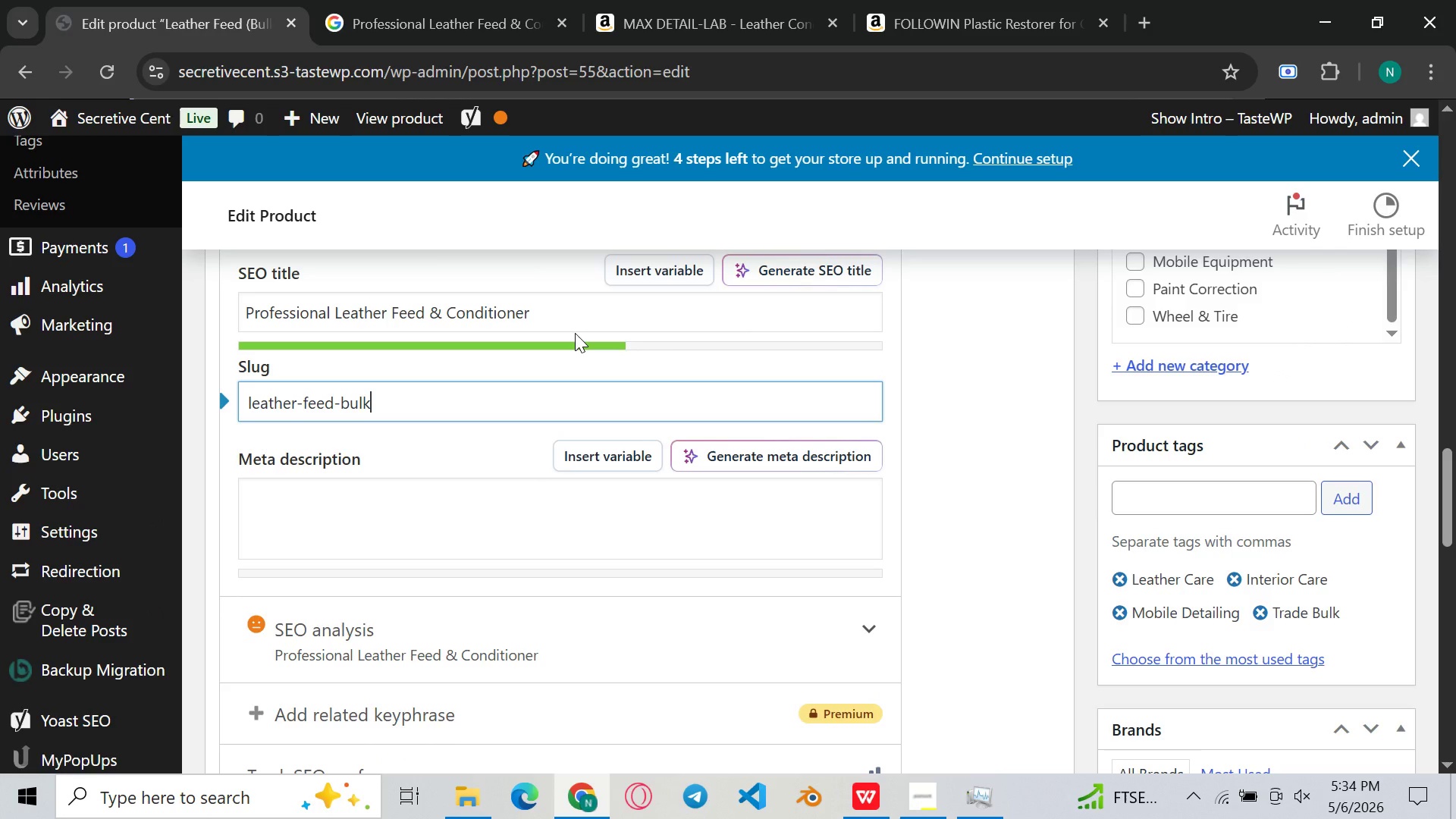 
key(Control+A)
 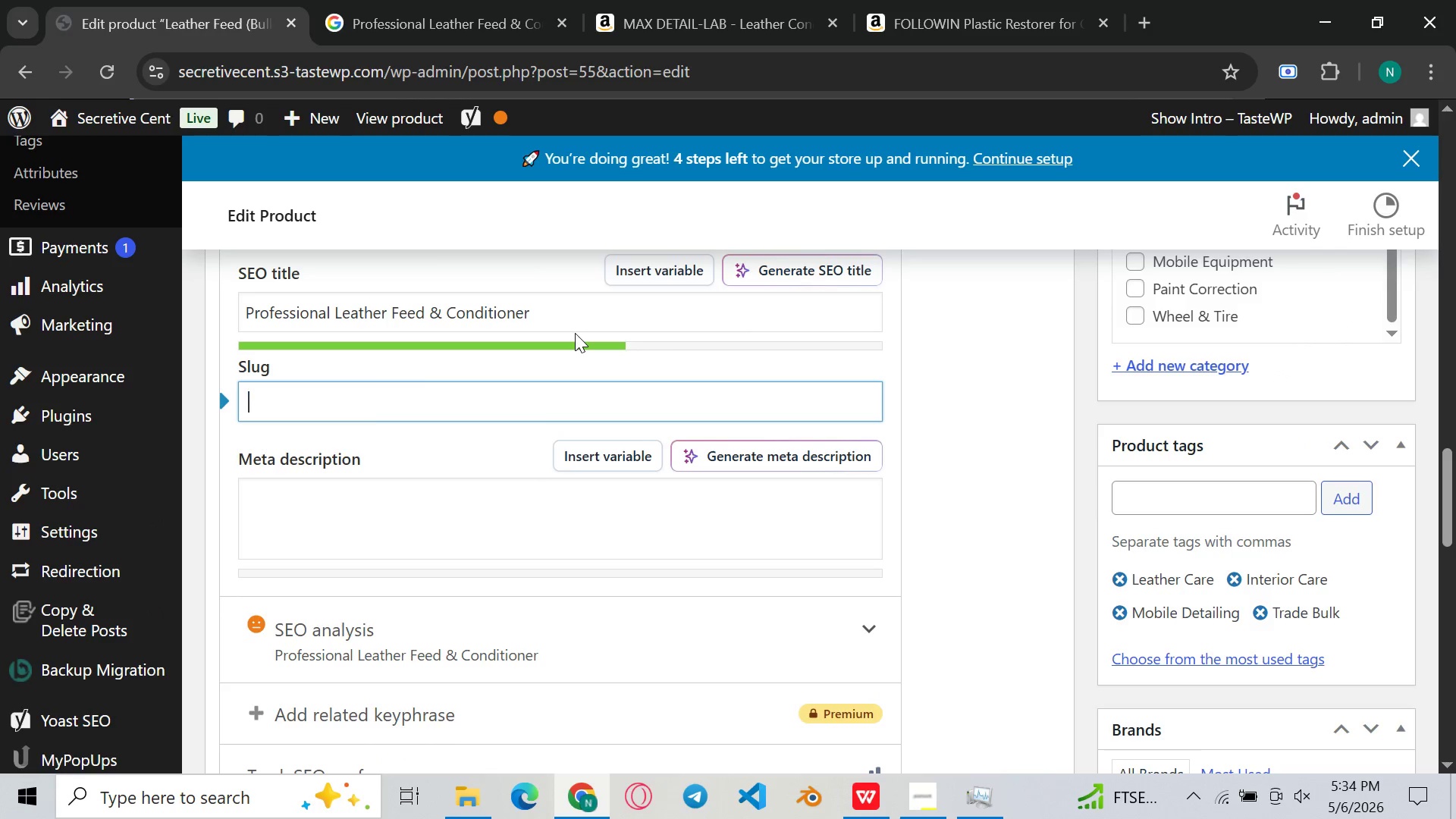 
key(Backspace)
 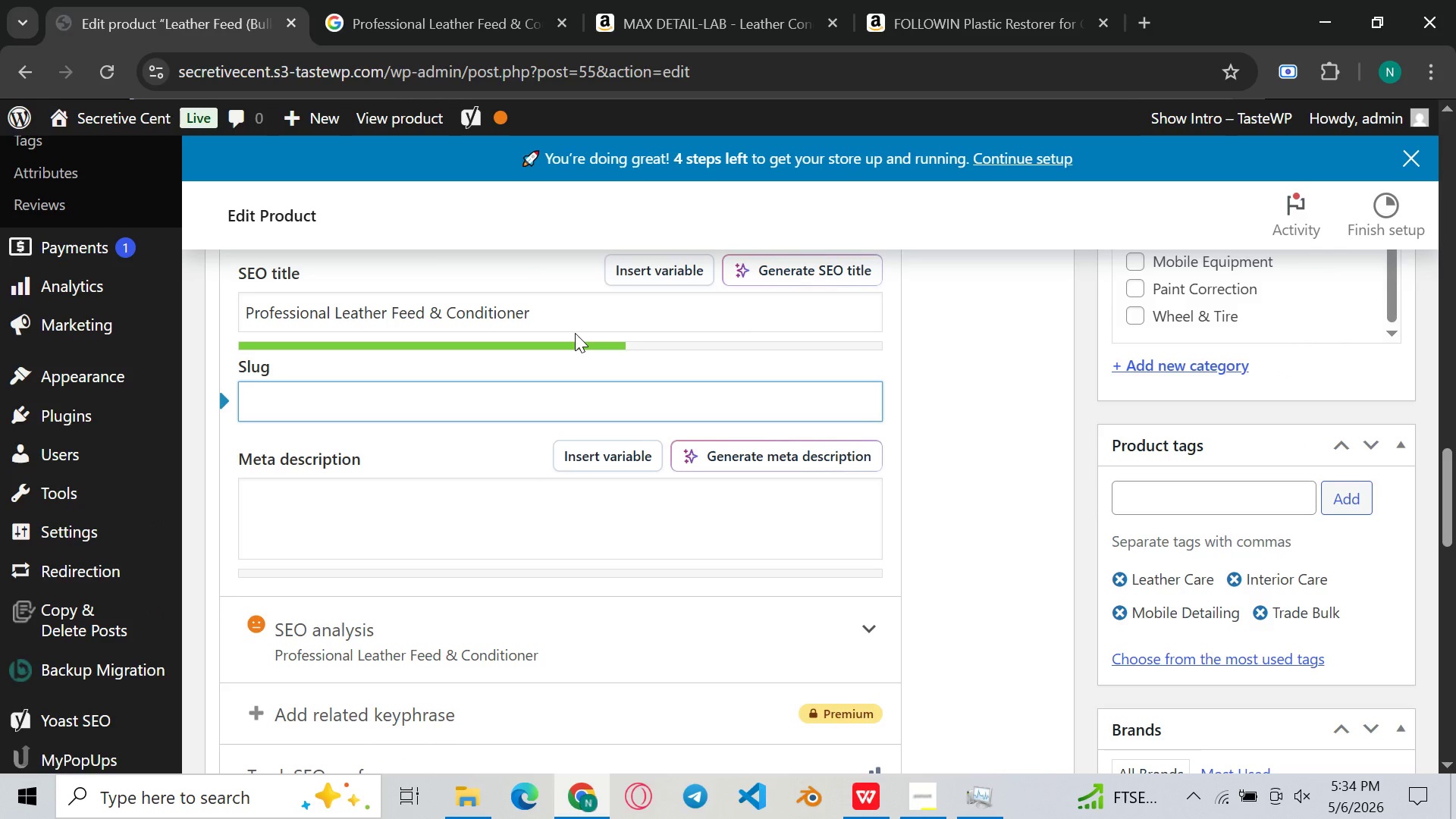 
key(Control+V)
 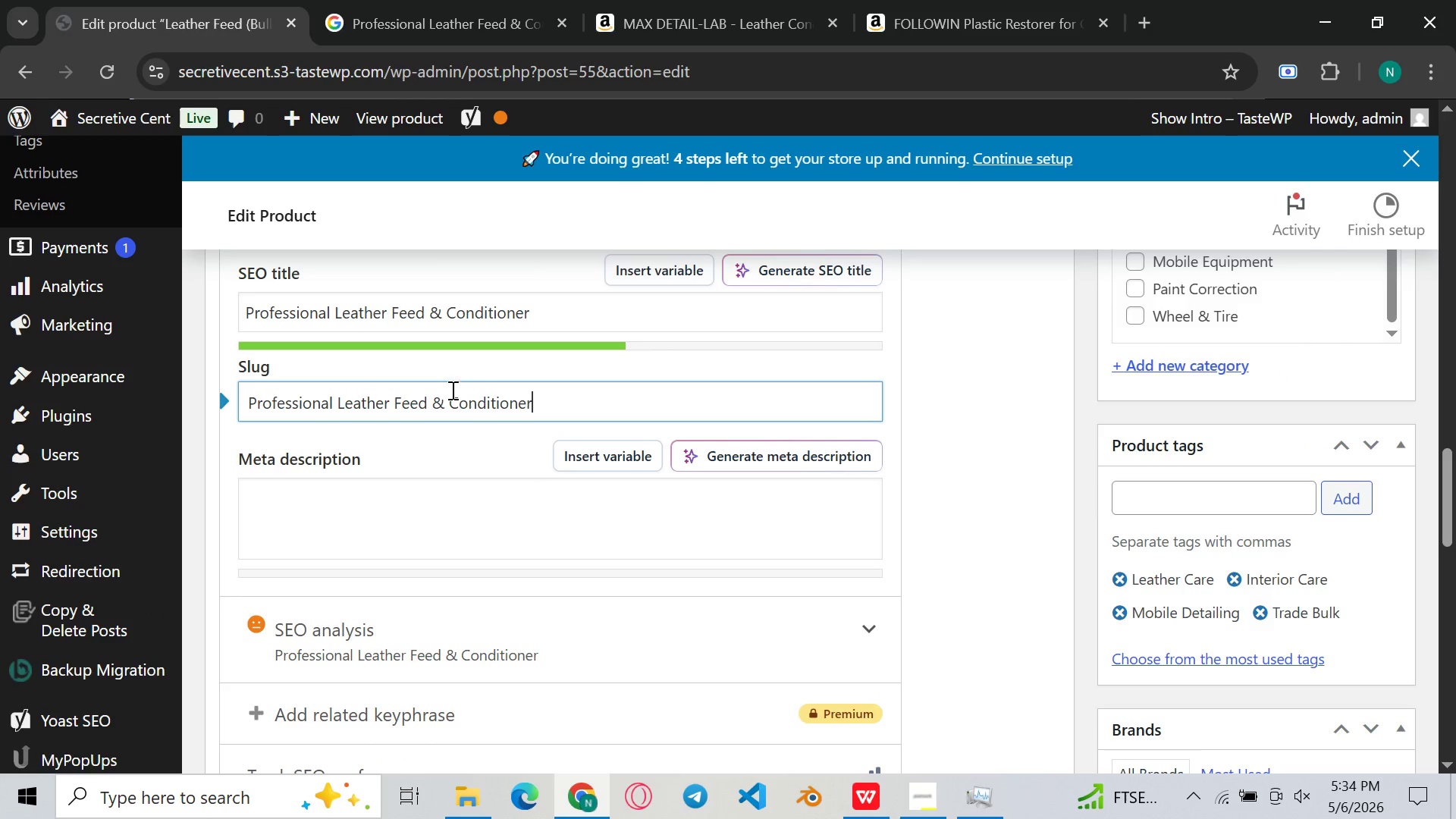 
left_click([447, 400])
 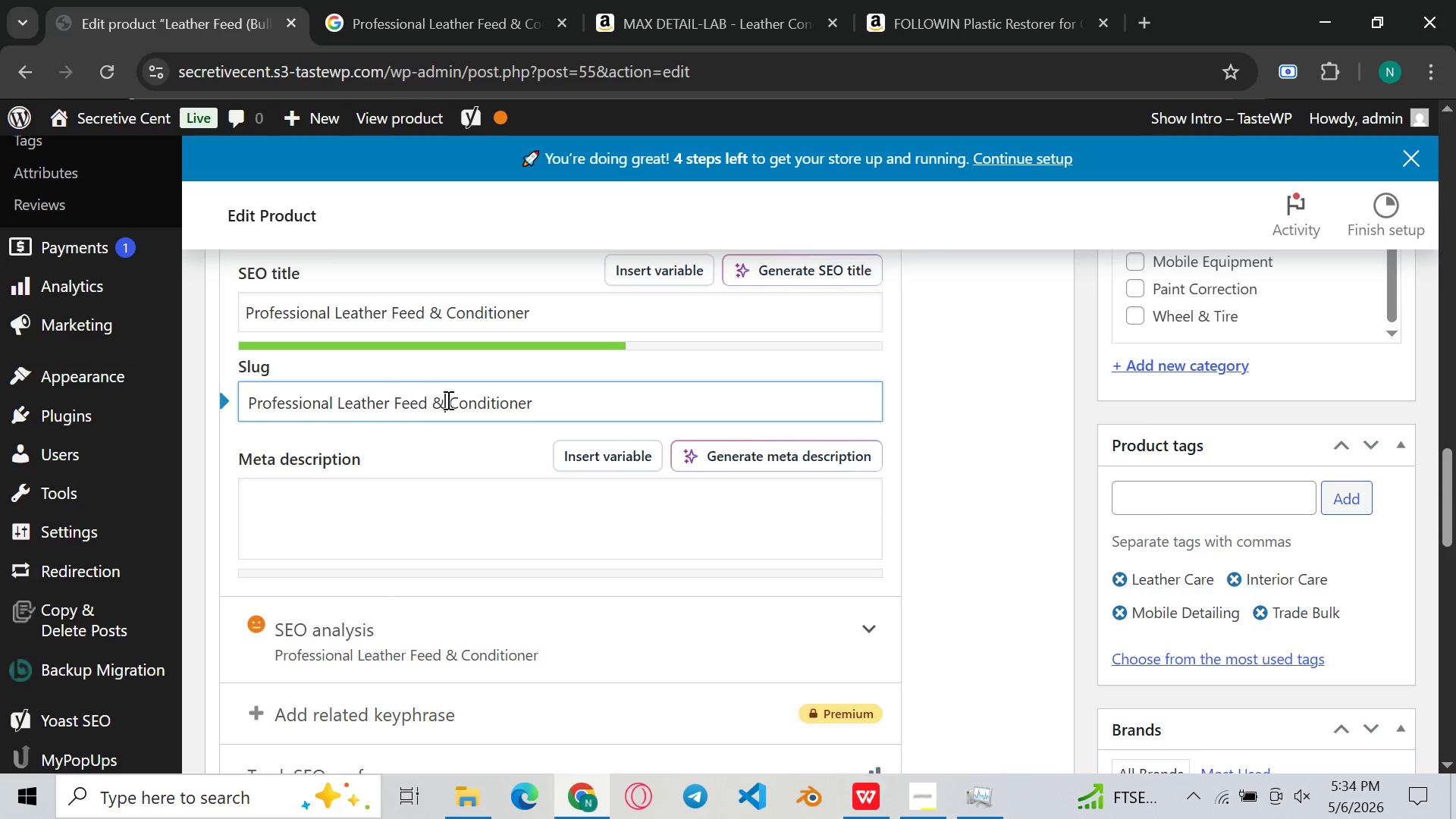 
key(ArrowRight)
 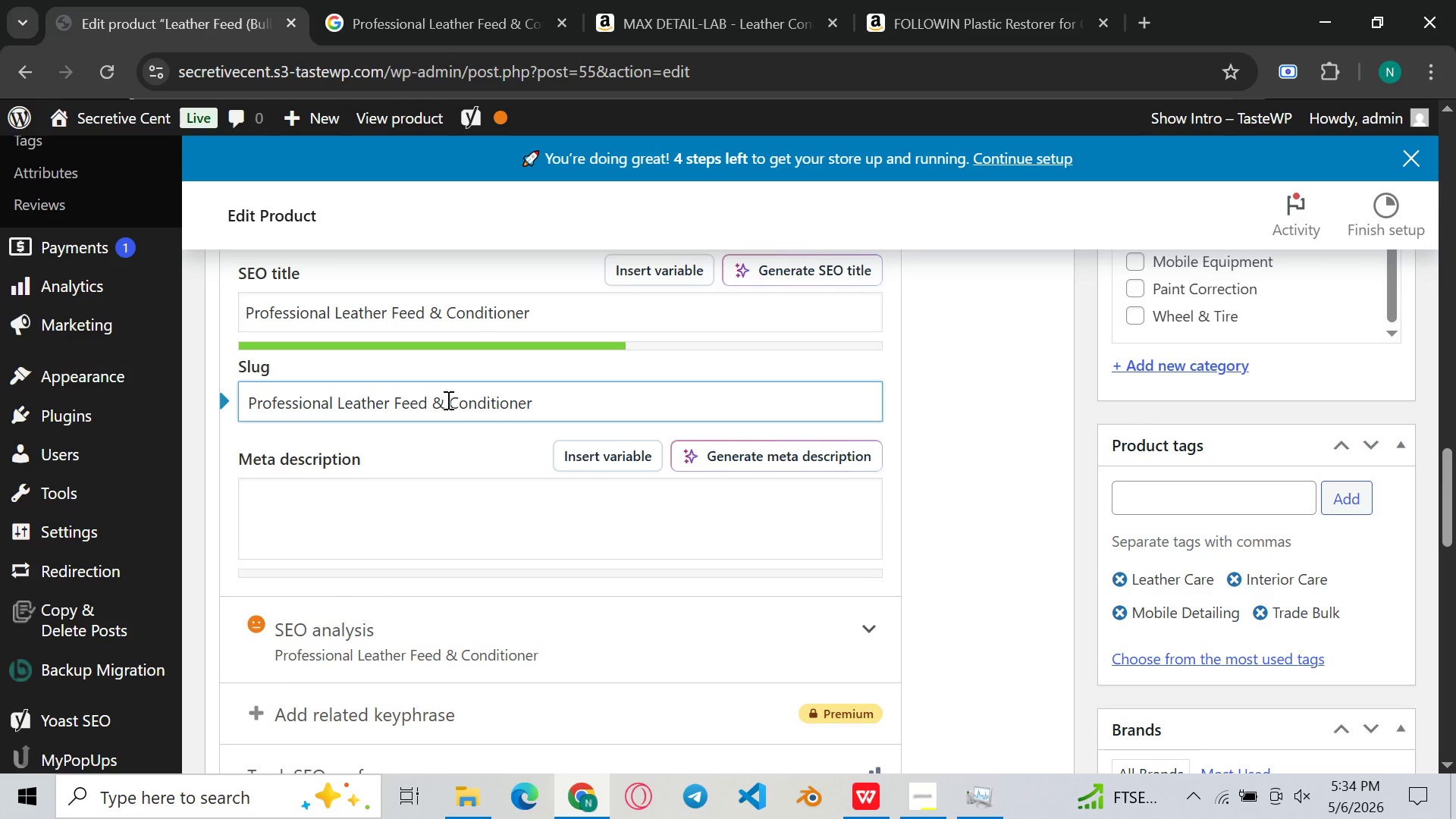 
key(Backspace)
 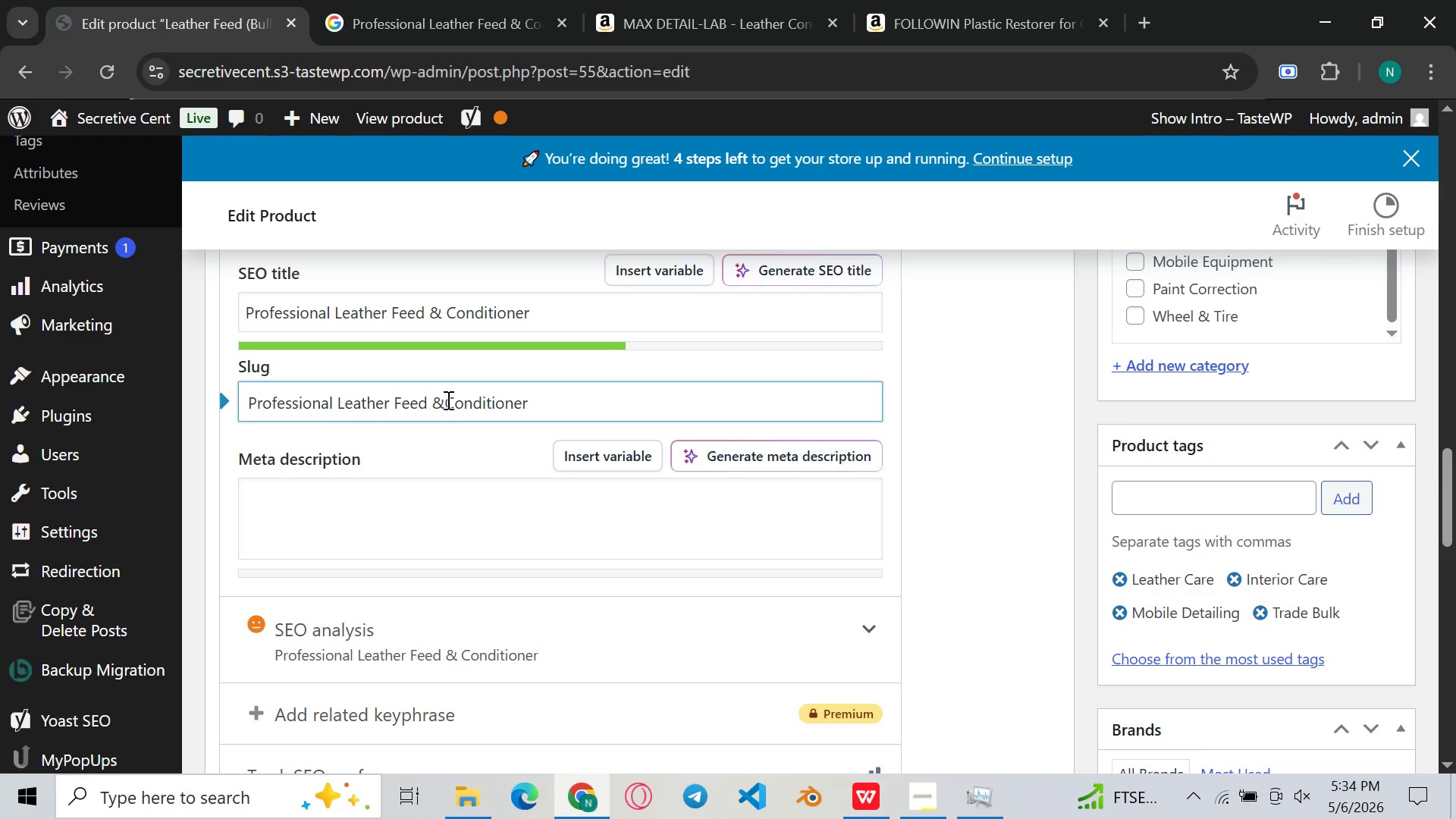 
key(Minus)
 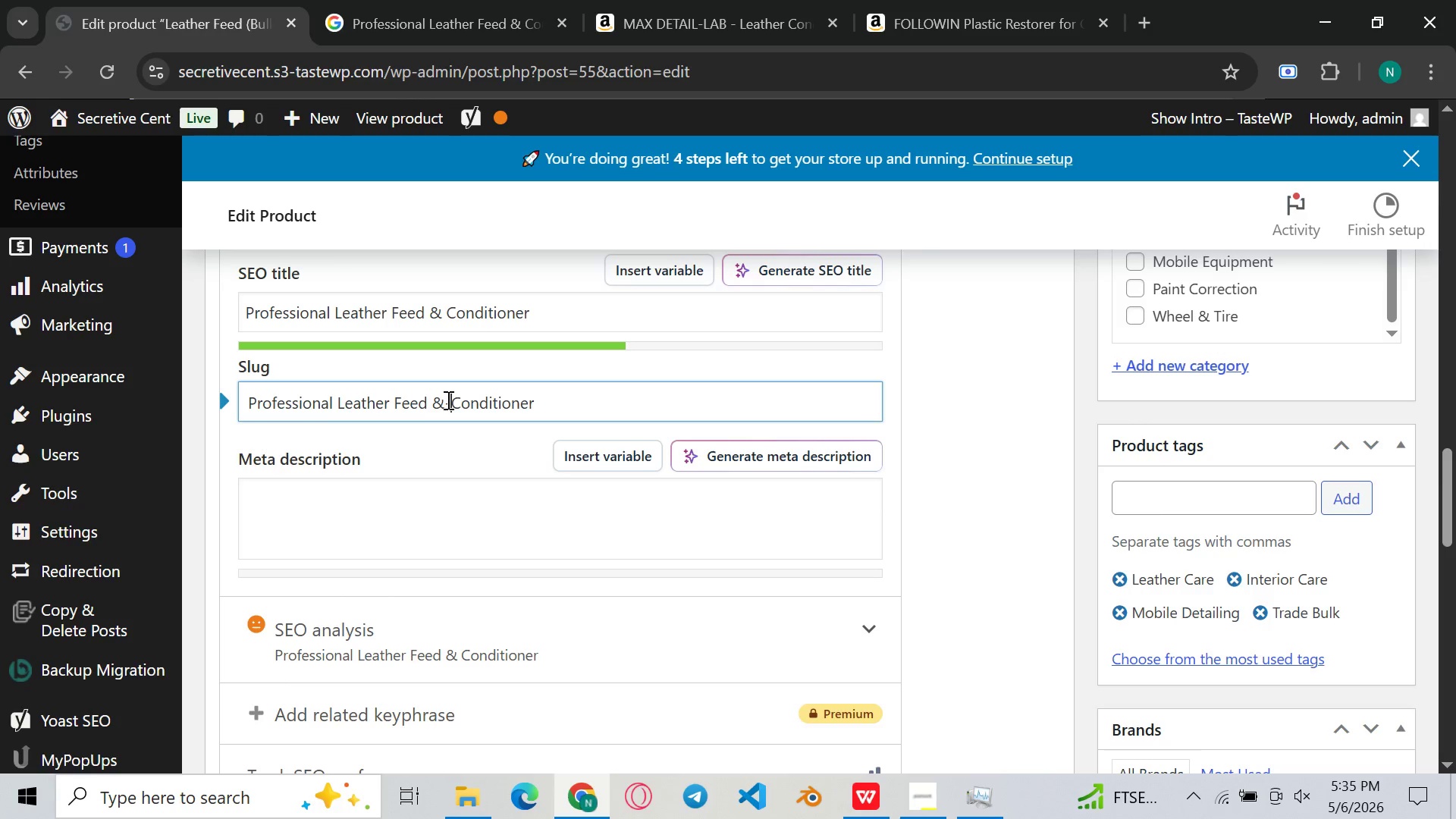 
key(ArrowRight)
 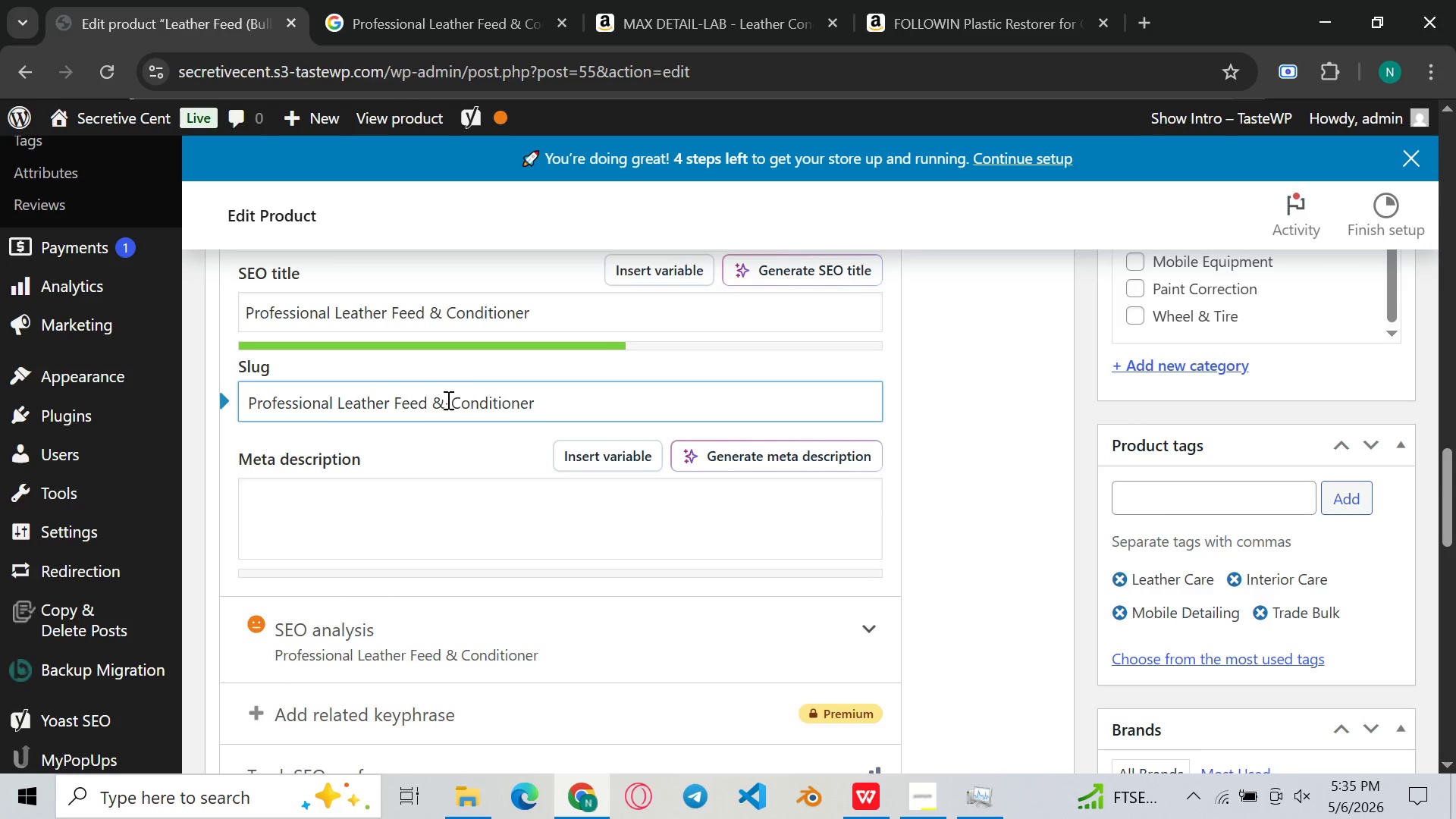 
key(Backspace)
 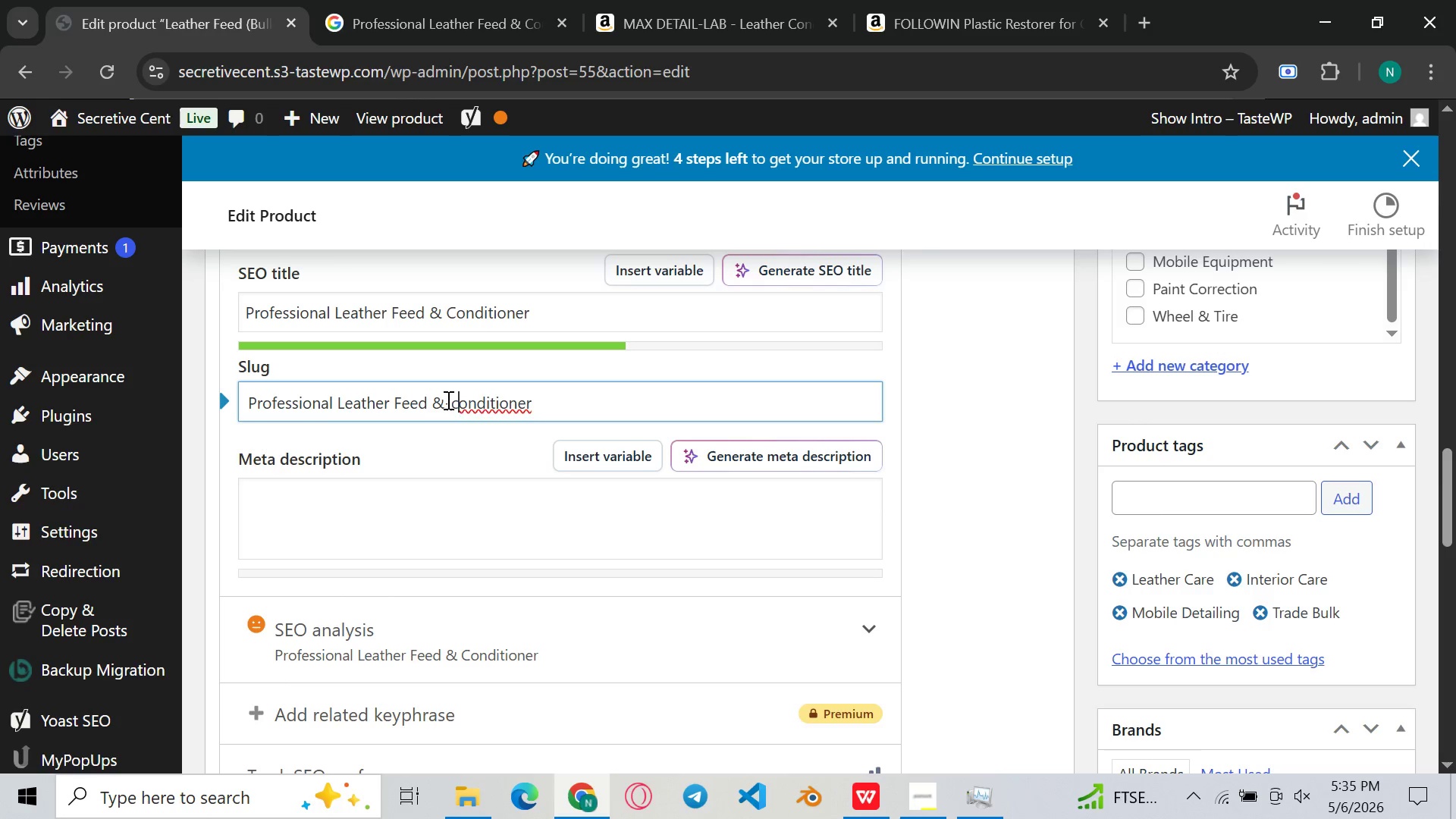 
key(C)
 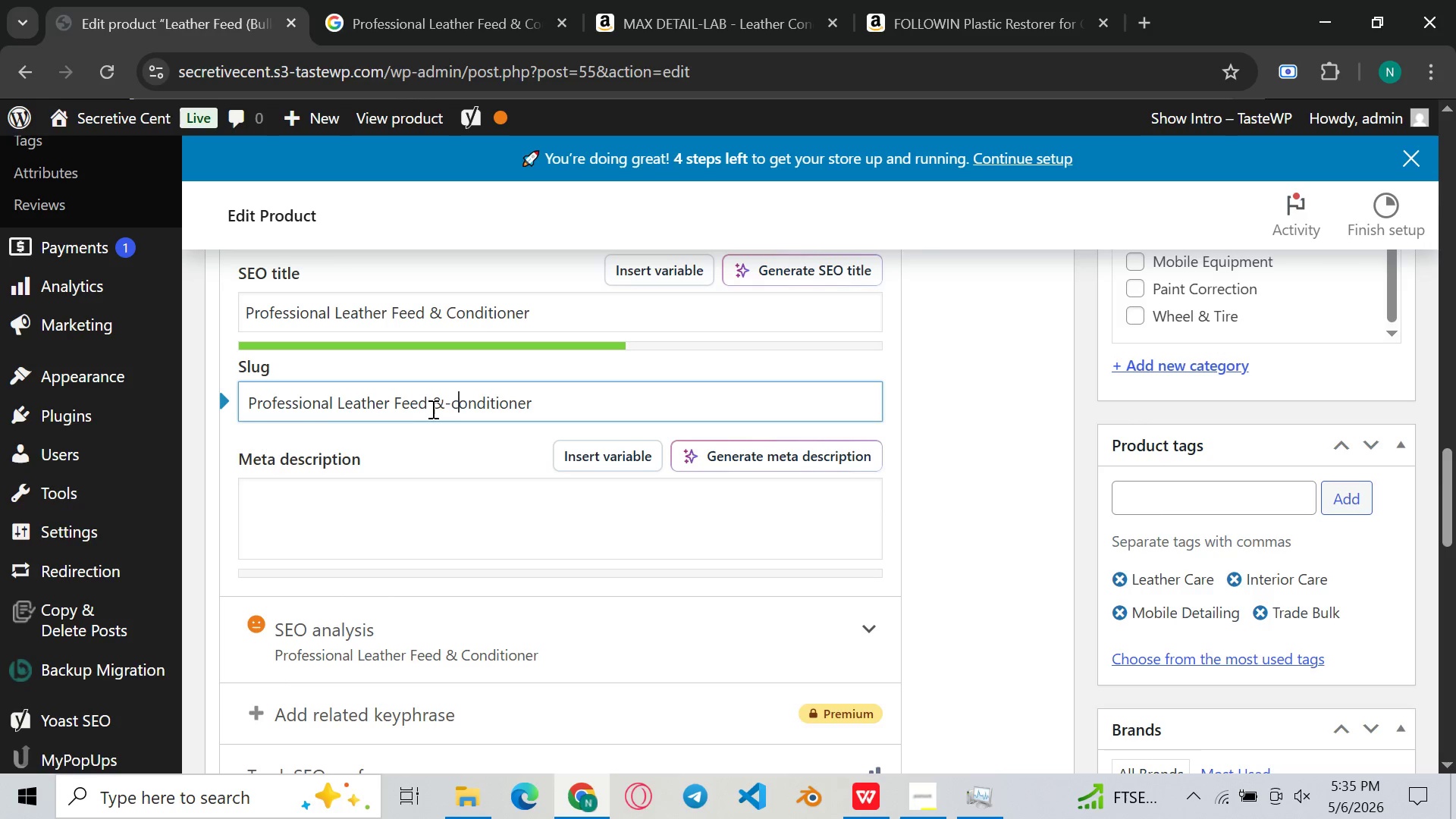 
left_click([432, 409])
 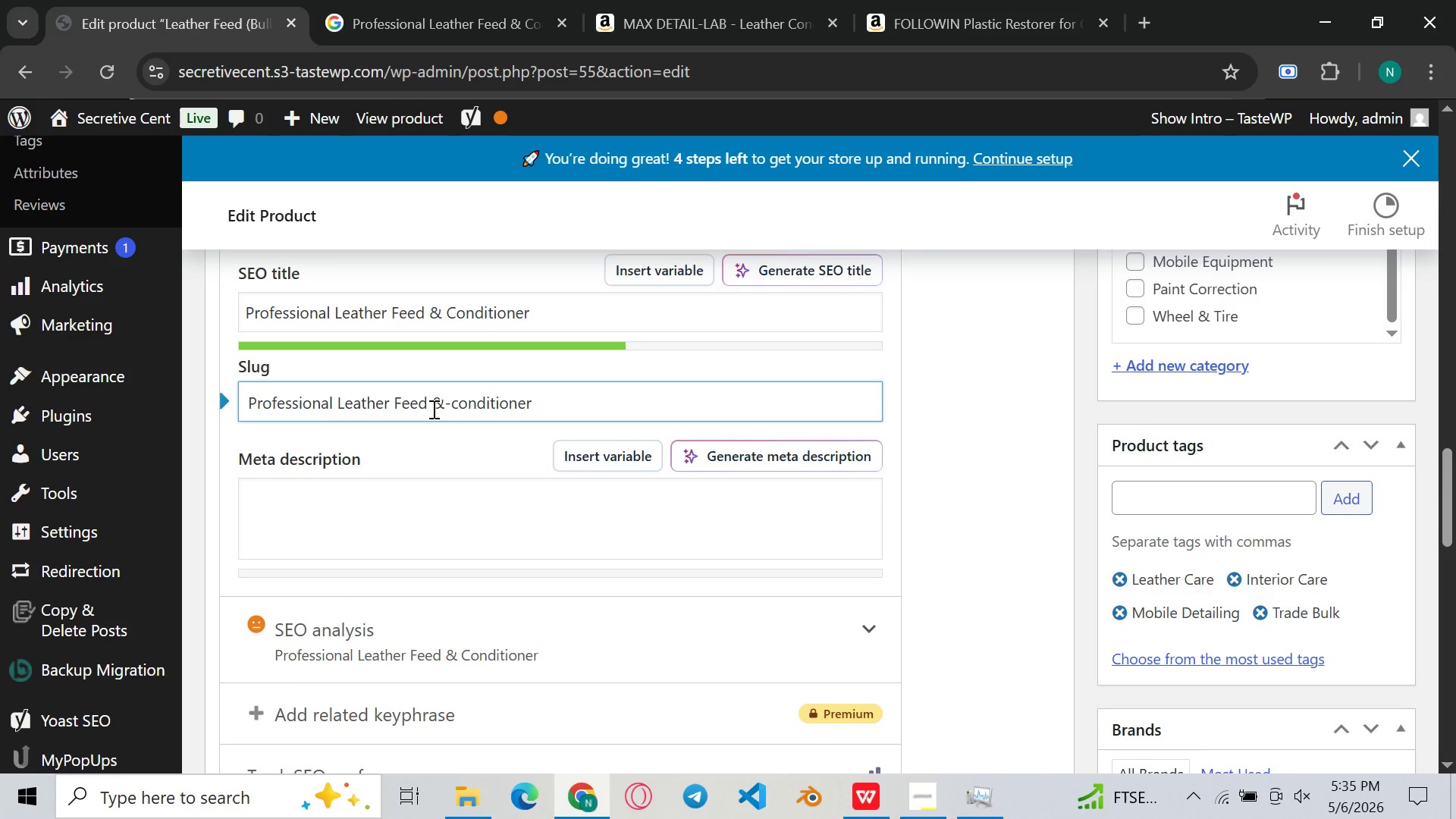 
key(Backspace)
 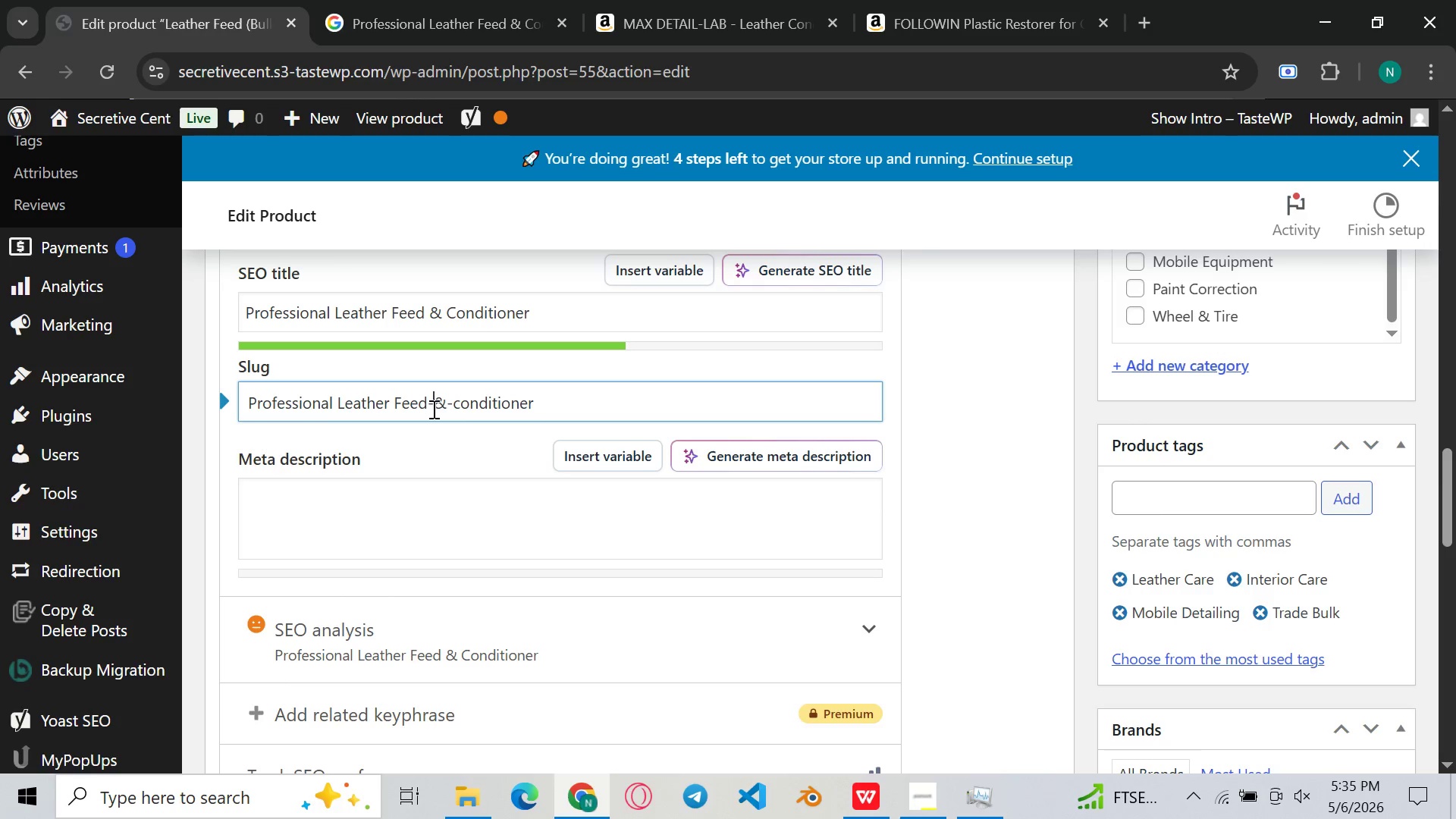 
key(Minus)
 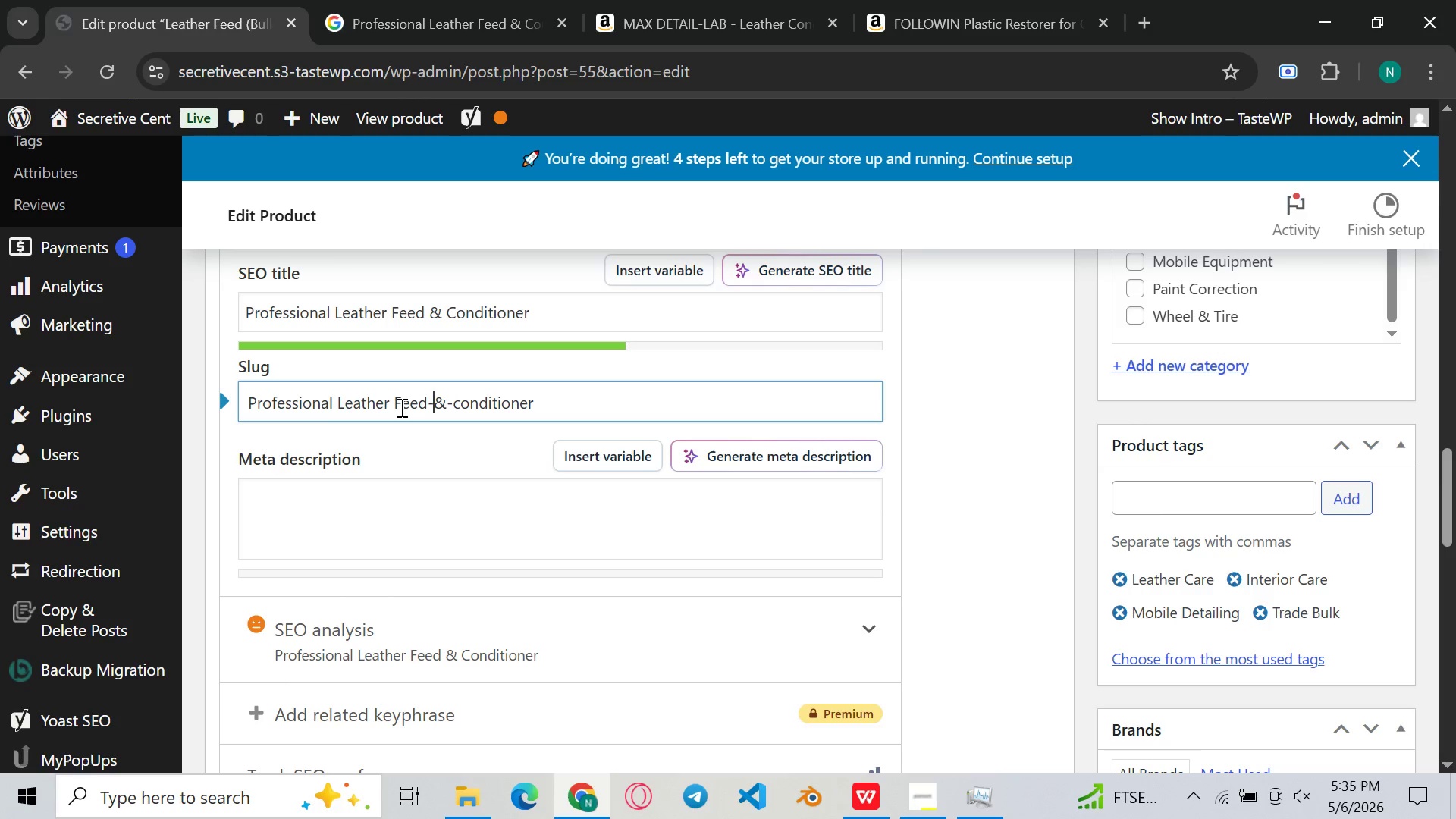 
left_click([400, 407])
 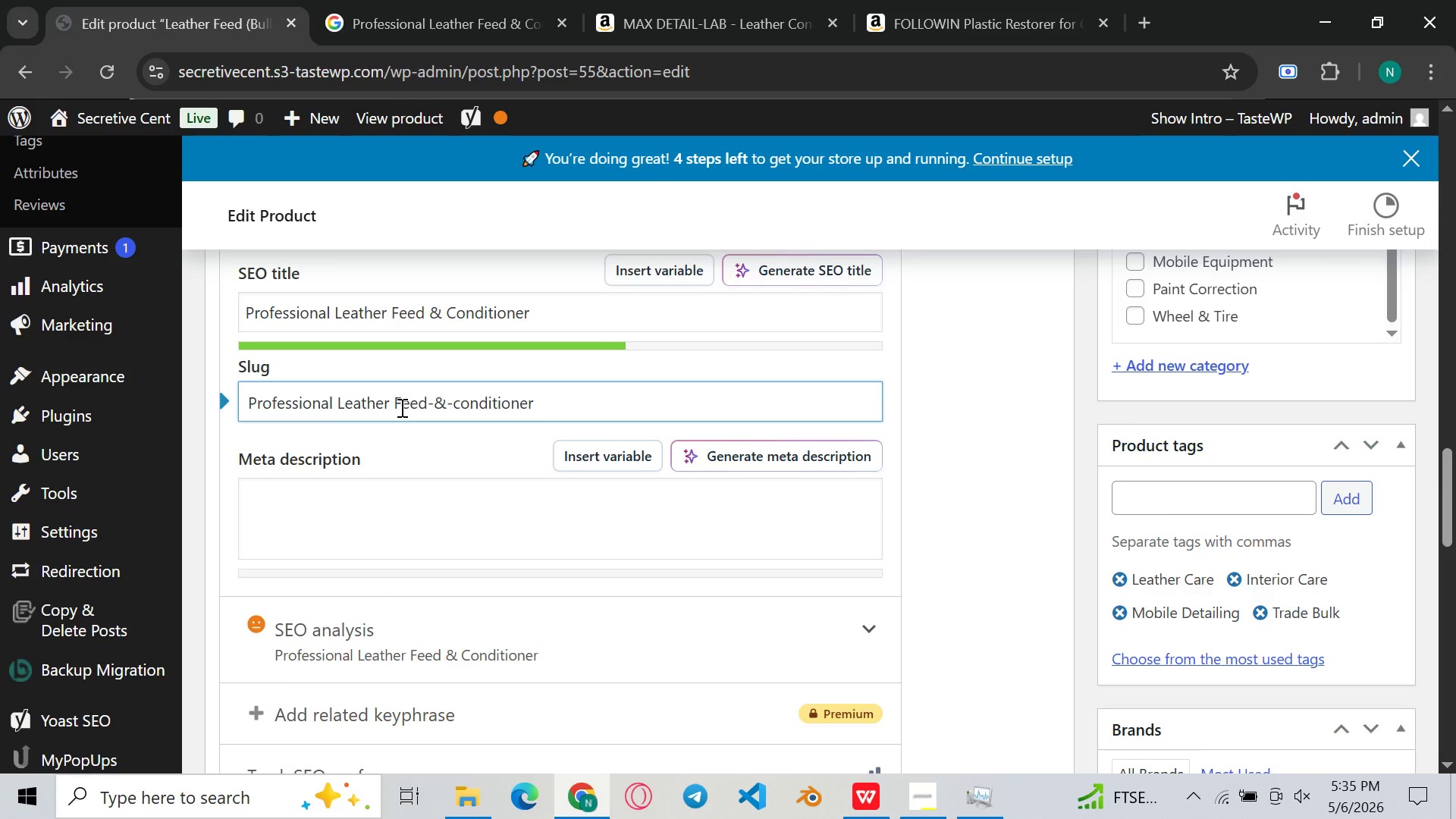 
key(Backspace)
 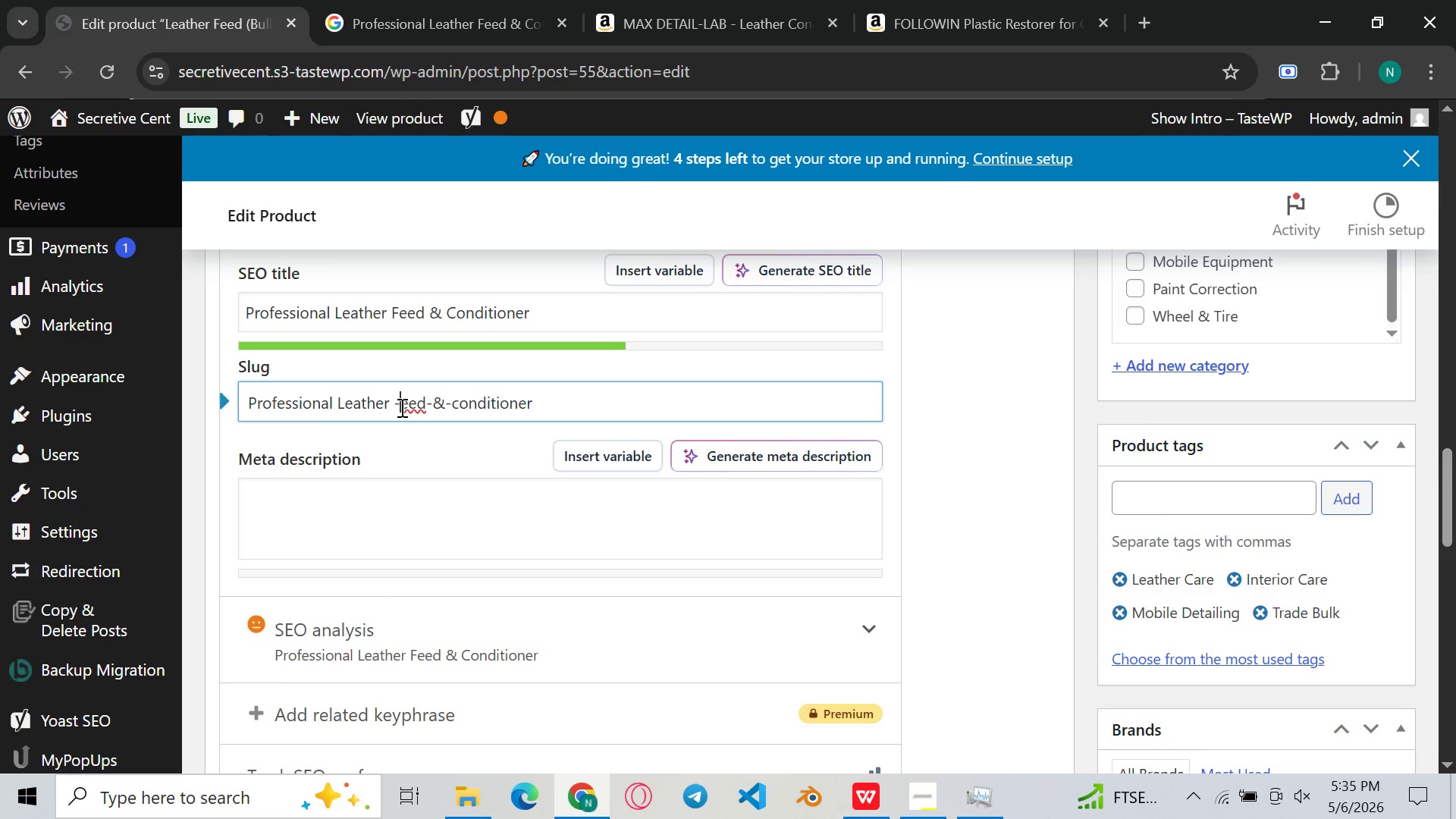 
key(Minus)
 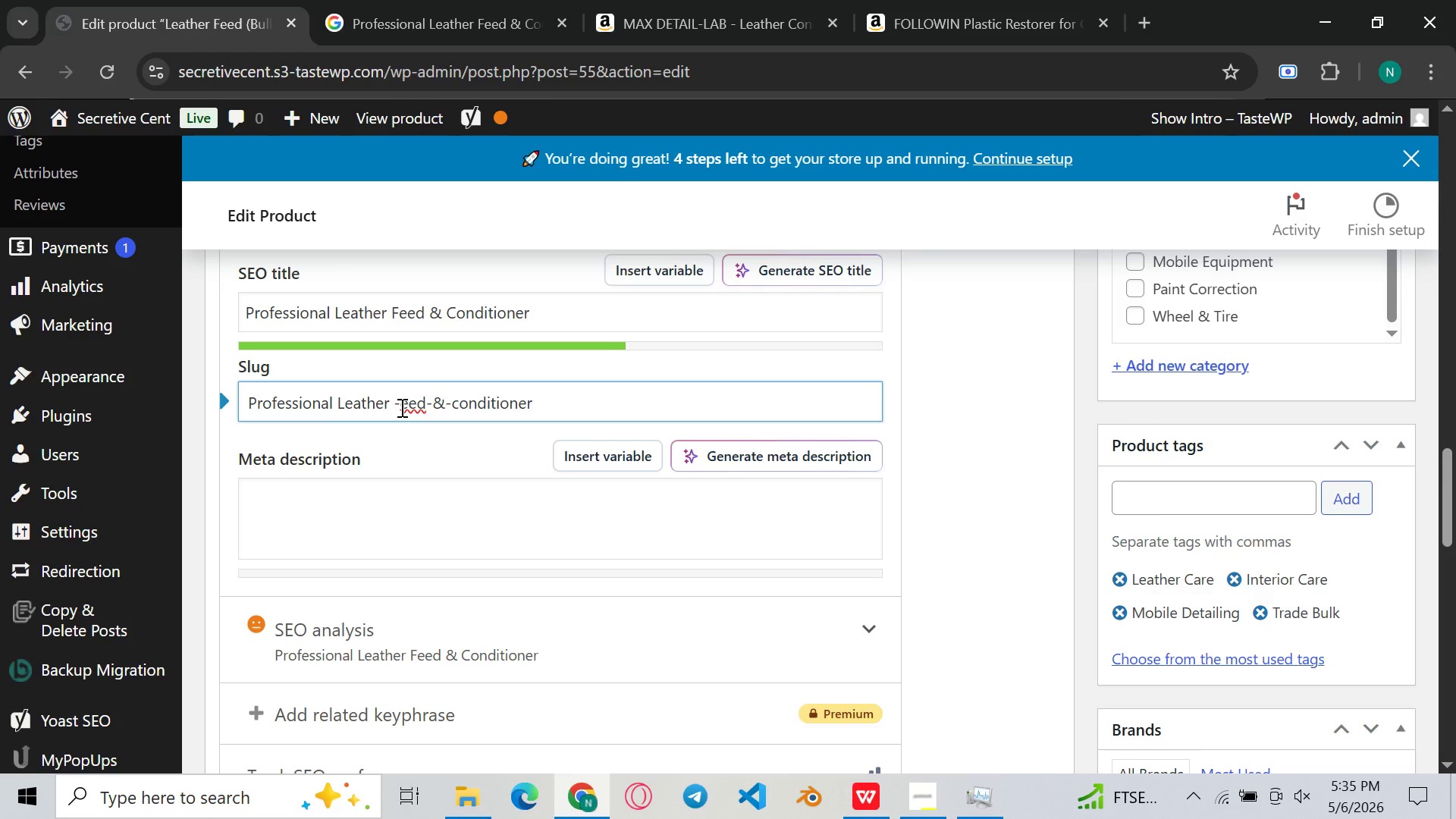 
key(F)
 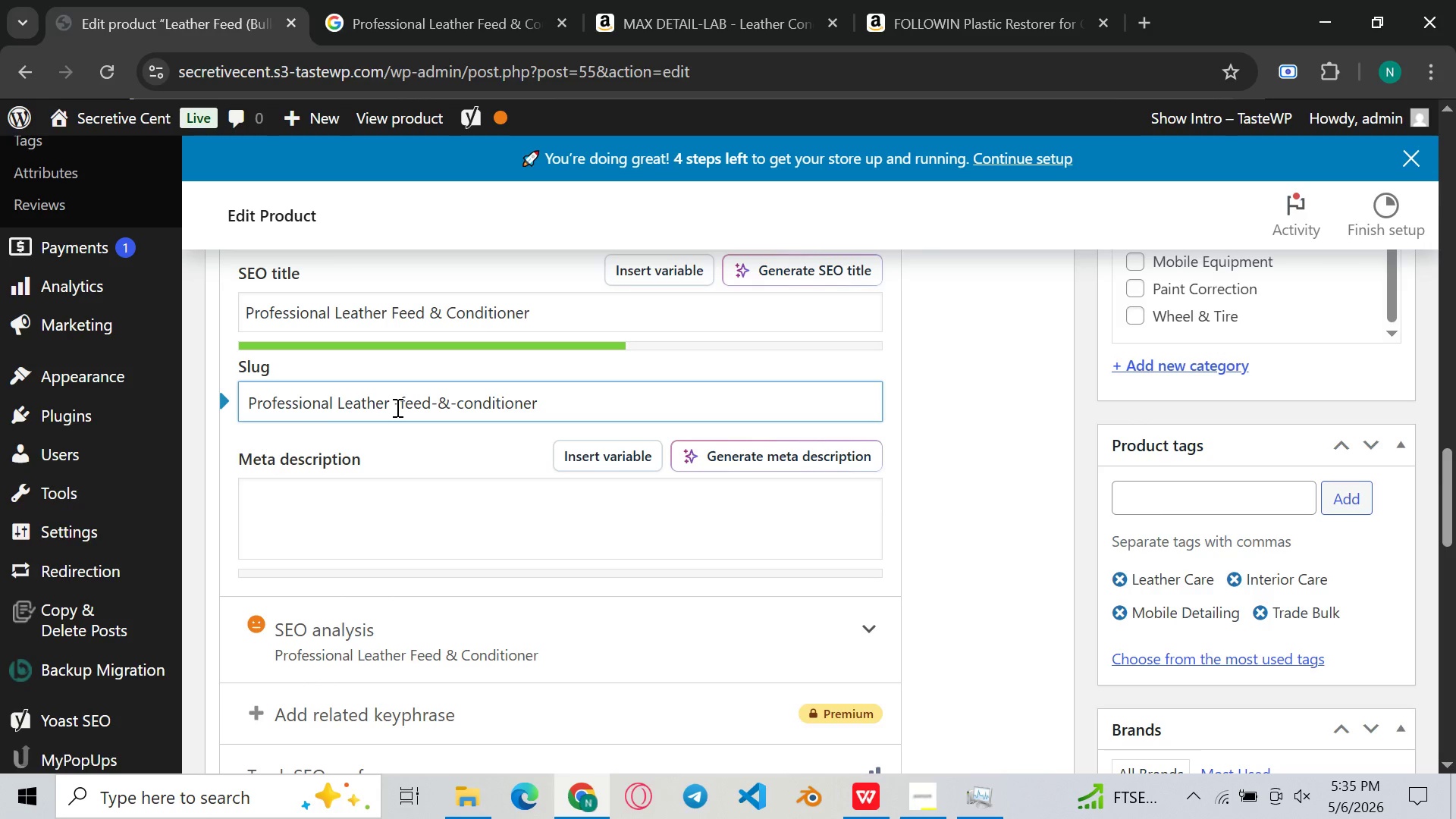 
left_click([396, 407])
 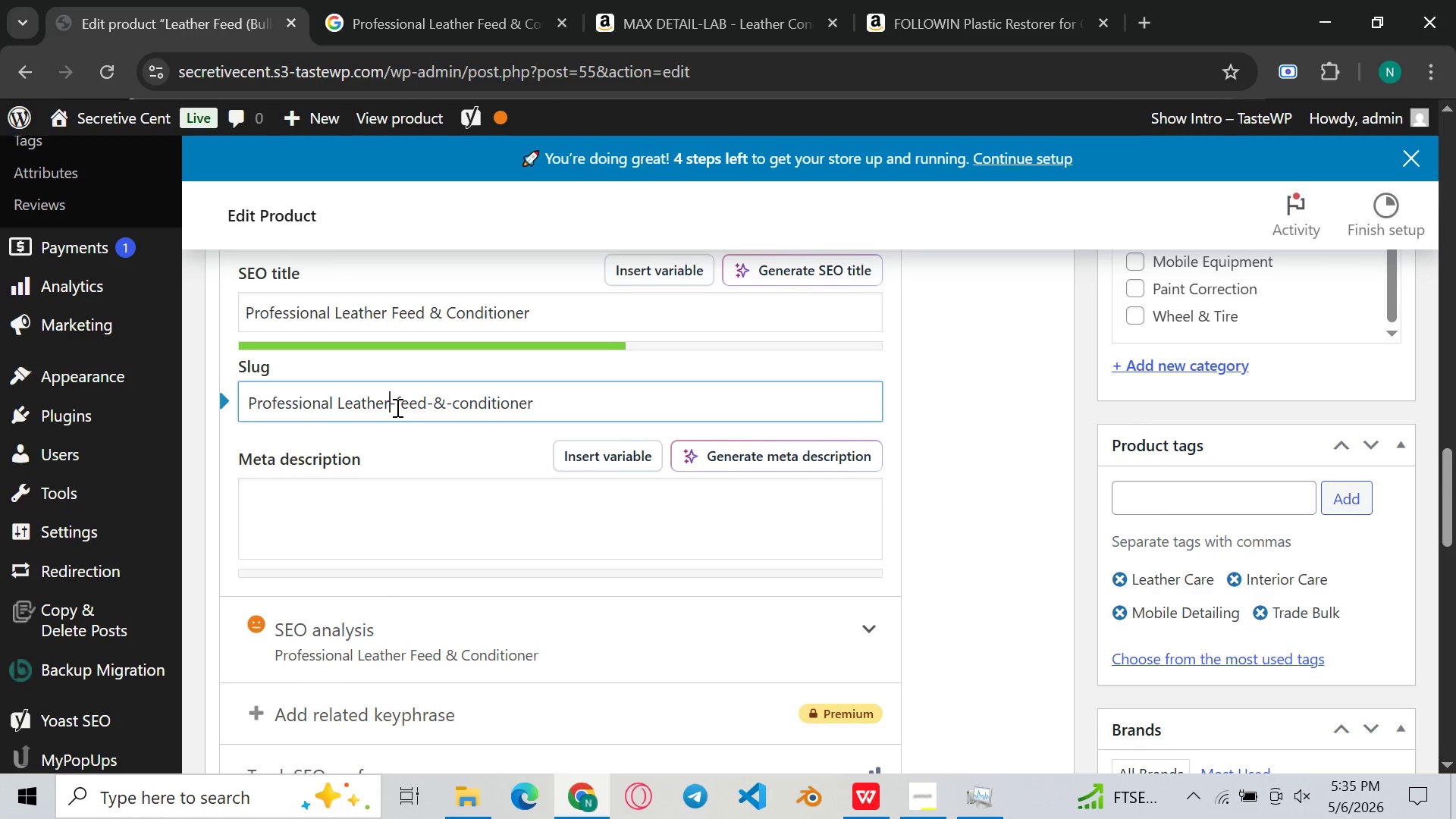 
key(Backspace)
 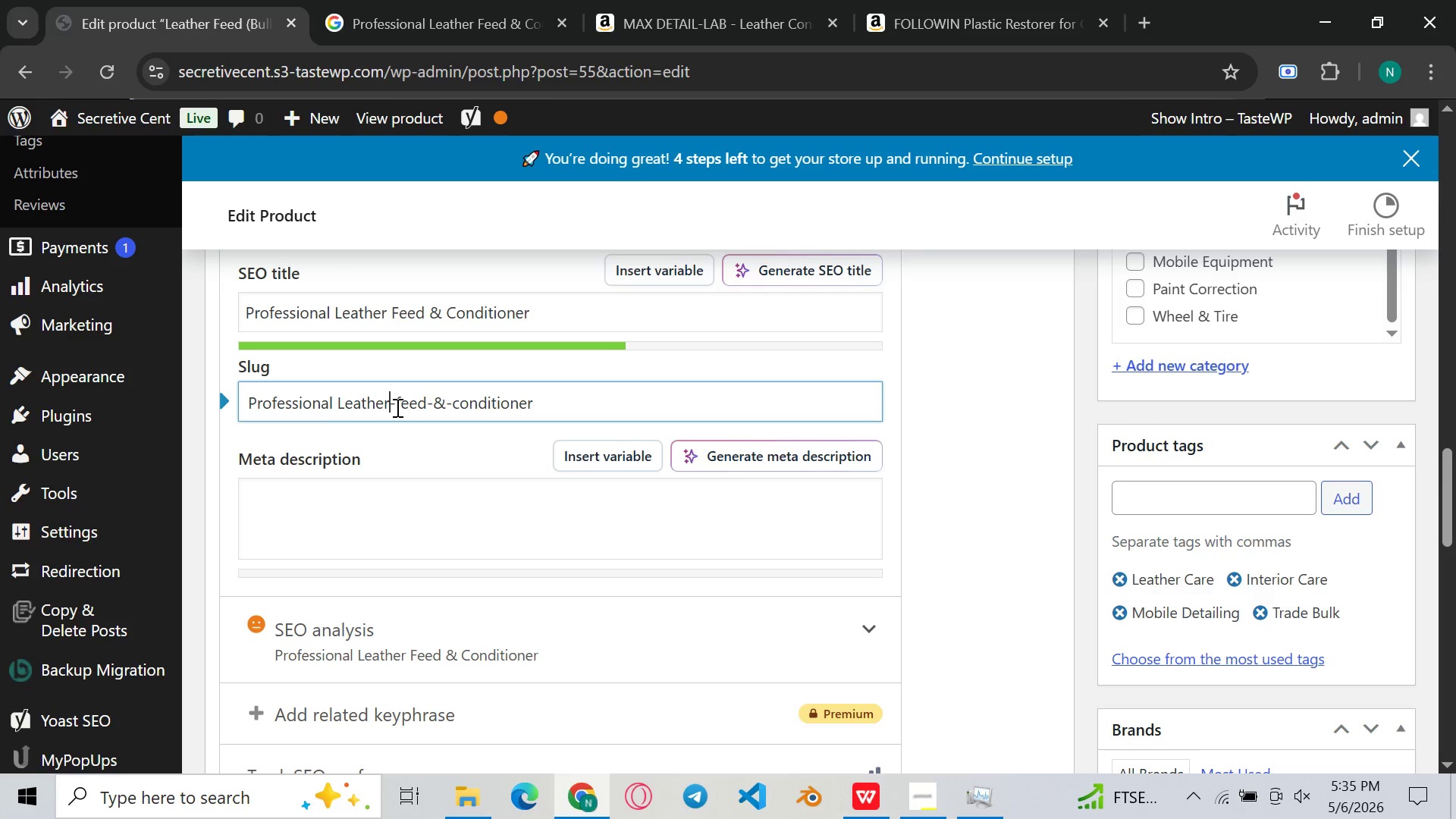 
hold_key(key=ArrowLeft, duration=0.72)
 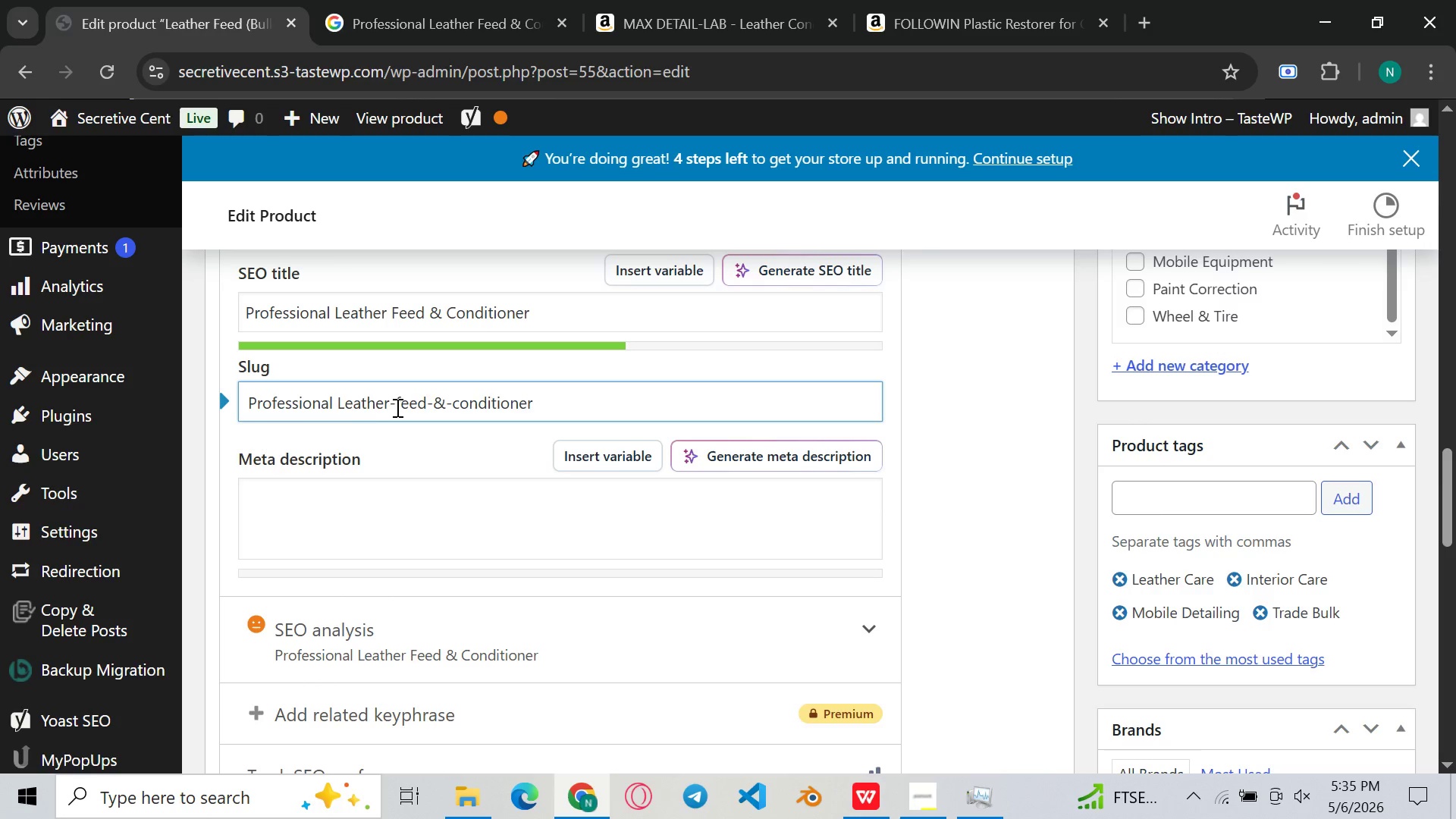 
key(Backspace)
 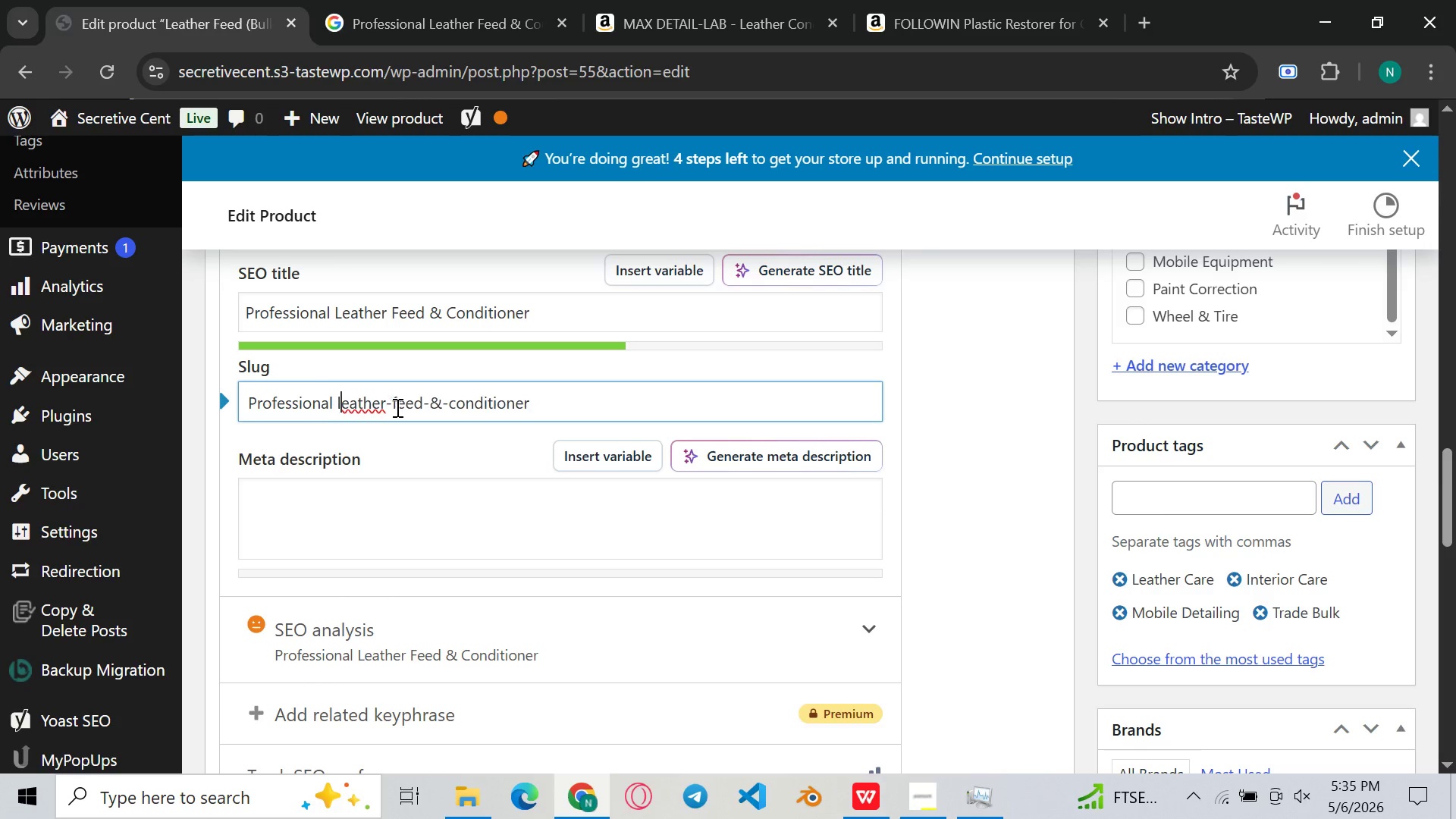 
key(L)
 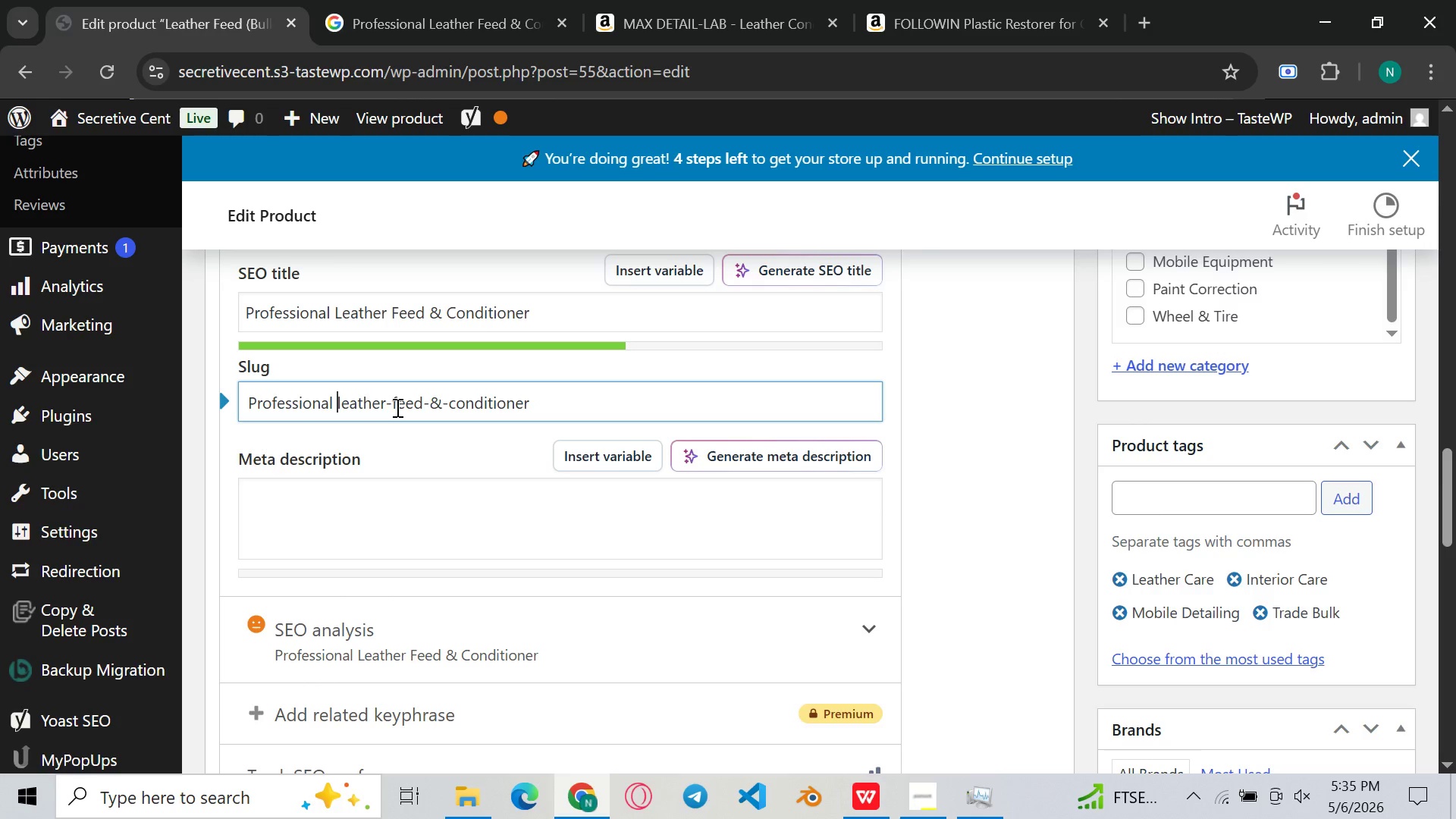 
key(ArrowLeft)
 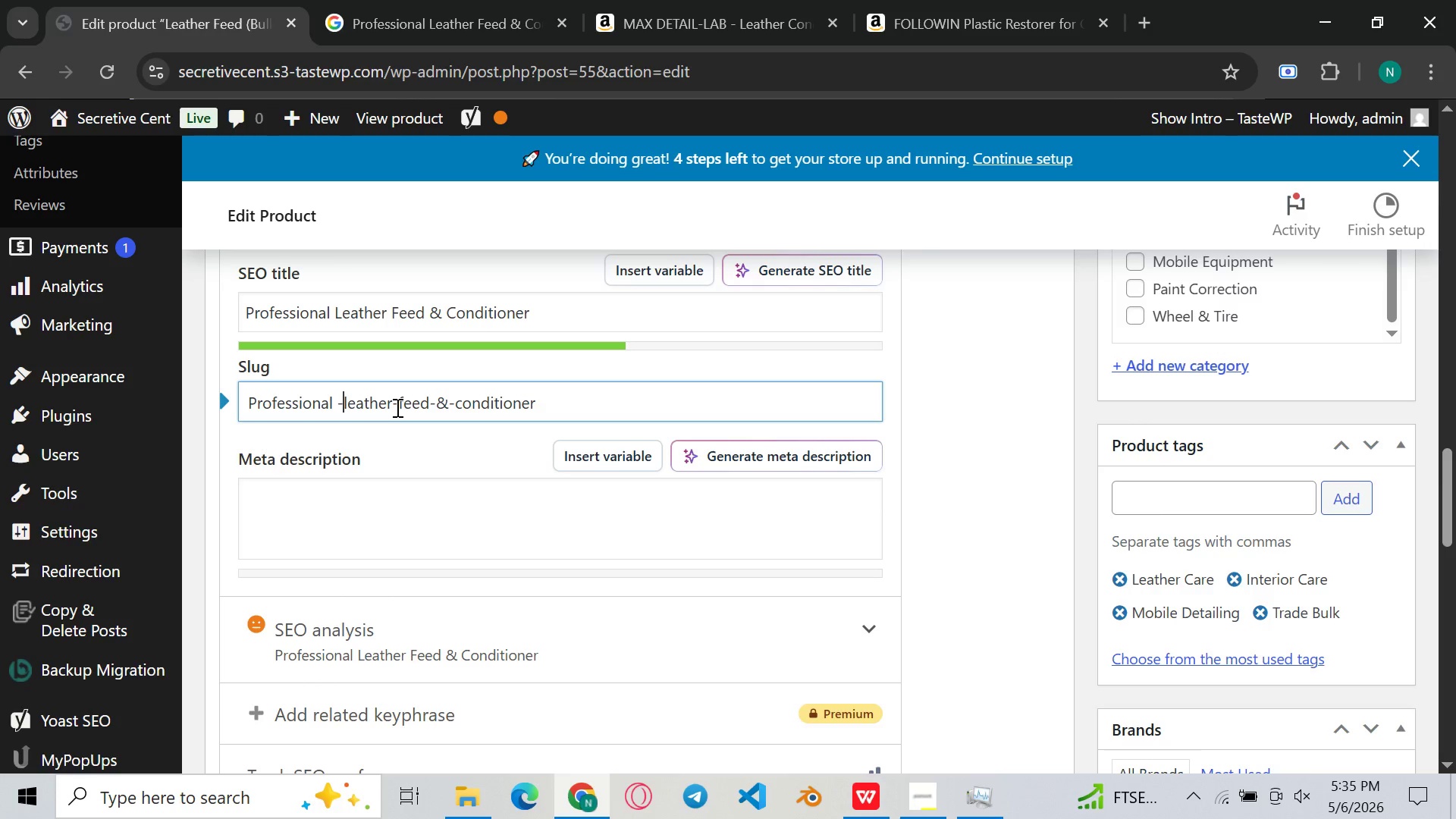 
key(Minus)
 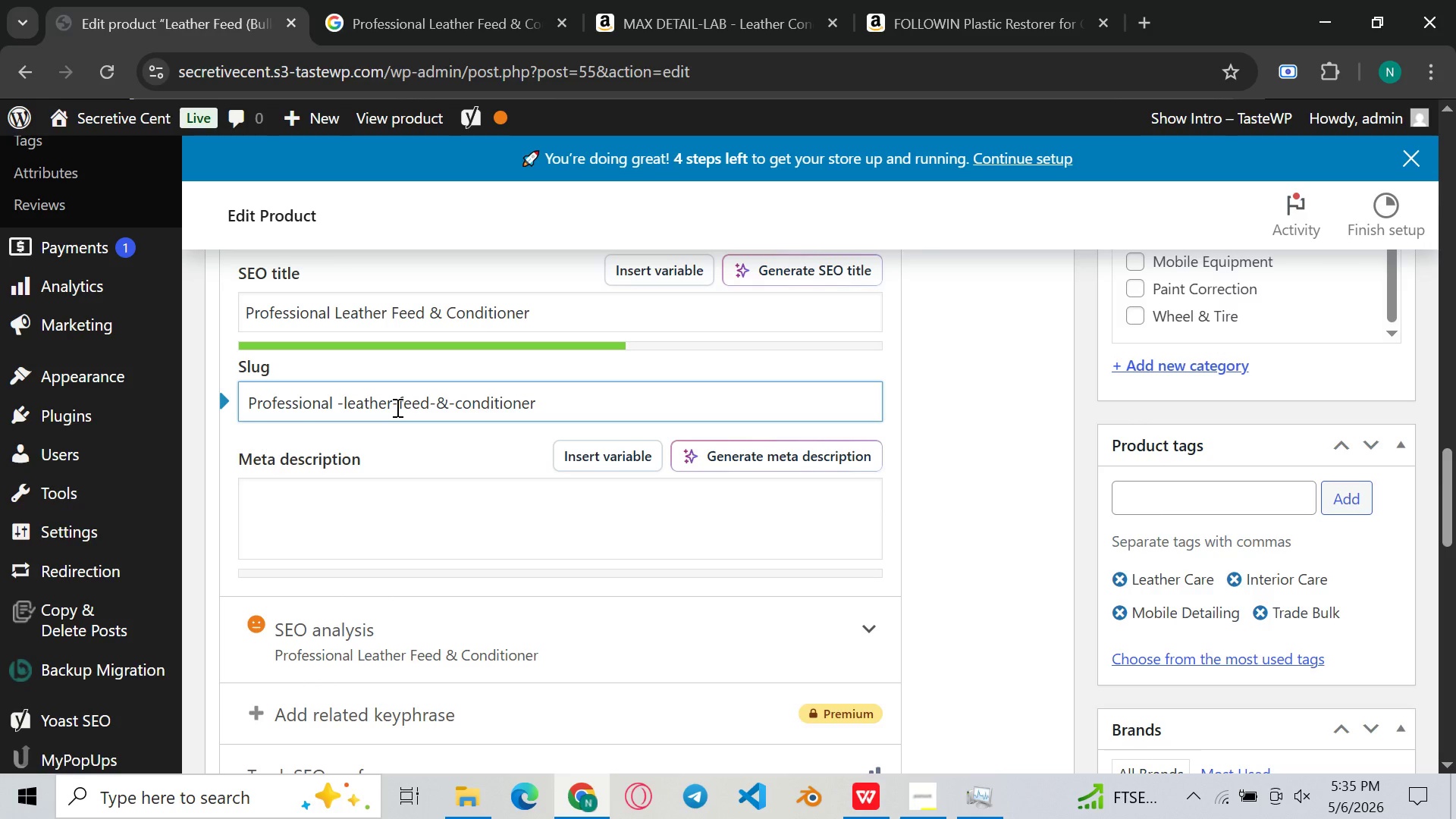 
key(ArrowLeft)
 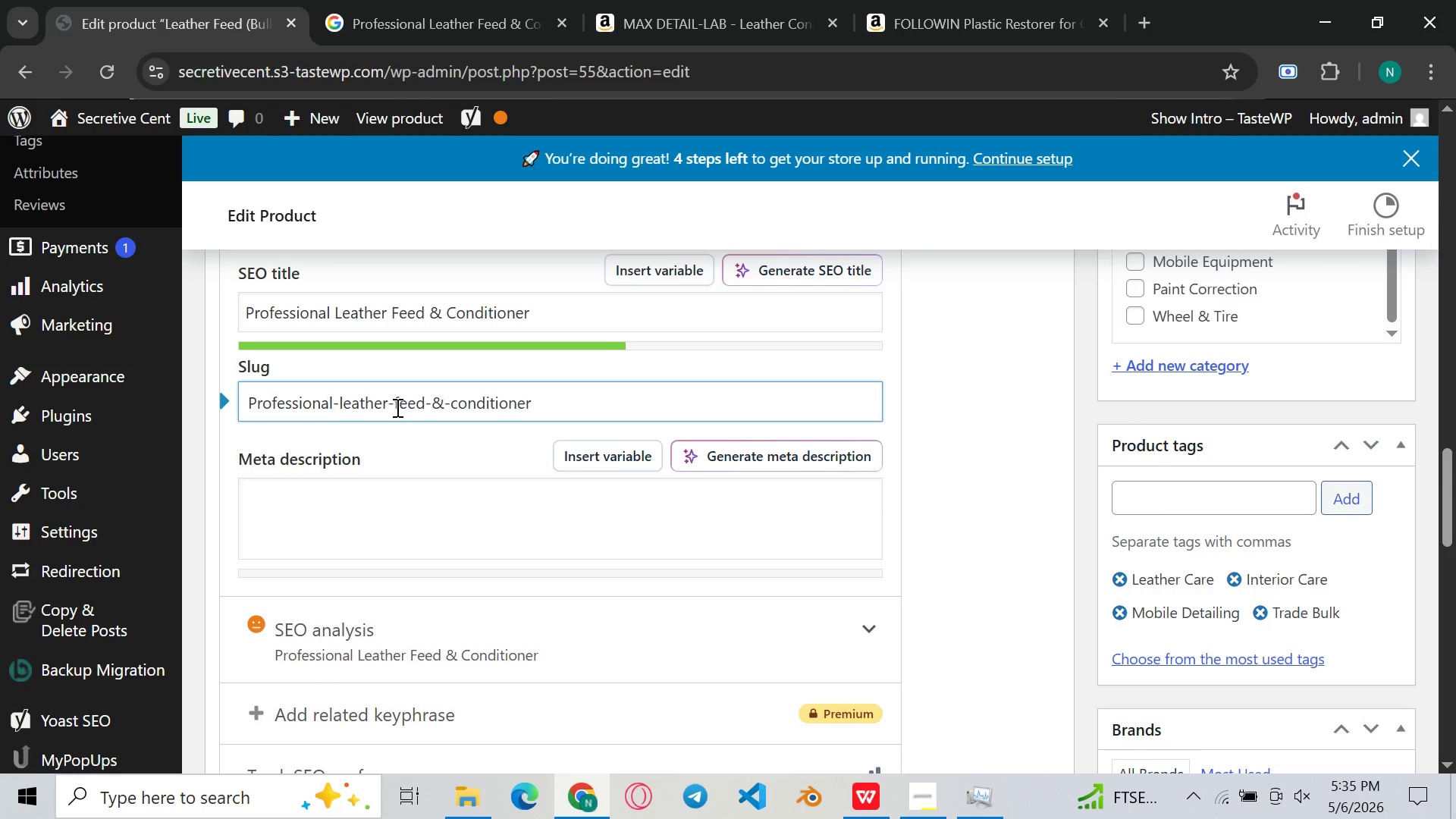 
key(Backspace)
 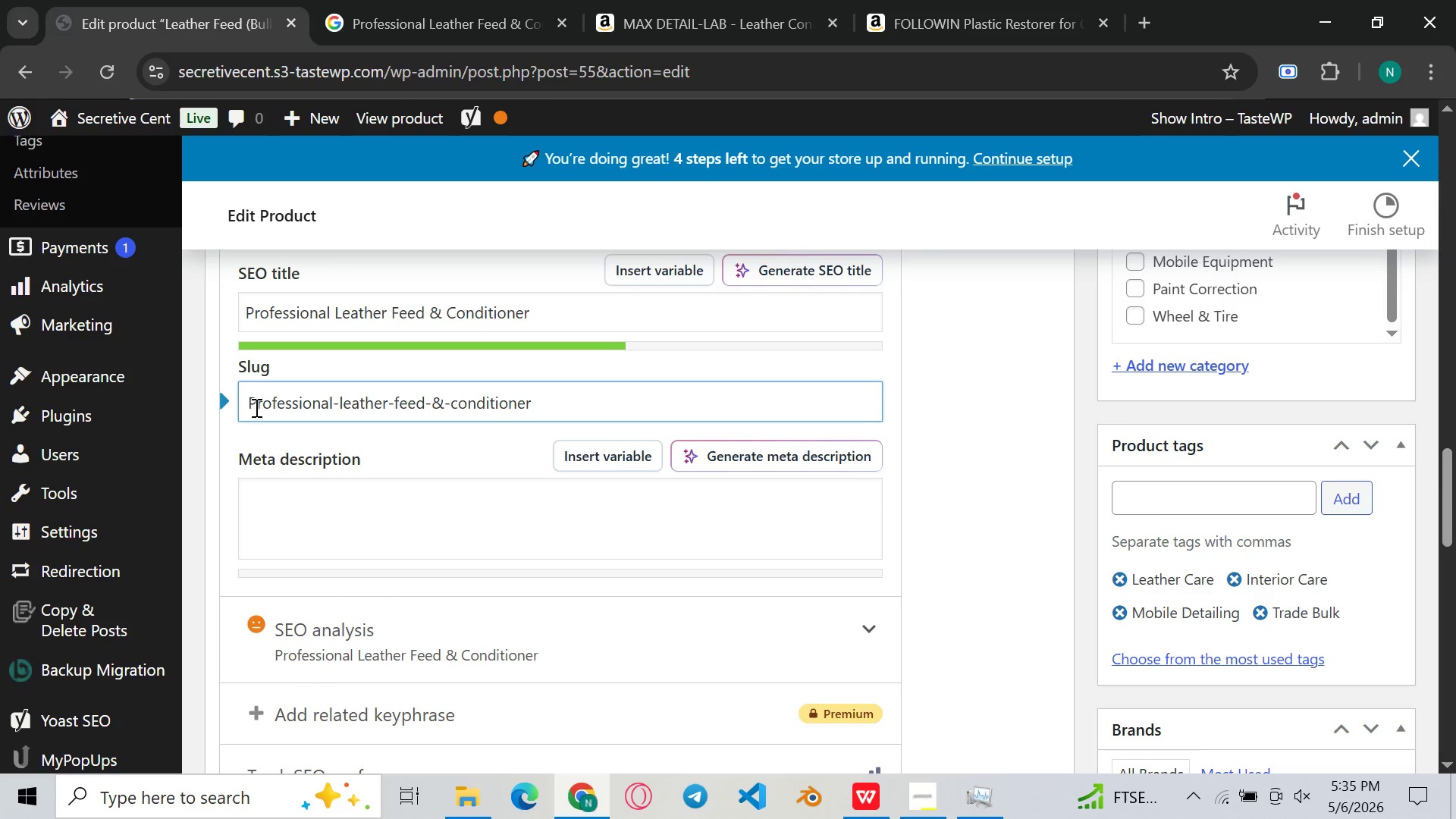 
left_click([259, 408])
 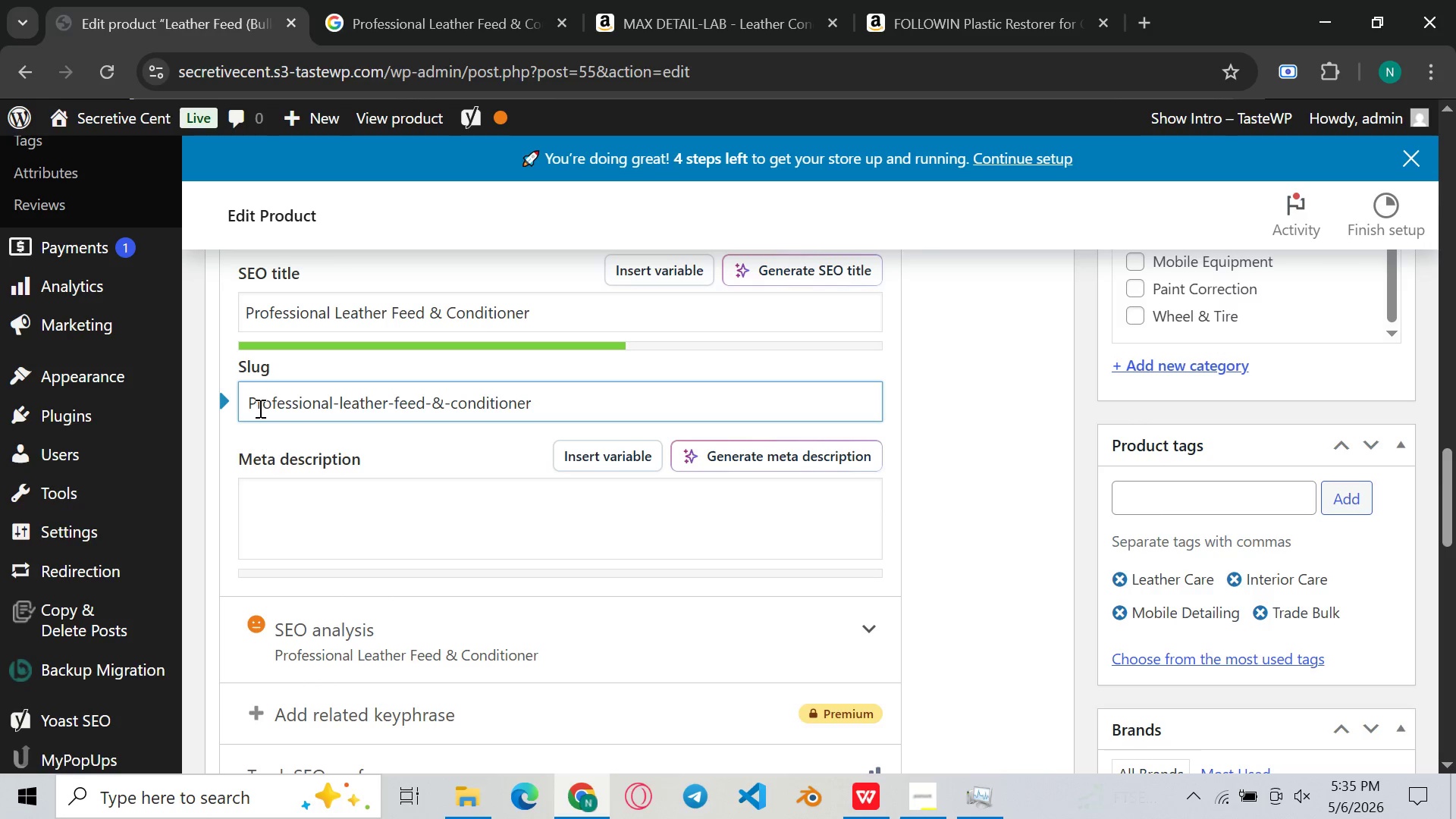 
key(Backspace)
 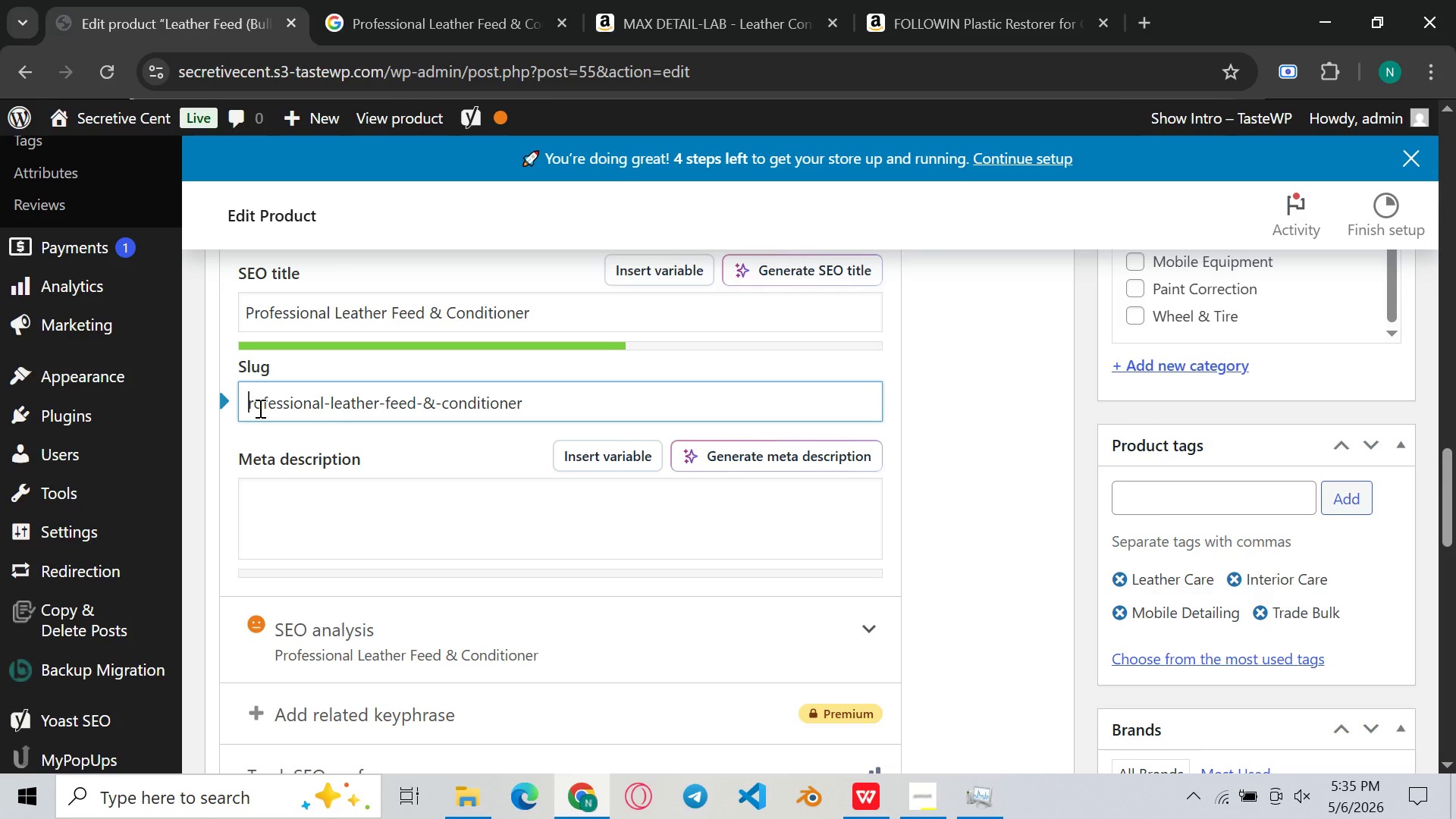 
key(P)
 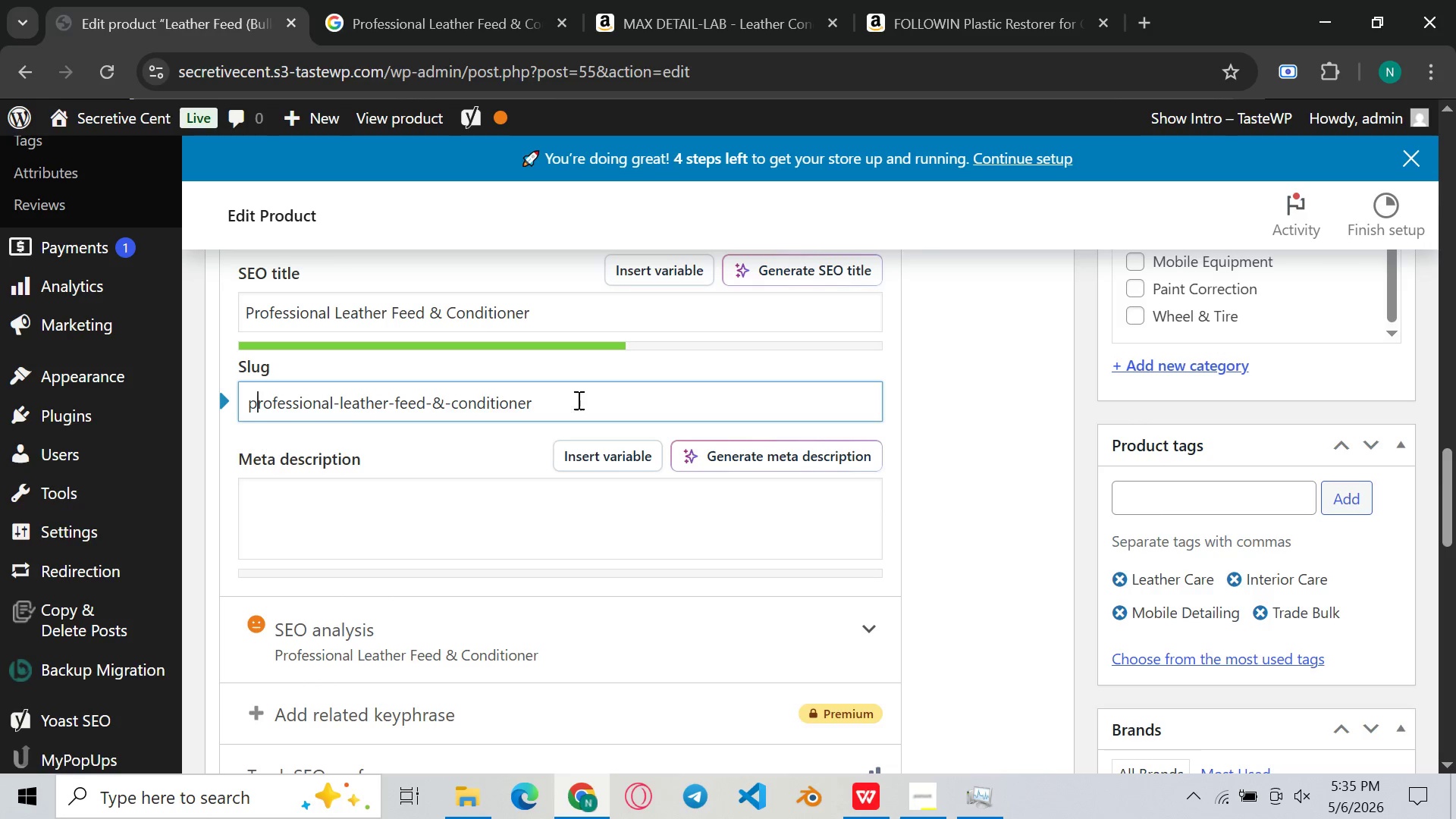 
left_click([583, 394])
 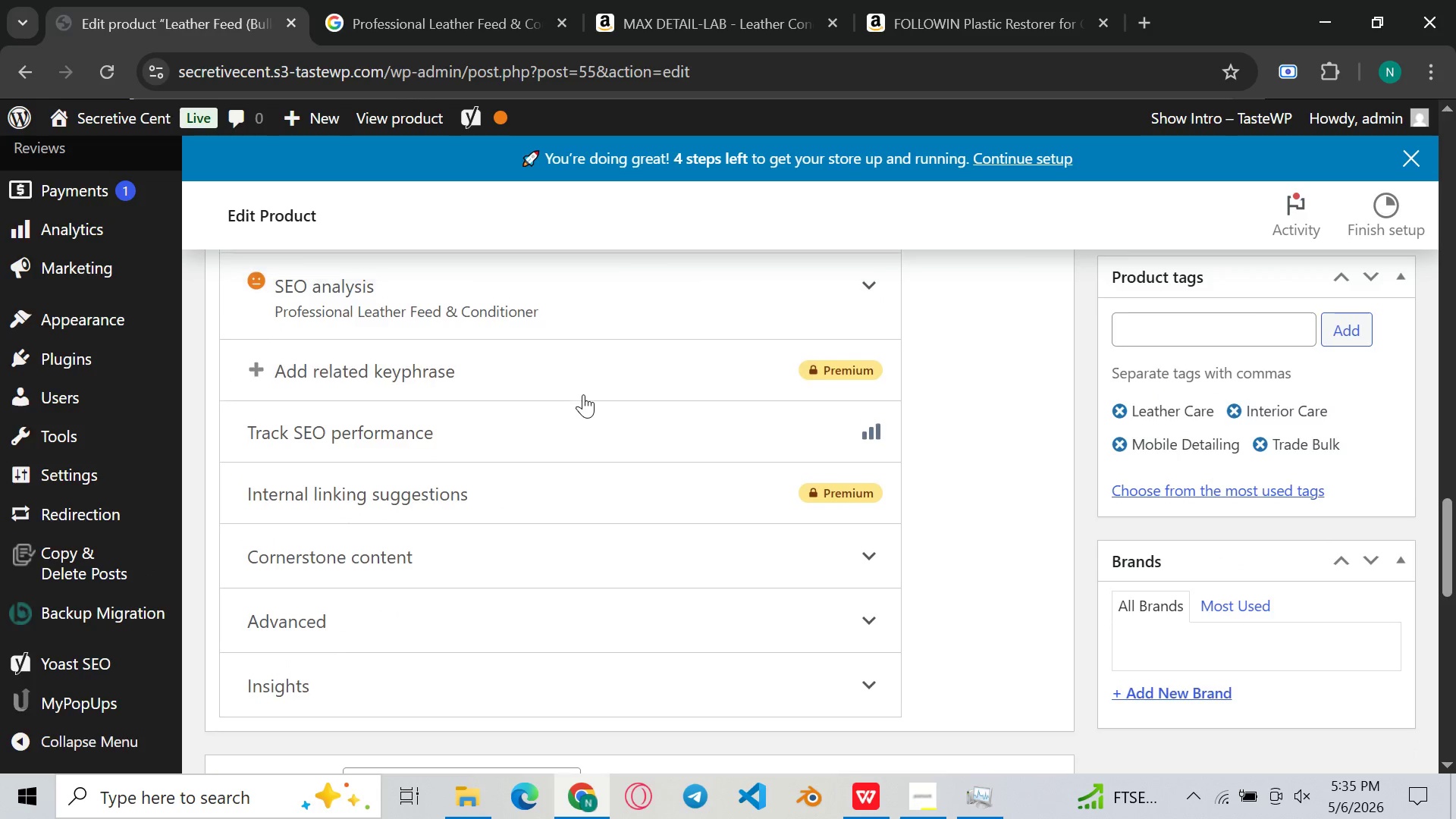 
wait(5.69)
 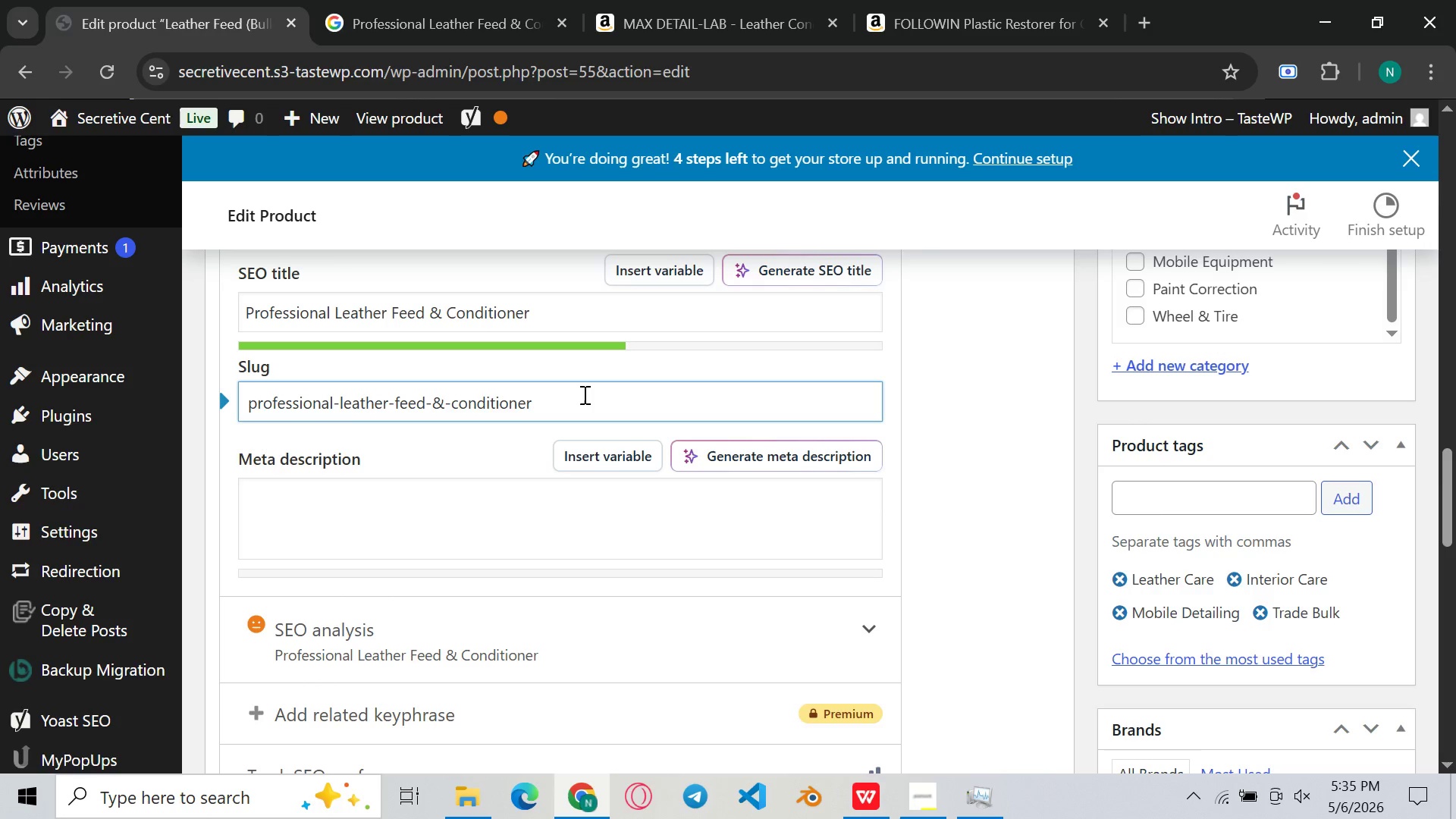 
left_click([571, 431])
 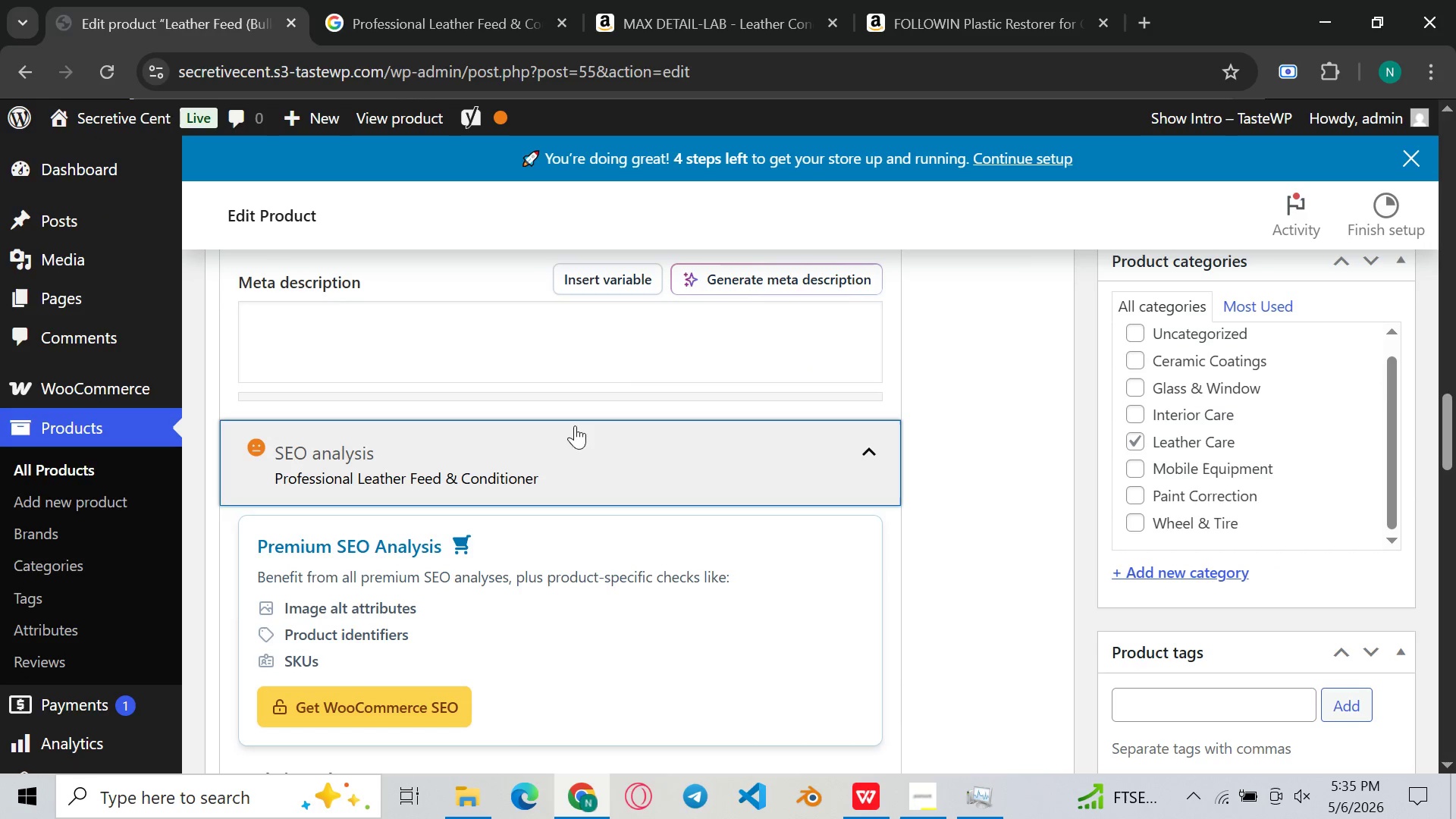 
left_click([631, 357])
 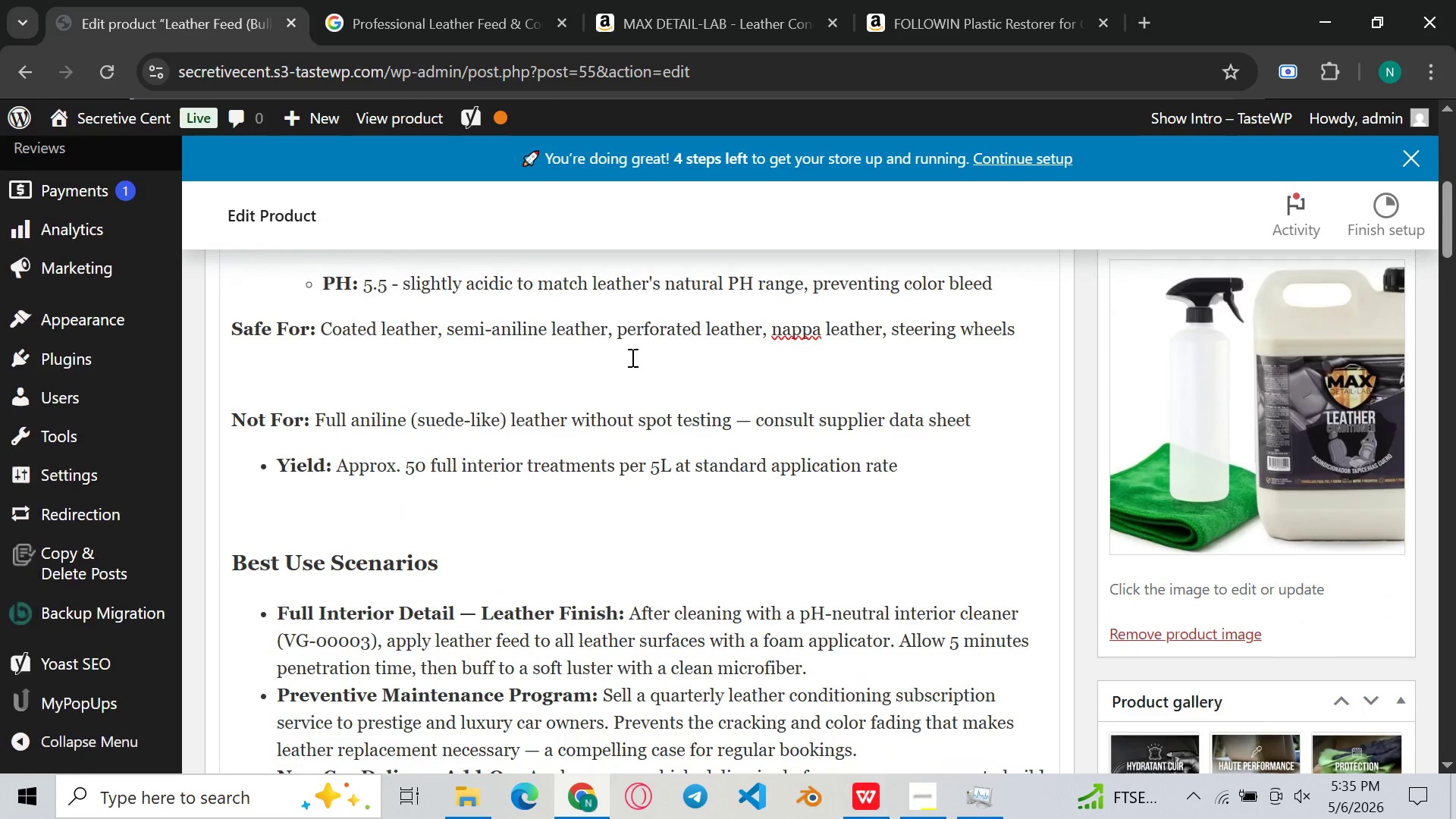 
wait(7.62)
 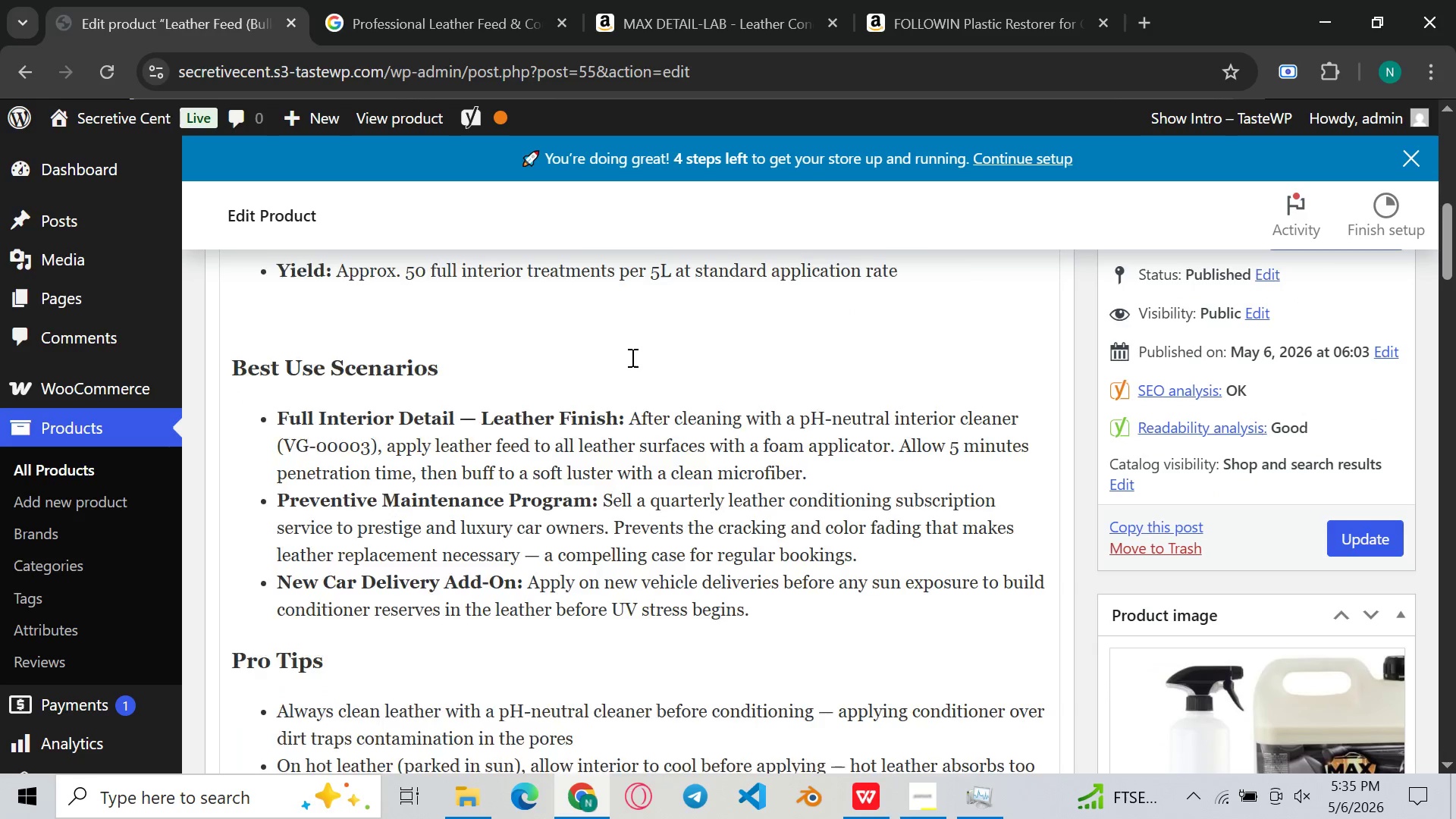 
left_click([581, 351])
 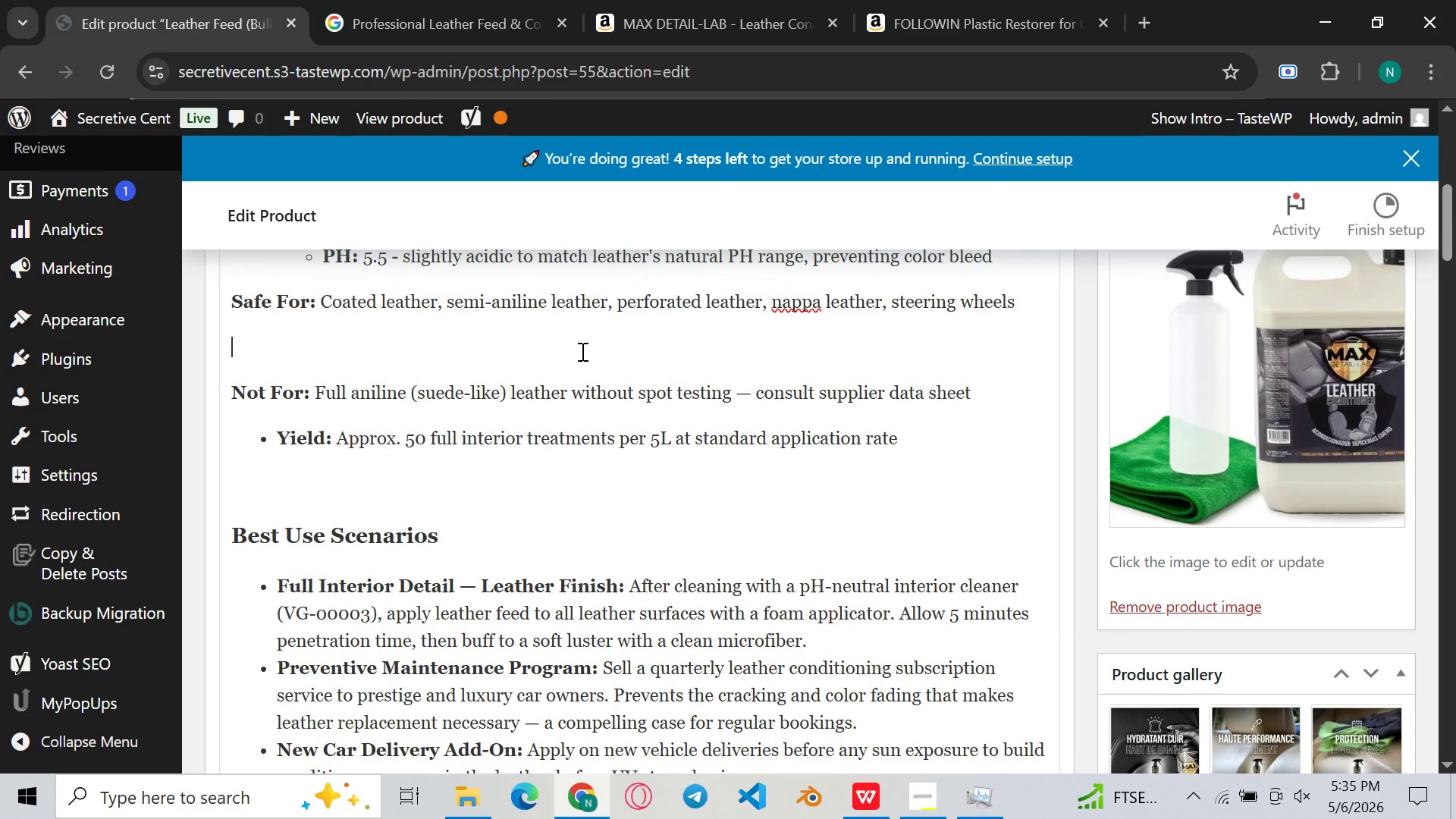 
key(Backspace)
 